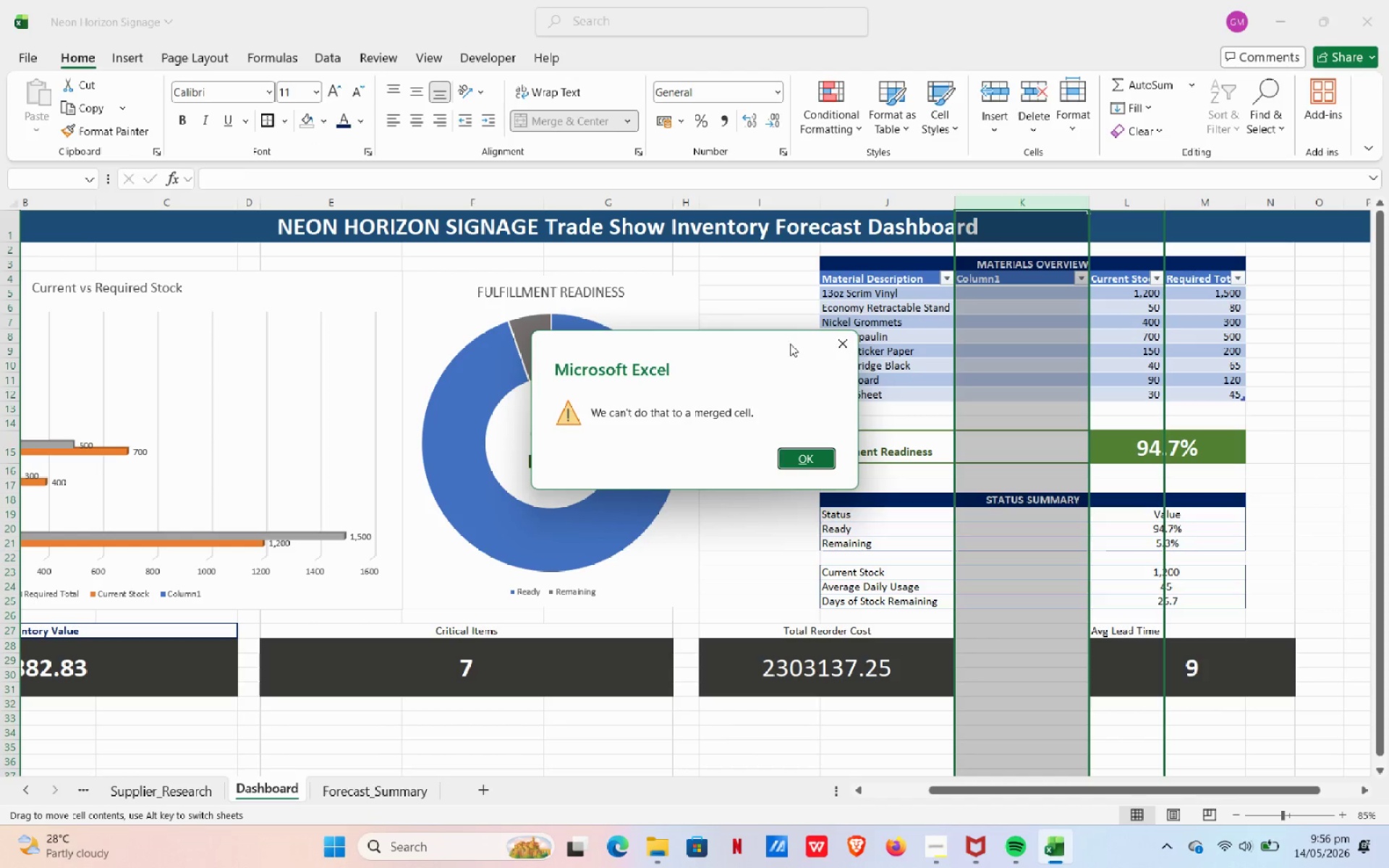 
left_click([842, 336])
 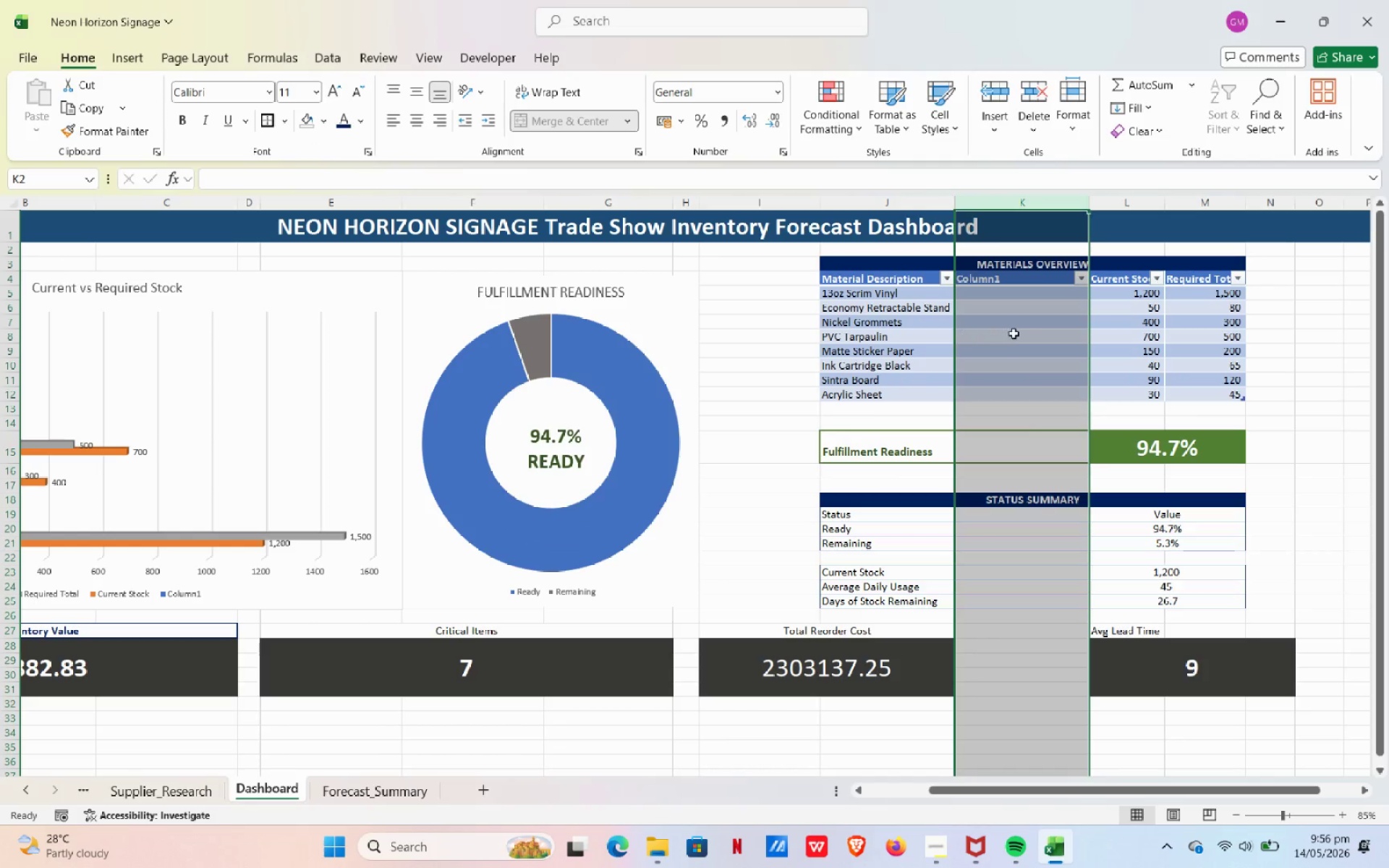 
left_click([1023, 331])
 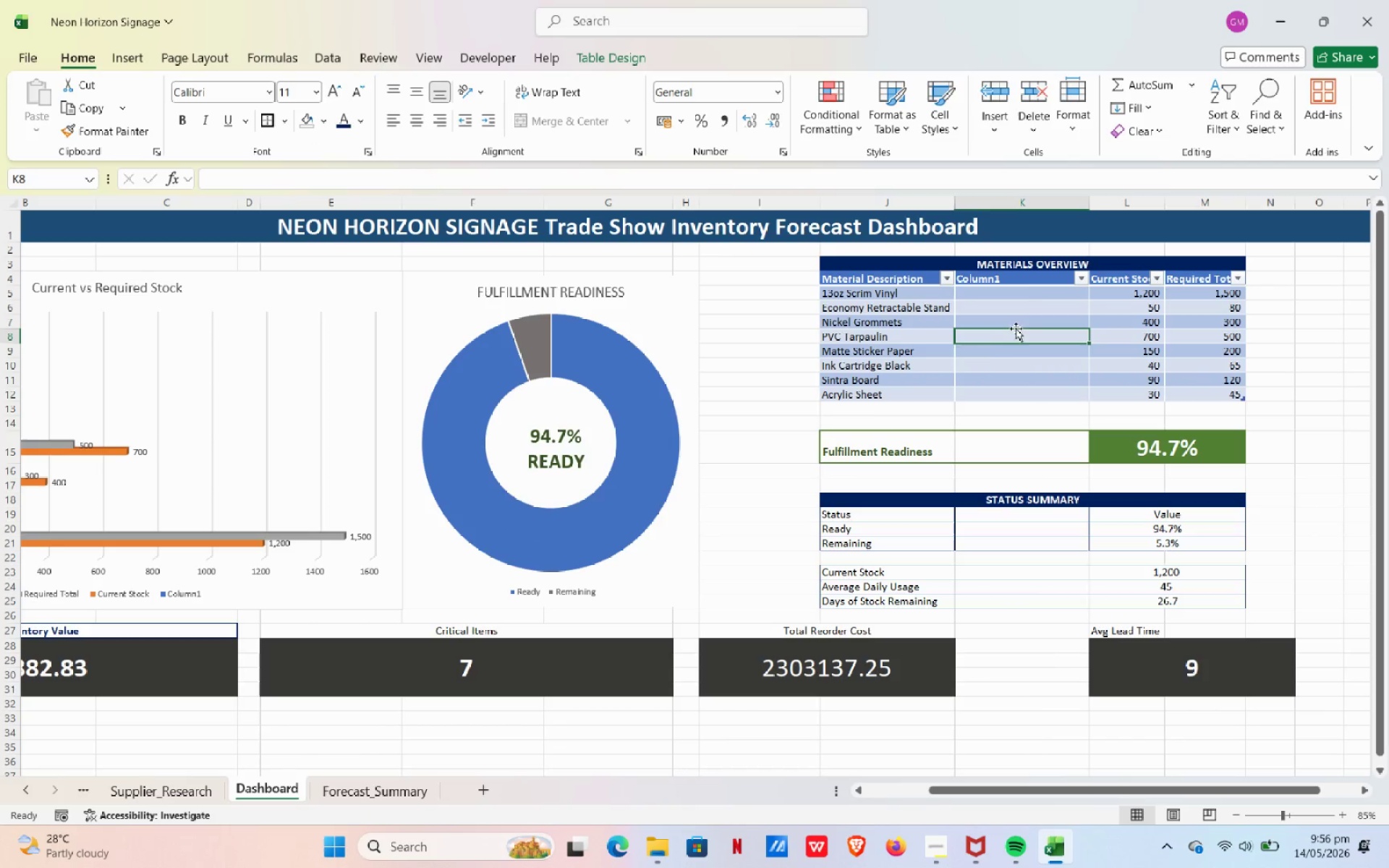 
left_click([1024, 280])
 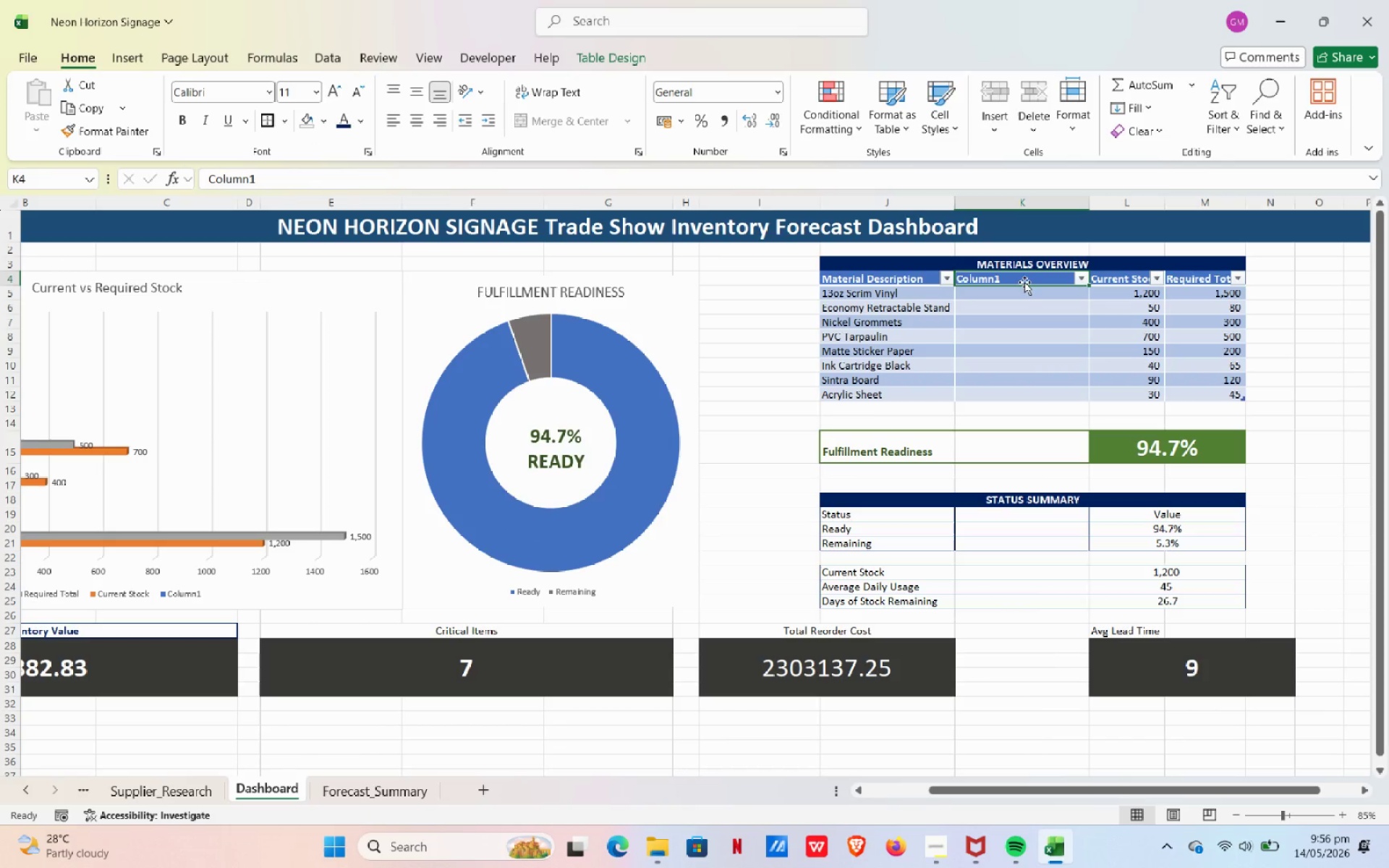 
key(Delete)
 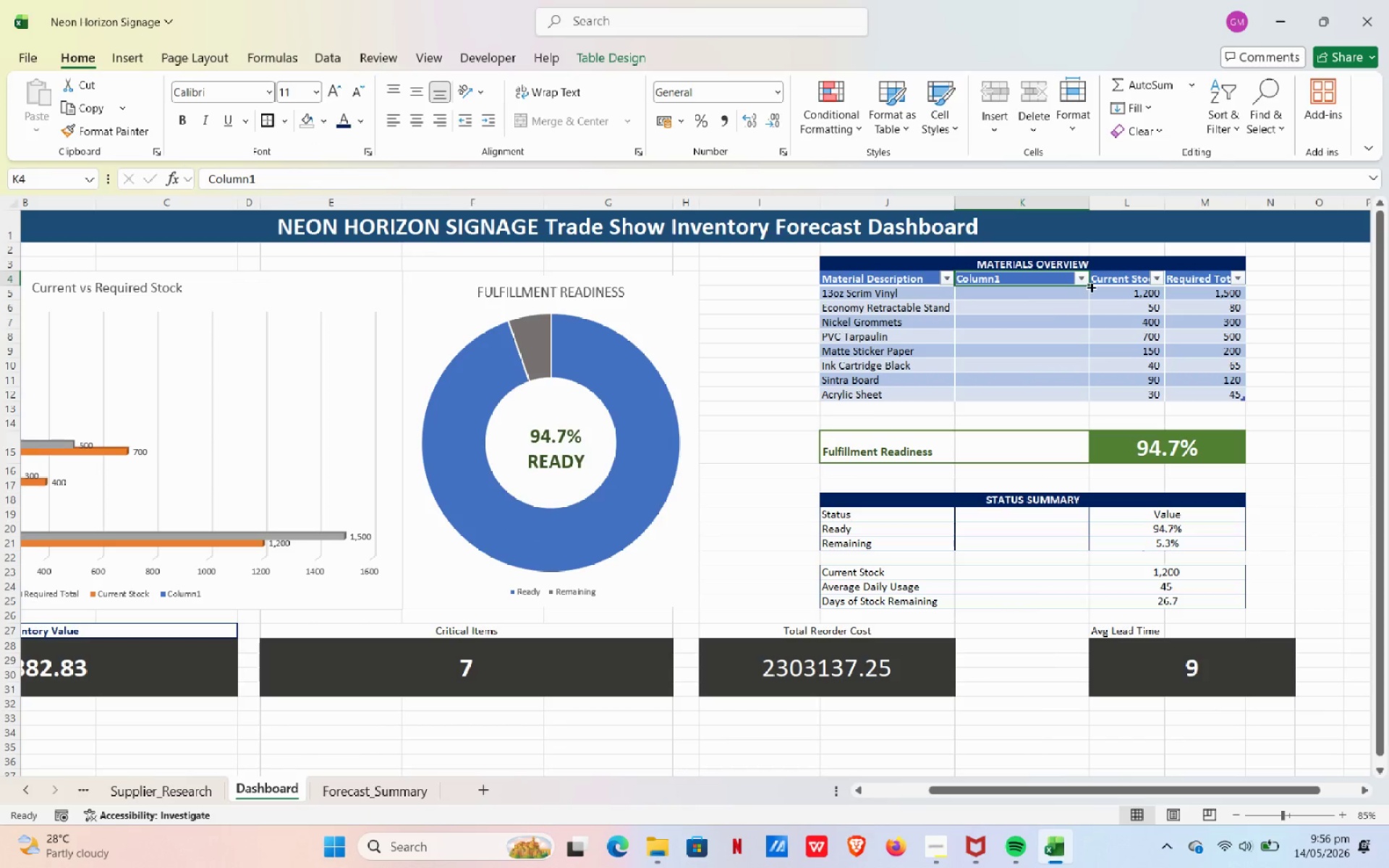 
left_click_drag(start_coordinate=[1101, 278], to_coordinate=[1049, 276])
 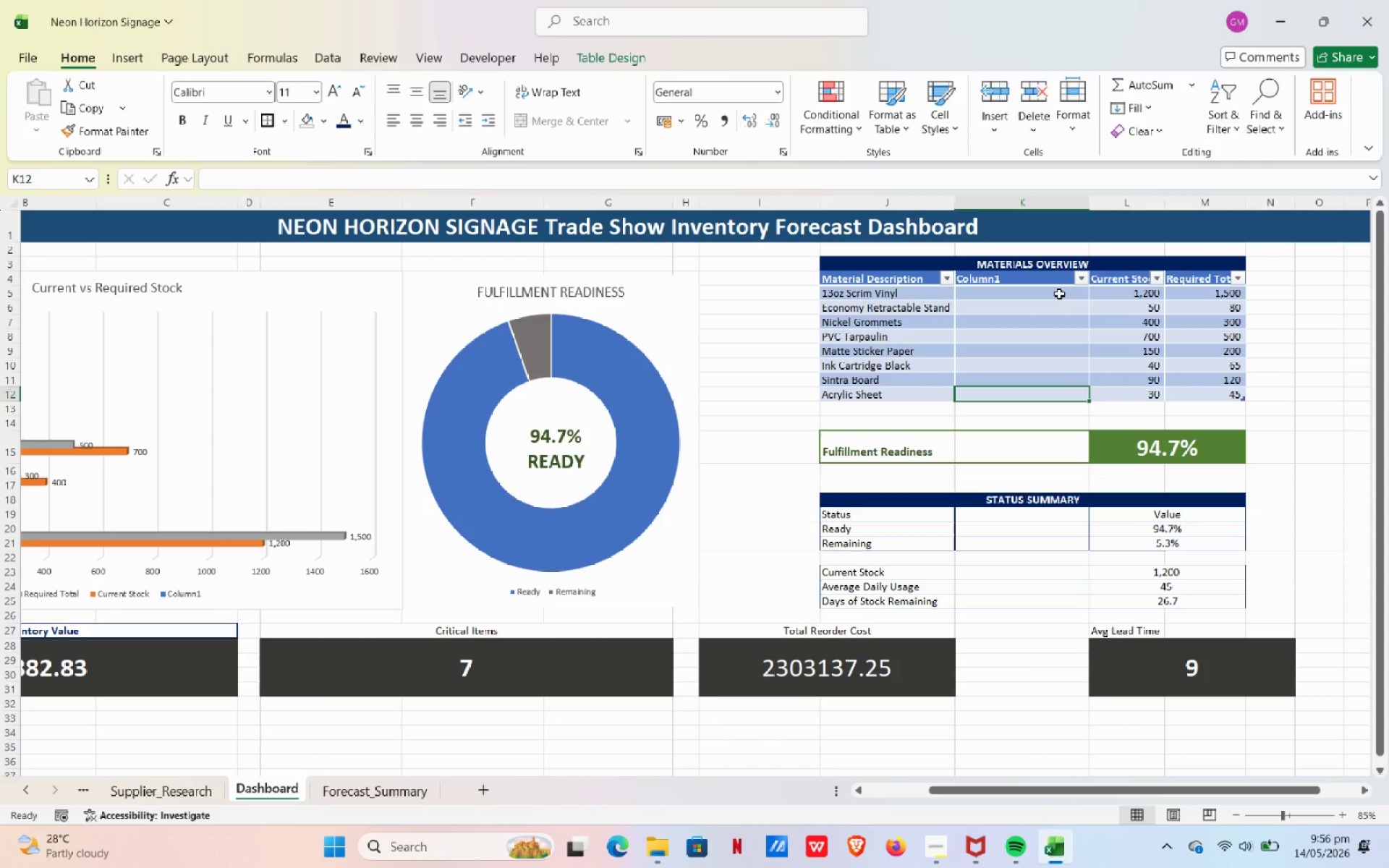 
left_click_drag(start_coordinate=[1054, 280], to_coordinate=[1119, 284])
 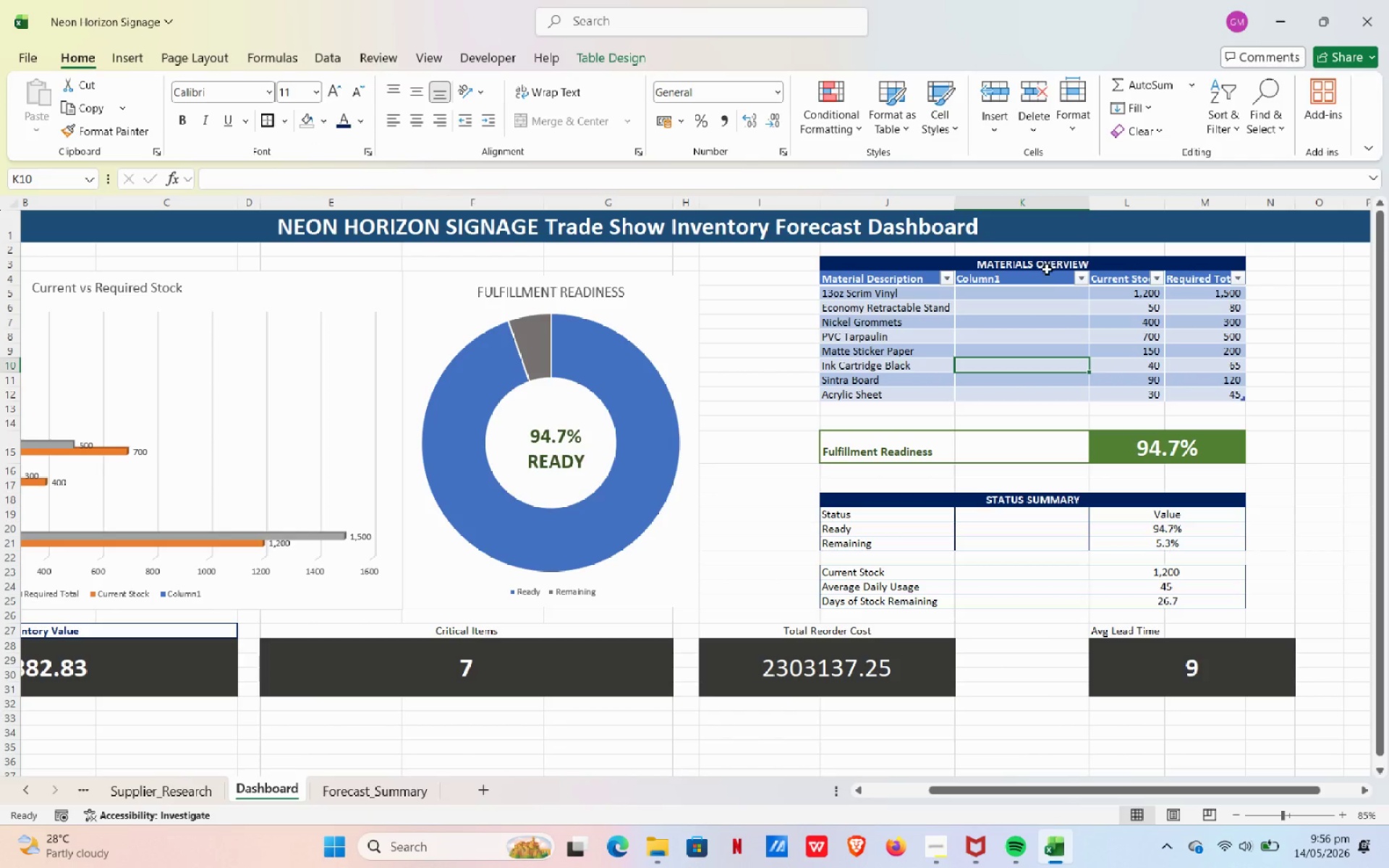 
key(Control+Z)
 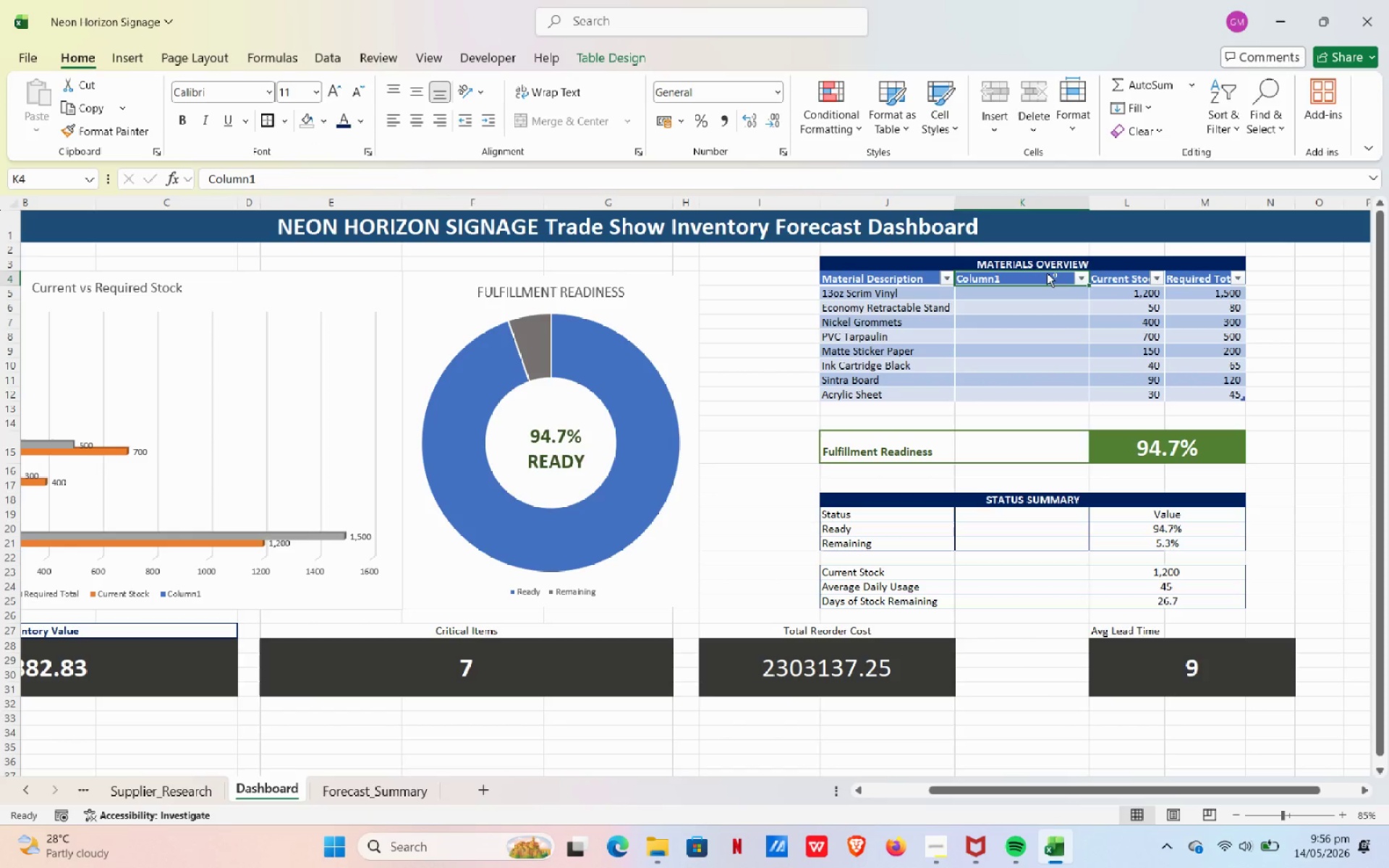 
key(Control+ControlLeft)
 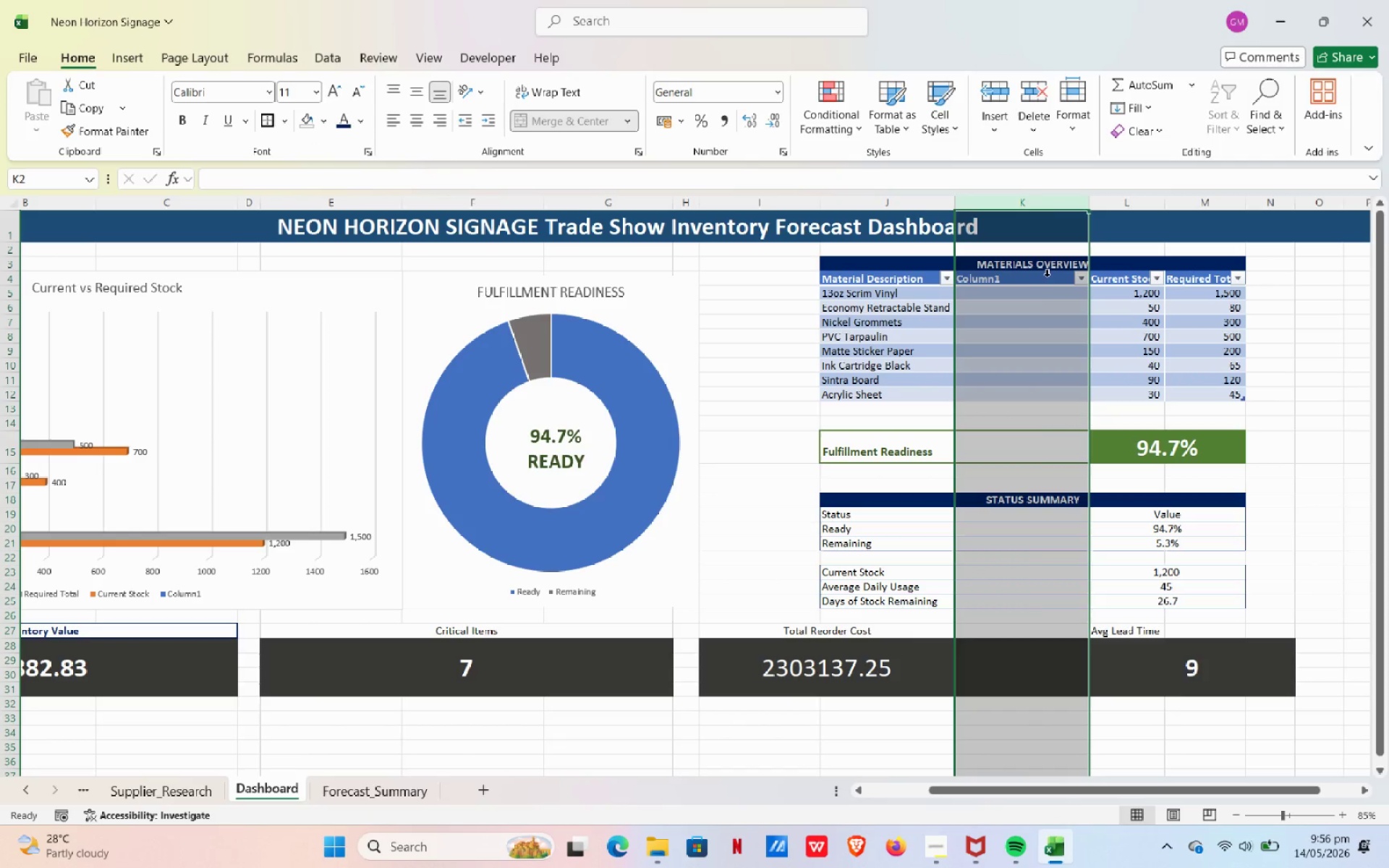 
key(Control+Z)
 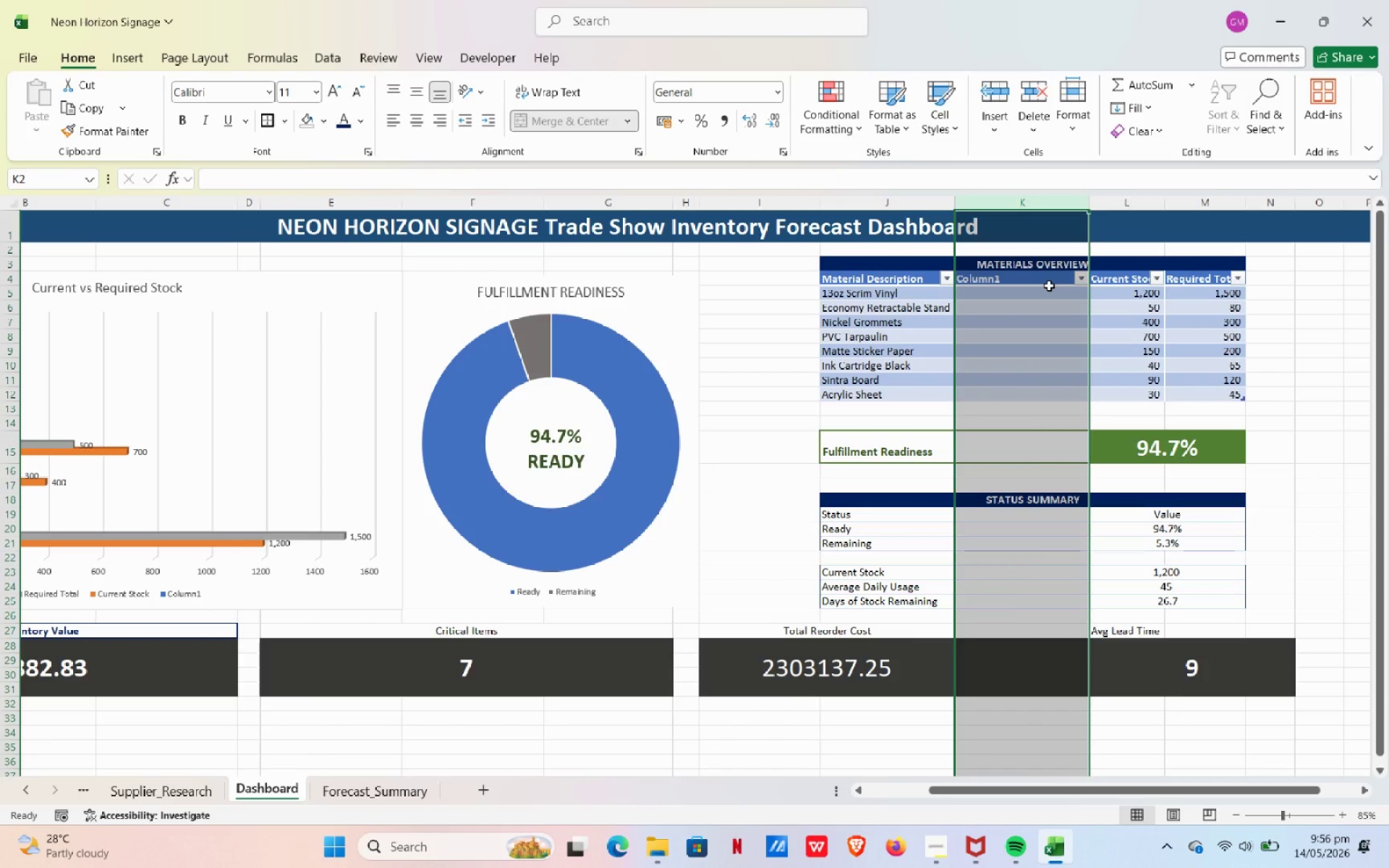 
key(Control+ControlLeft)
 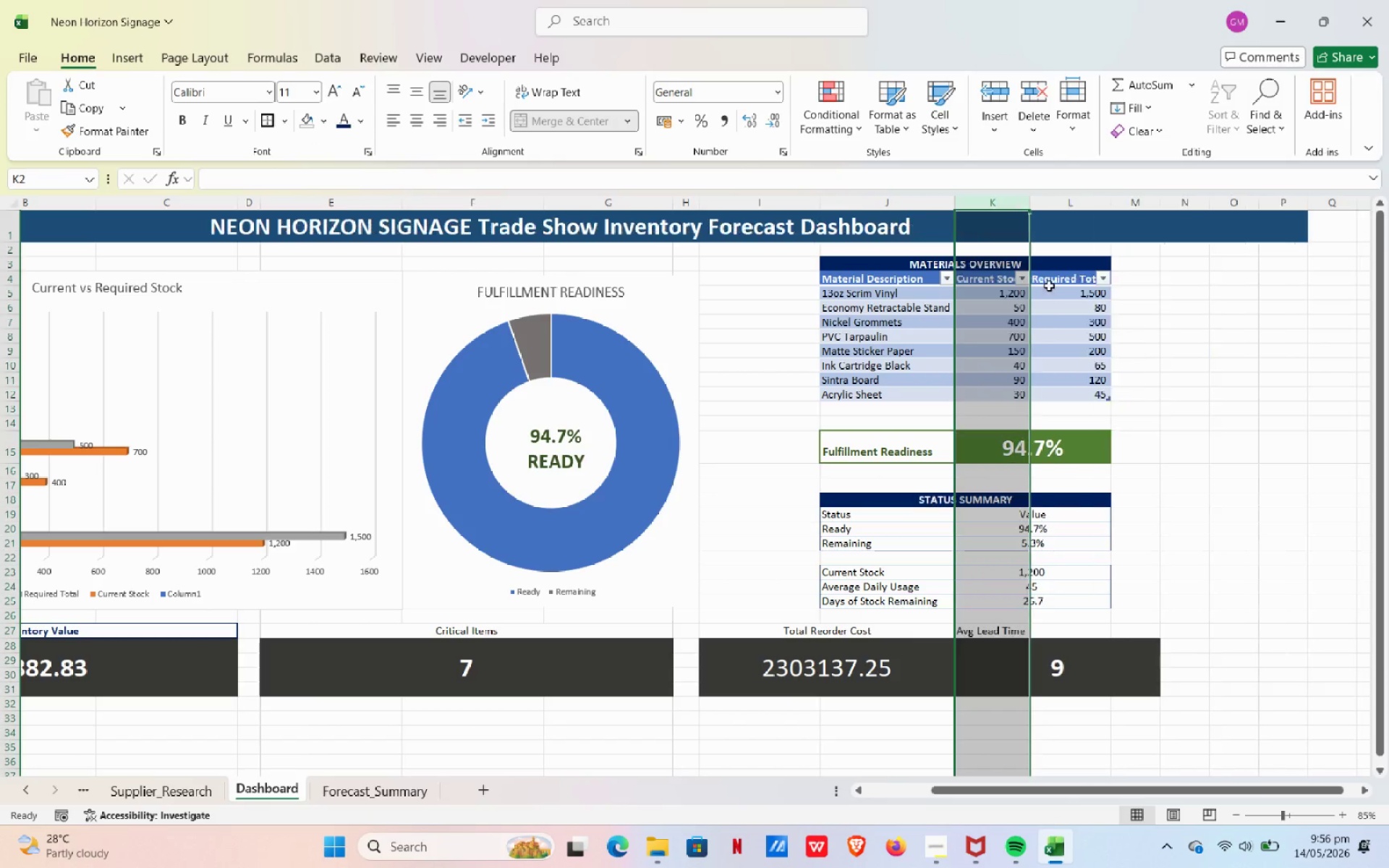 
key(Control+Z)
 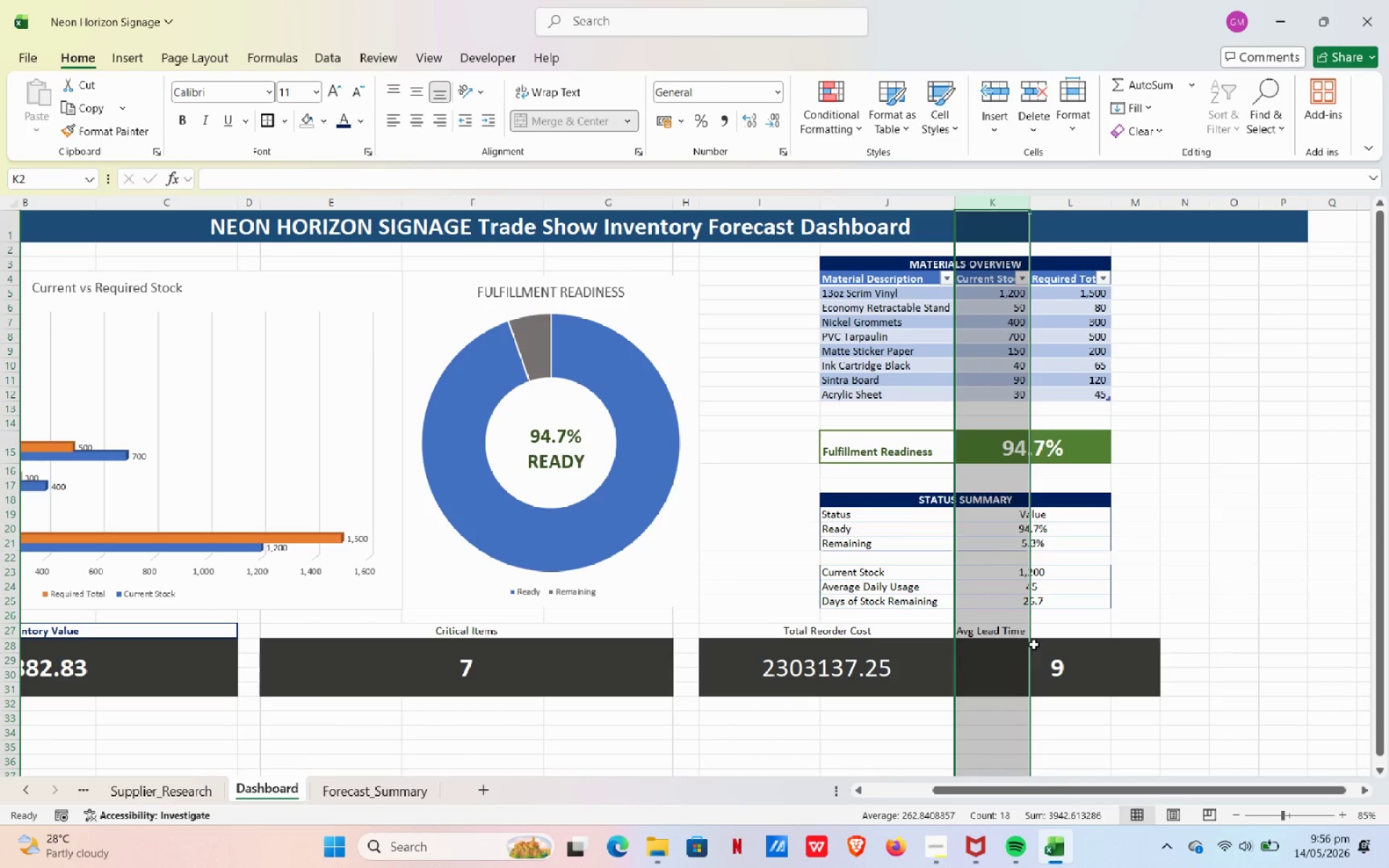 
left_click([999, 632])
 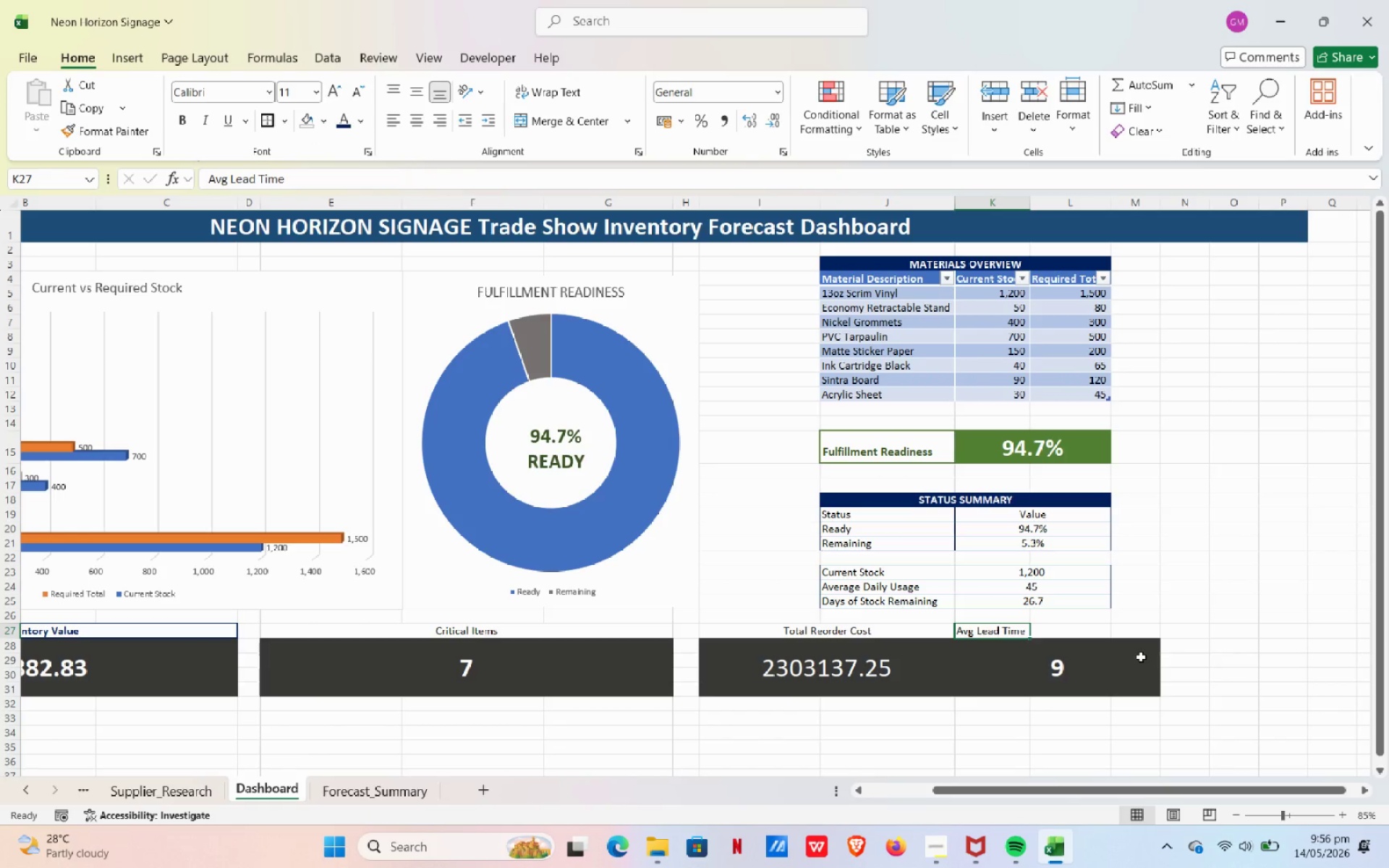 
left_click([1139, 652])
 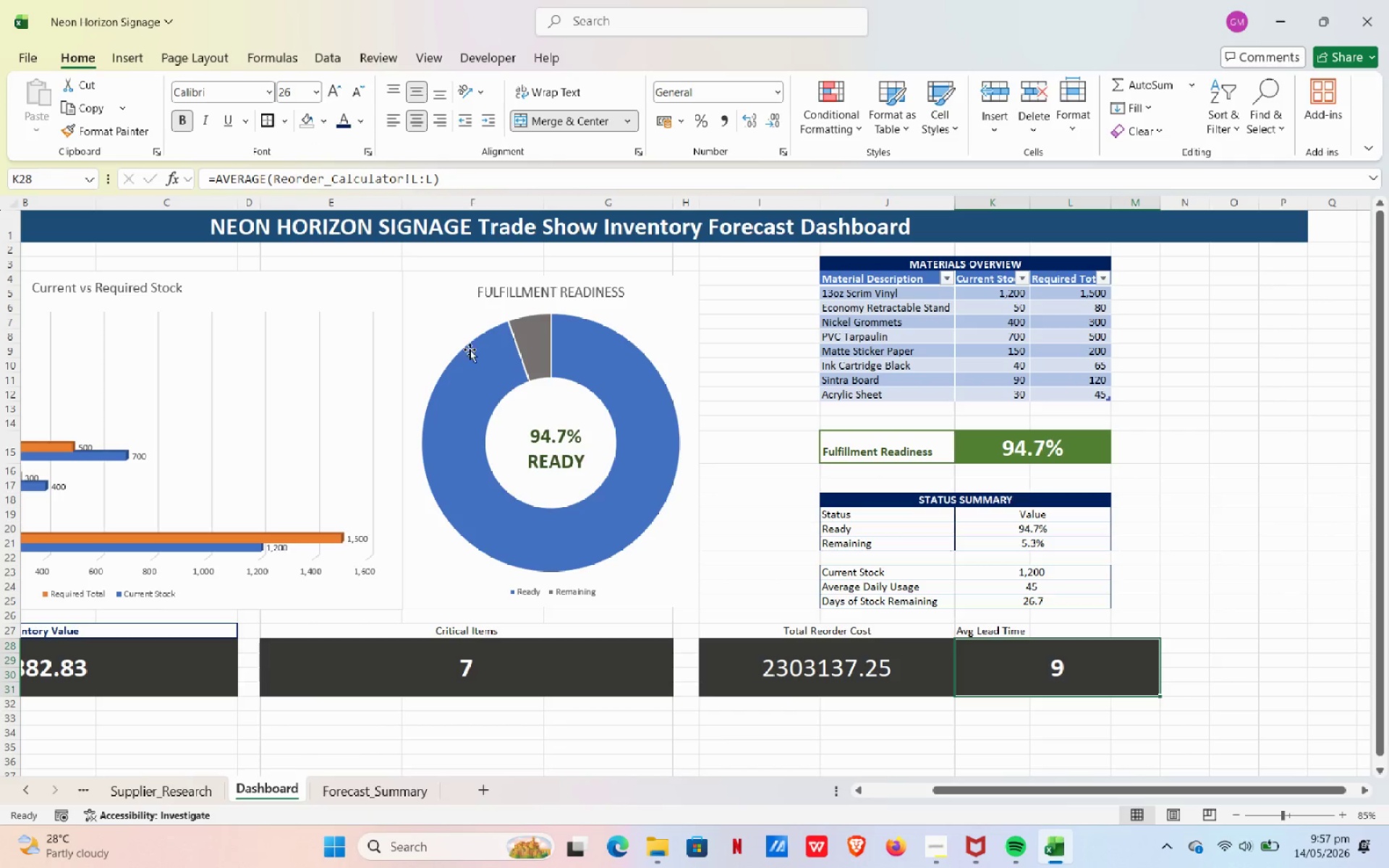 
wait(7.2)
 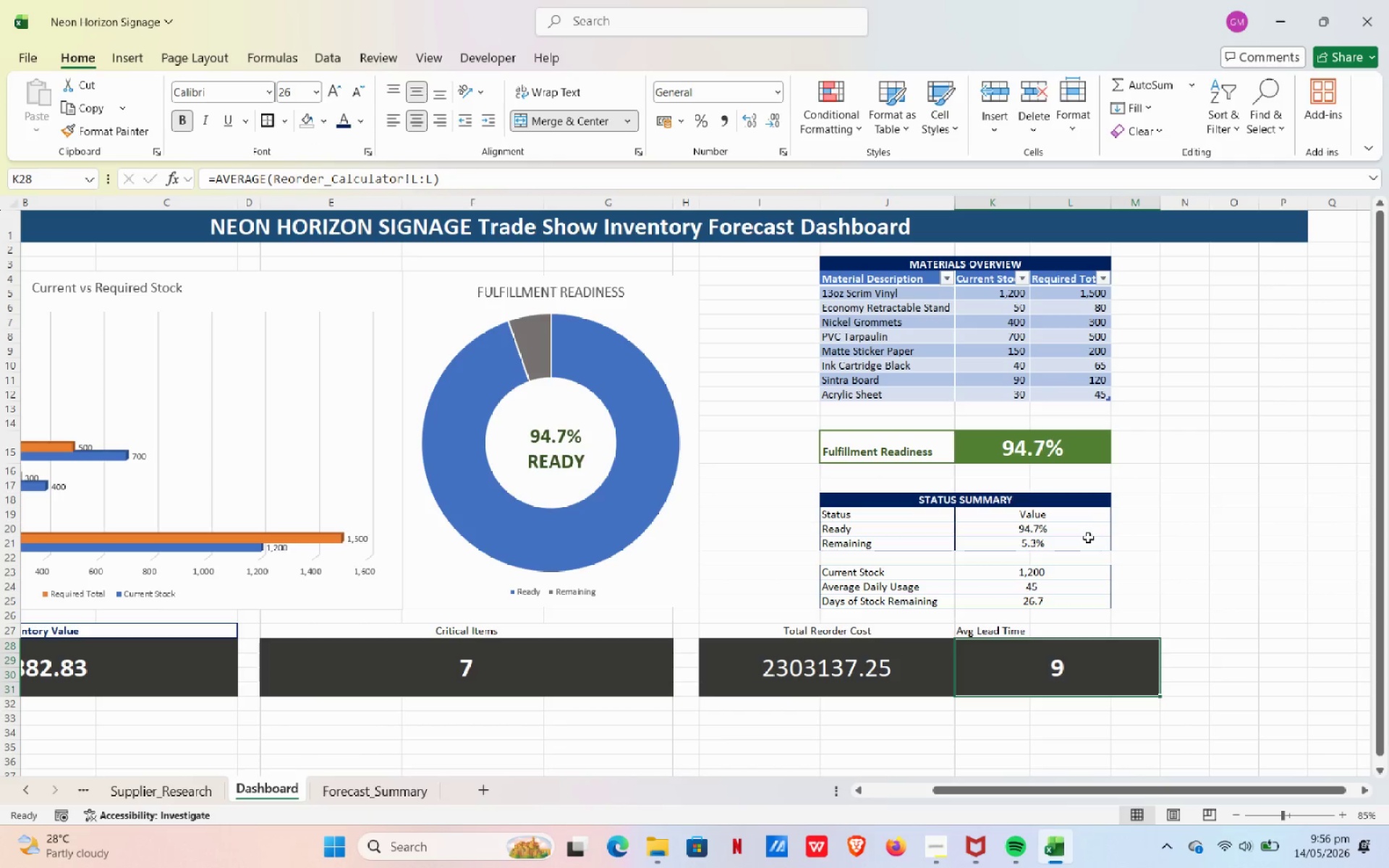 
left_click([305, 121])
 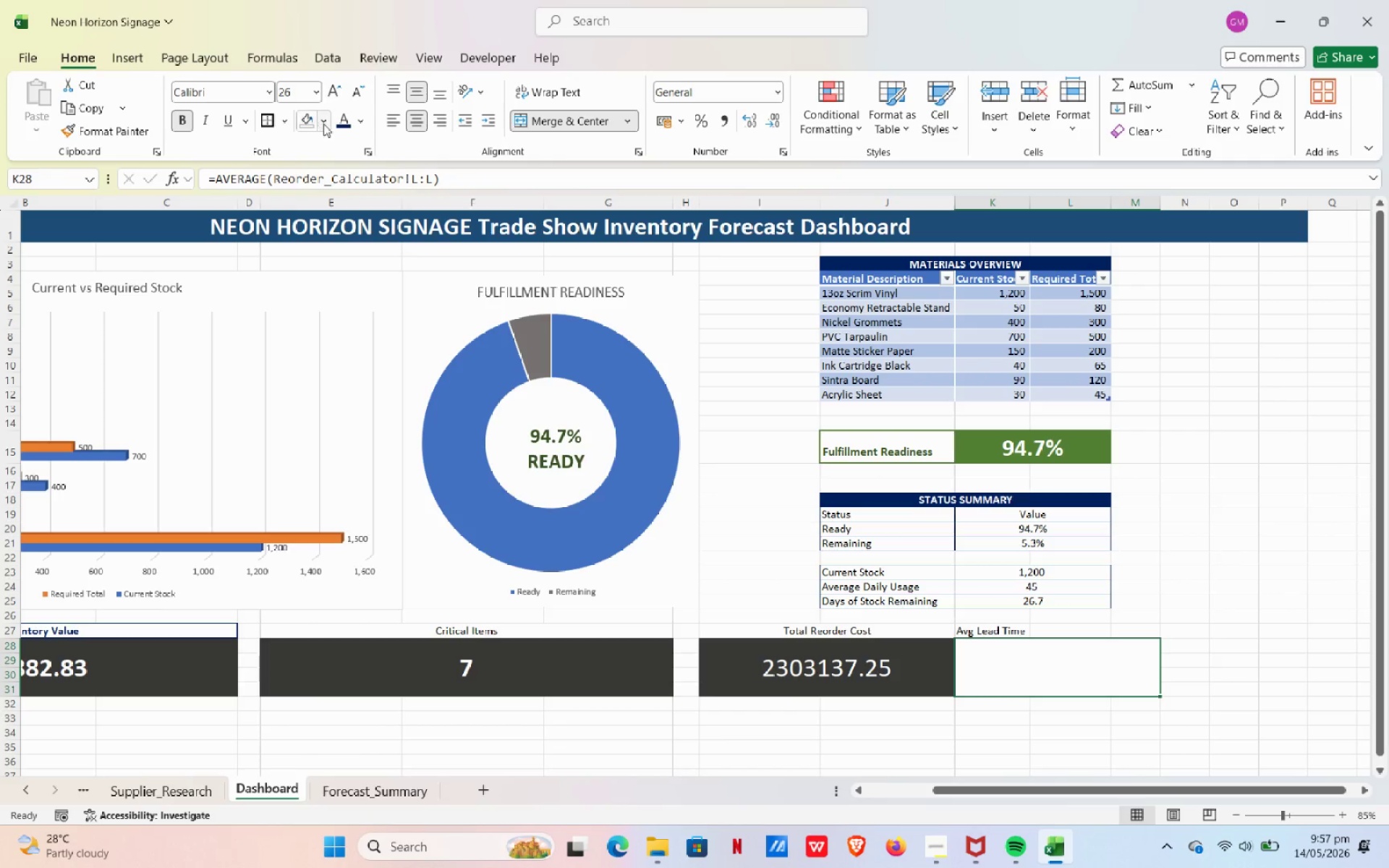 
left_click([341, 122])
 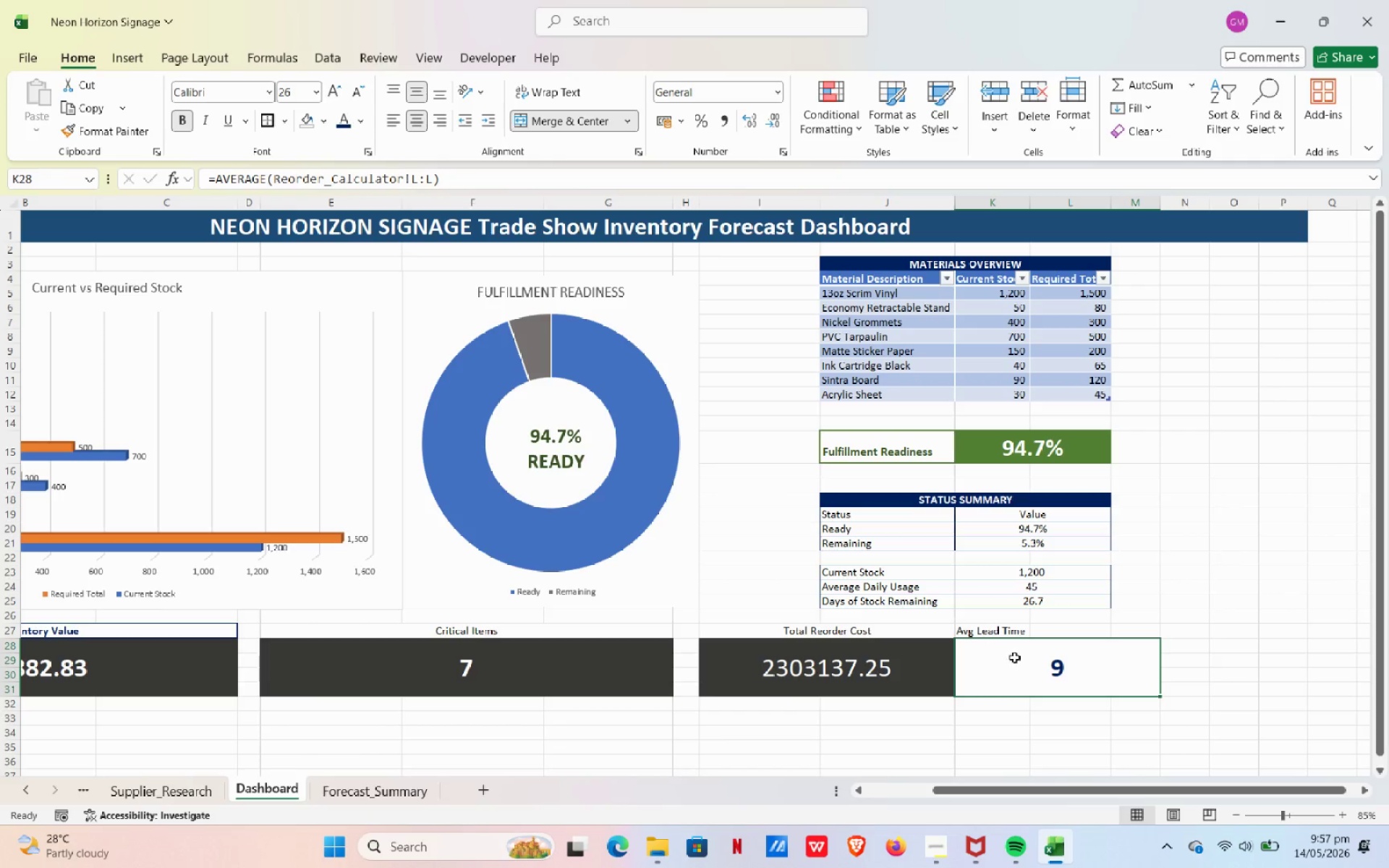 
left_click([1265, 642])
 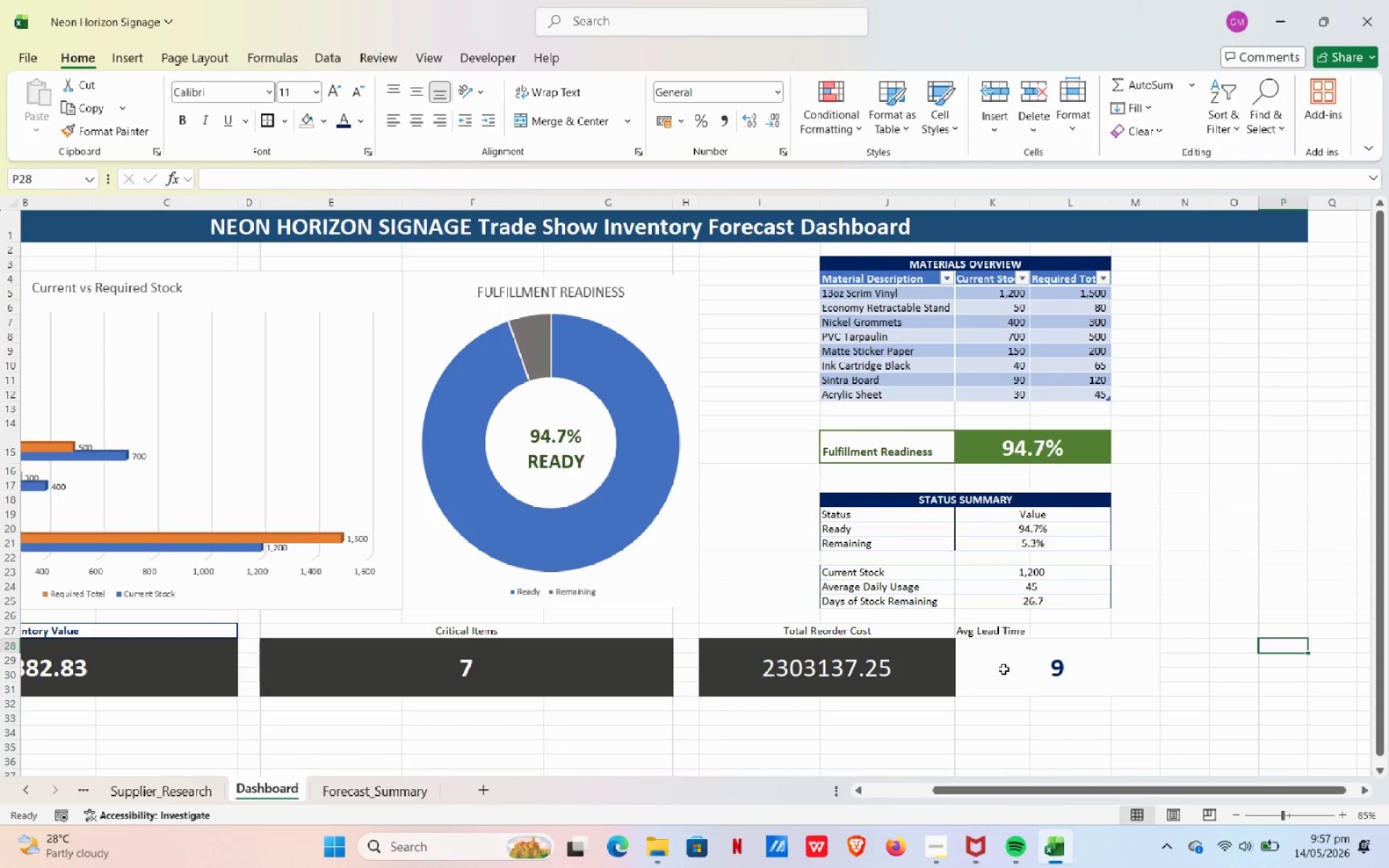 
left_click([1003, 667])
 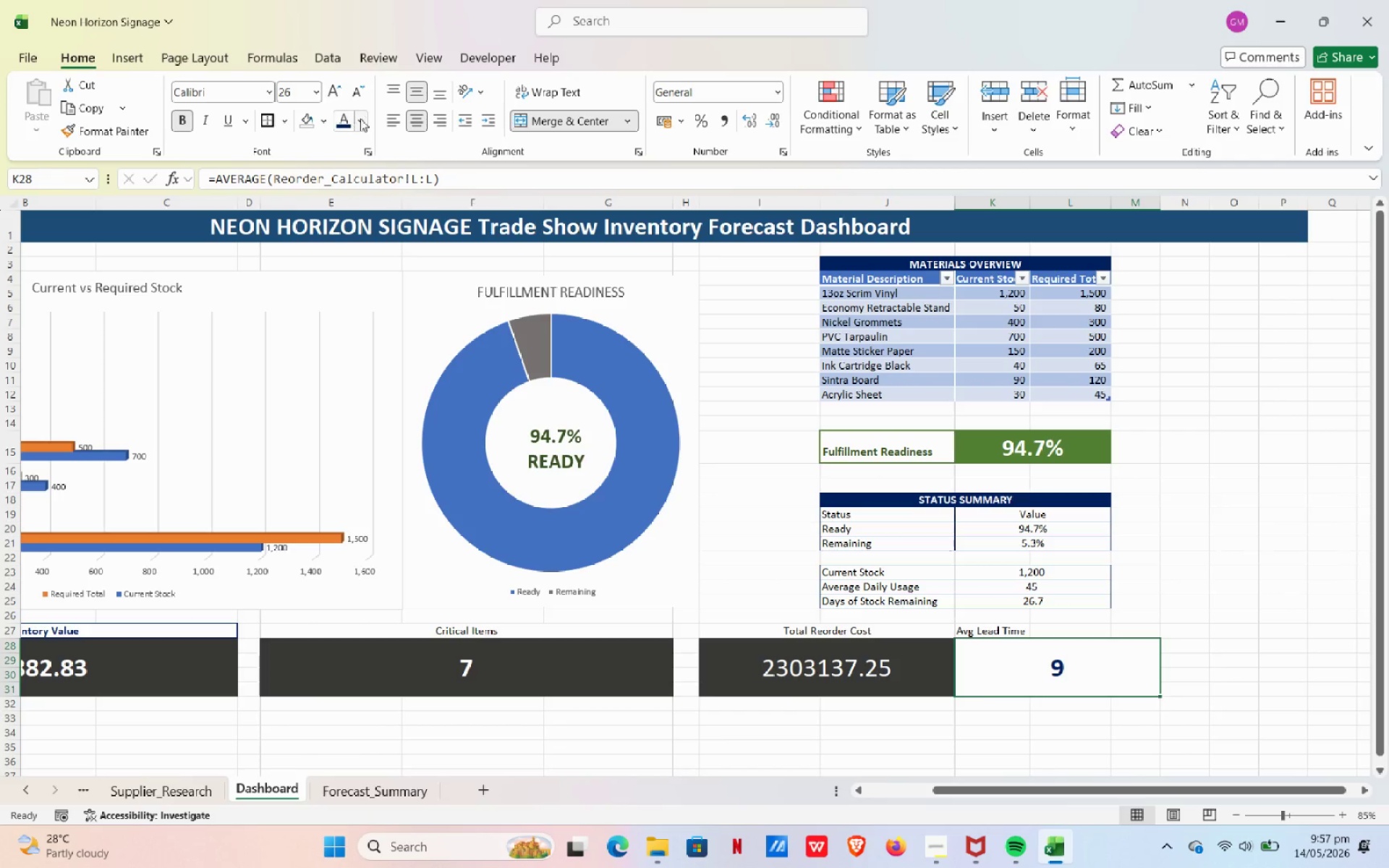 
key(Control+Z)
 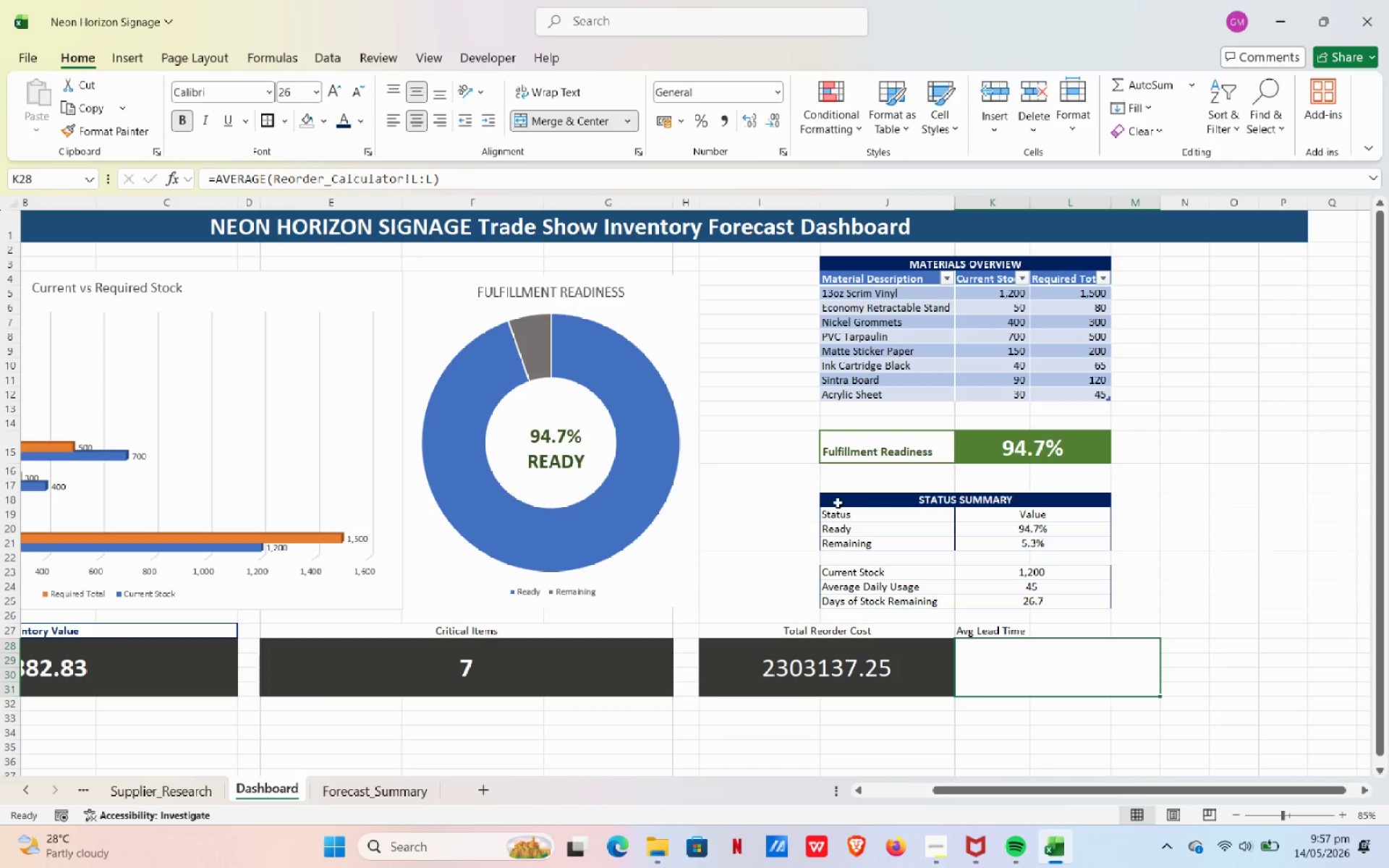 
key(Control+ControlLeft)
 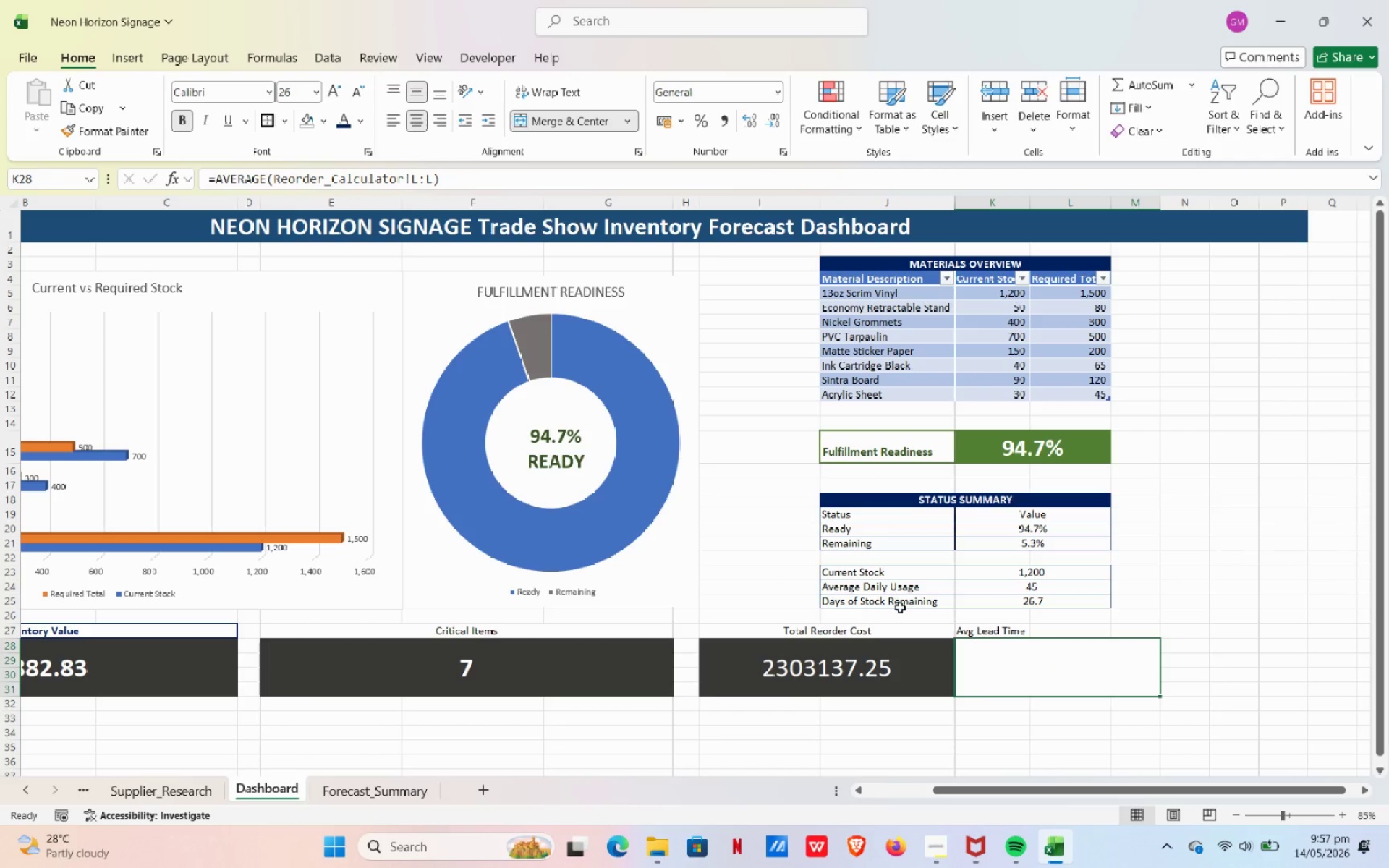 
key(Control+Z)
 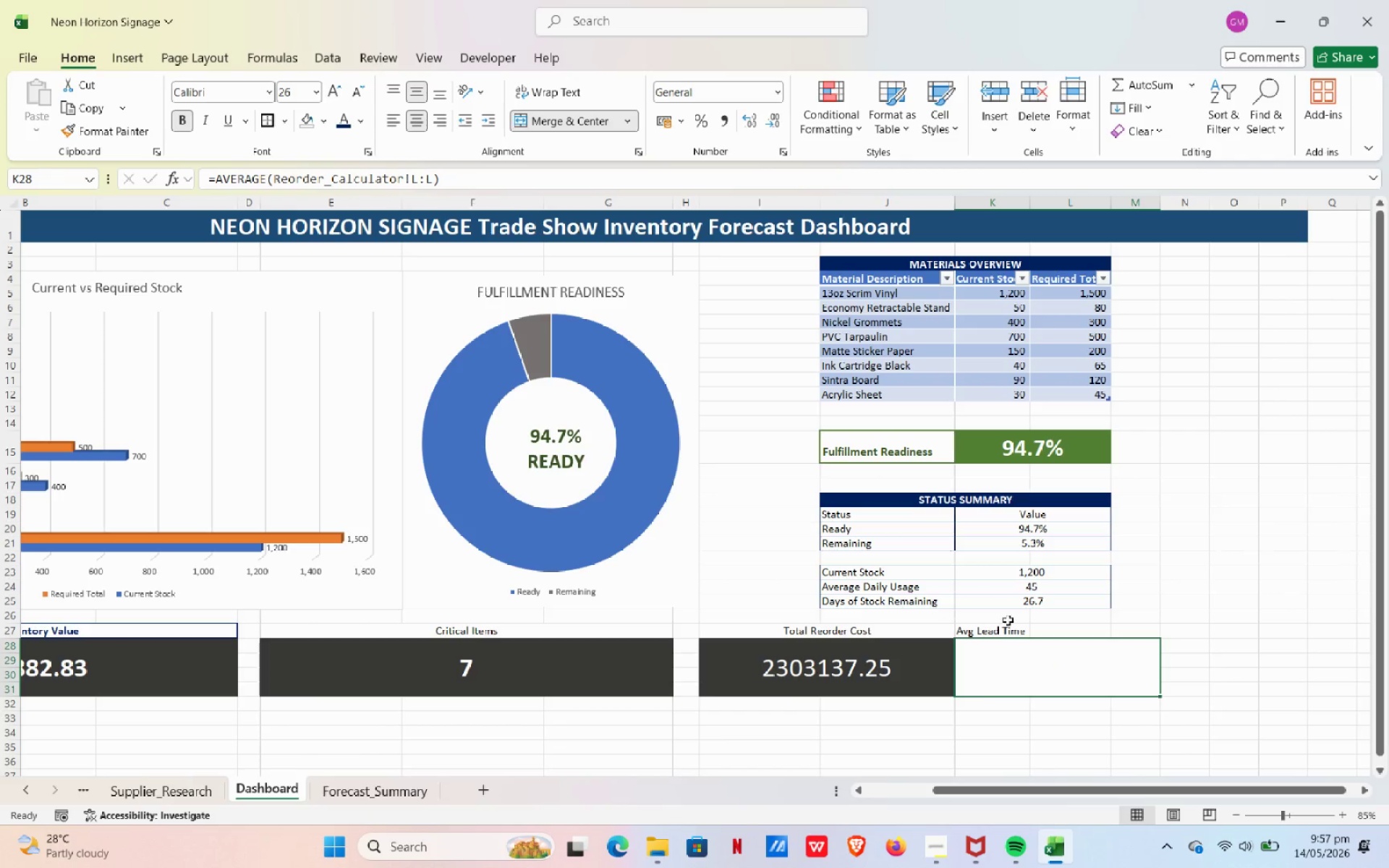 
key(Control+ControlLeft)
 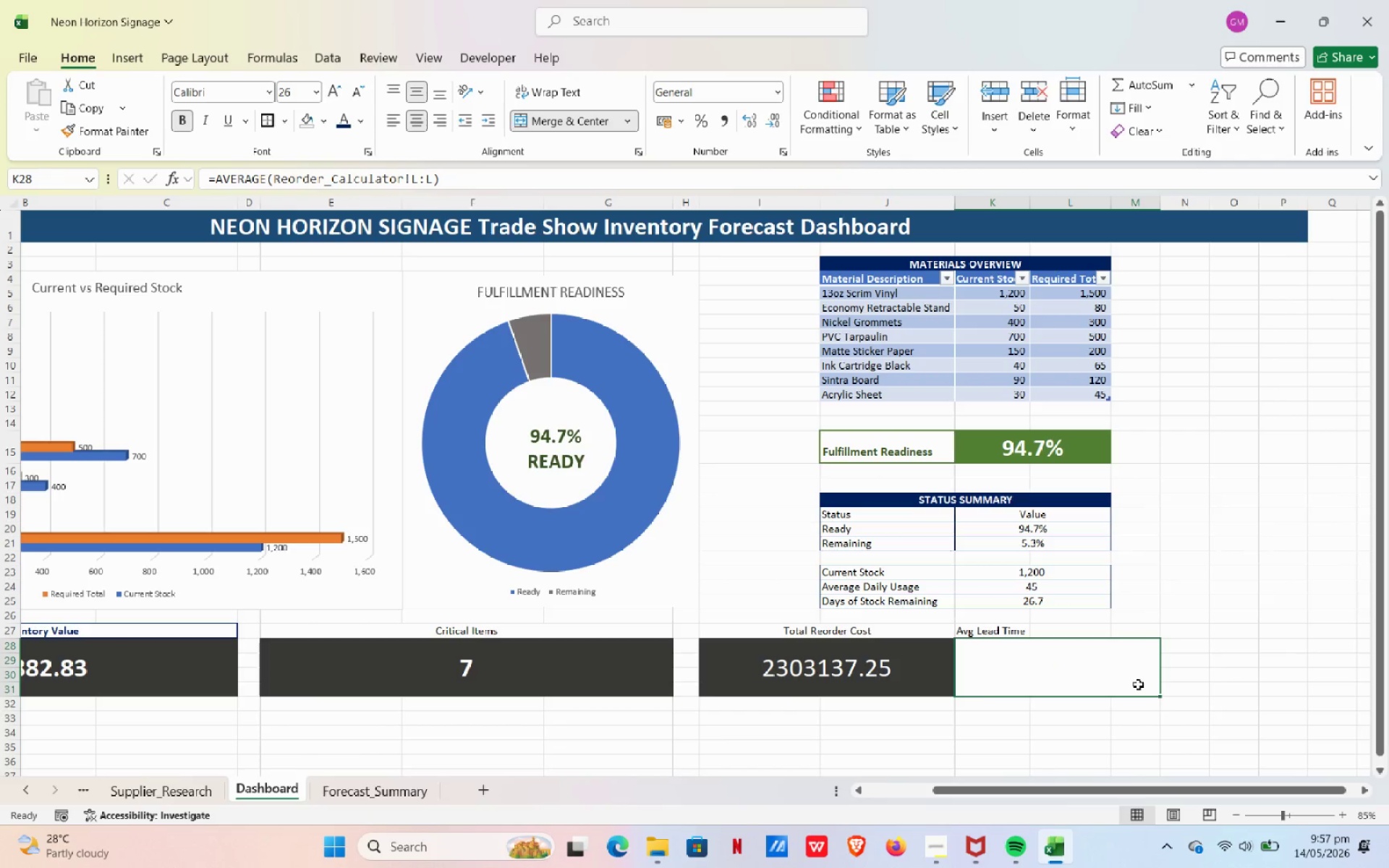 
key(Control+Z)
 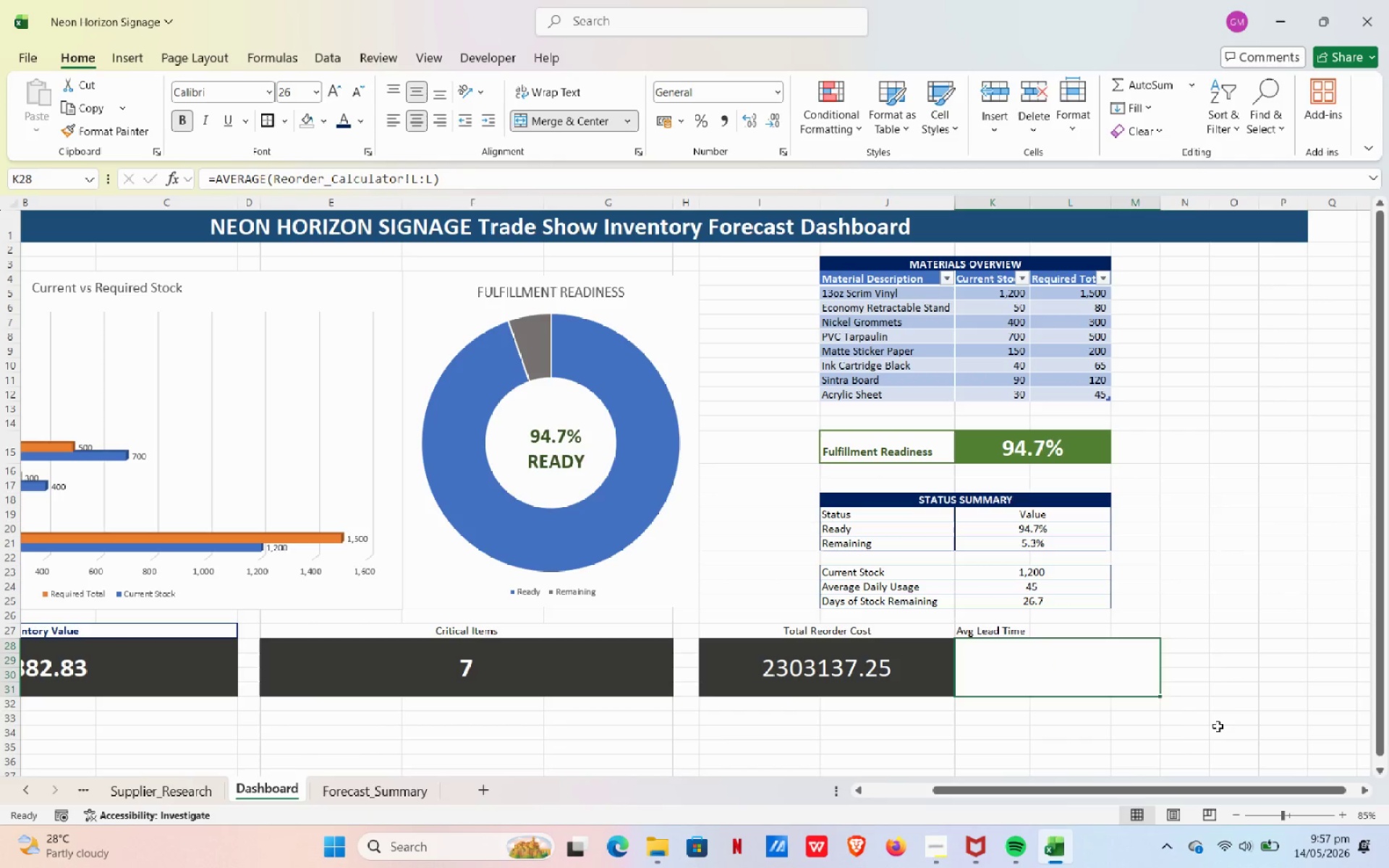 
left_click([1218, 726])
 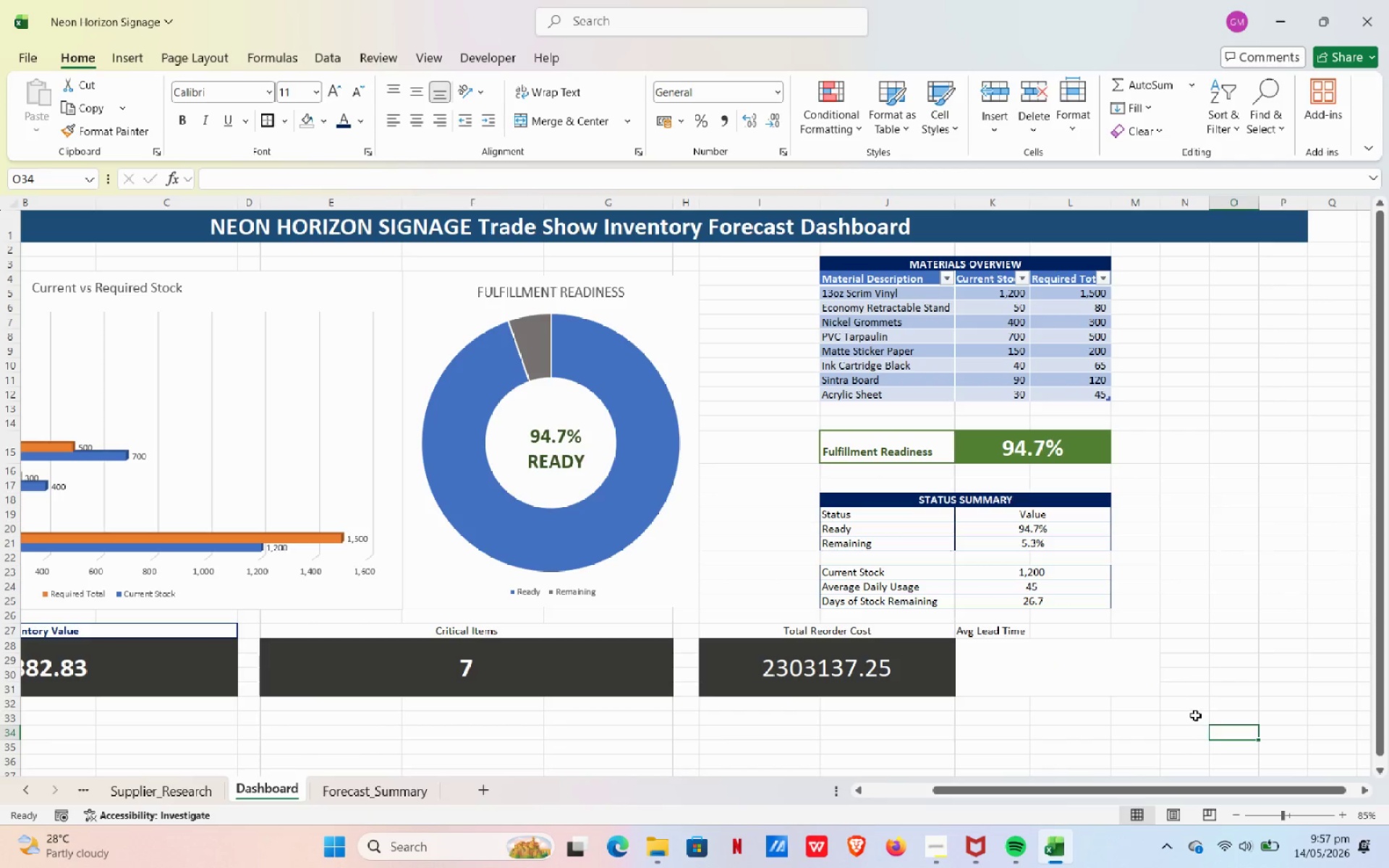 
key(Control+Z)
 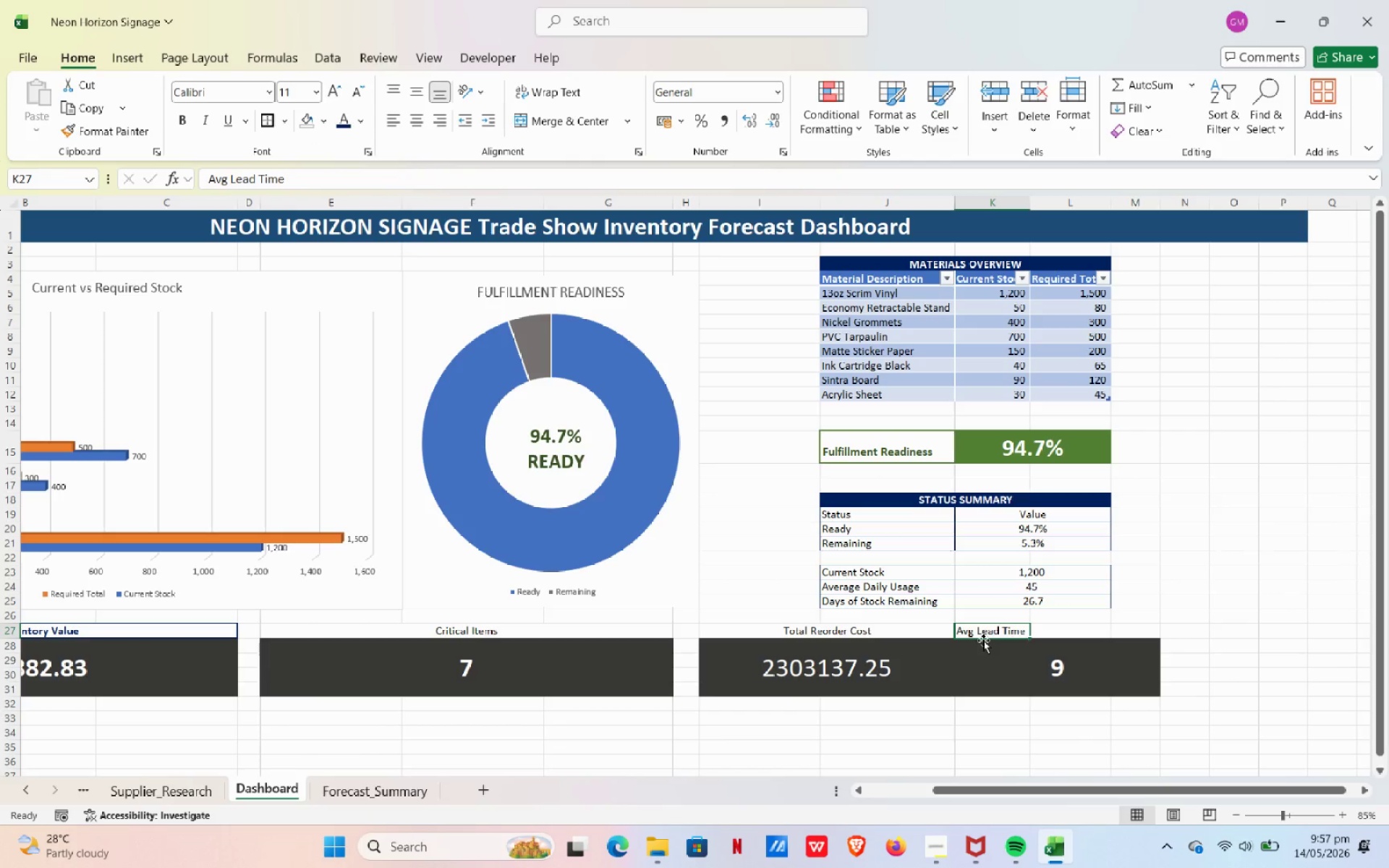 
wait(5.91)
 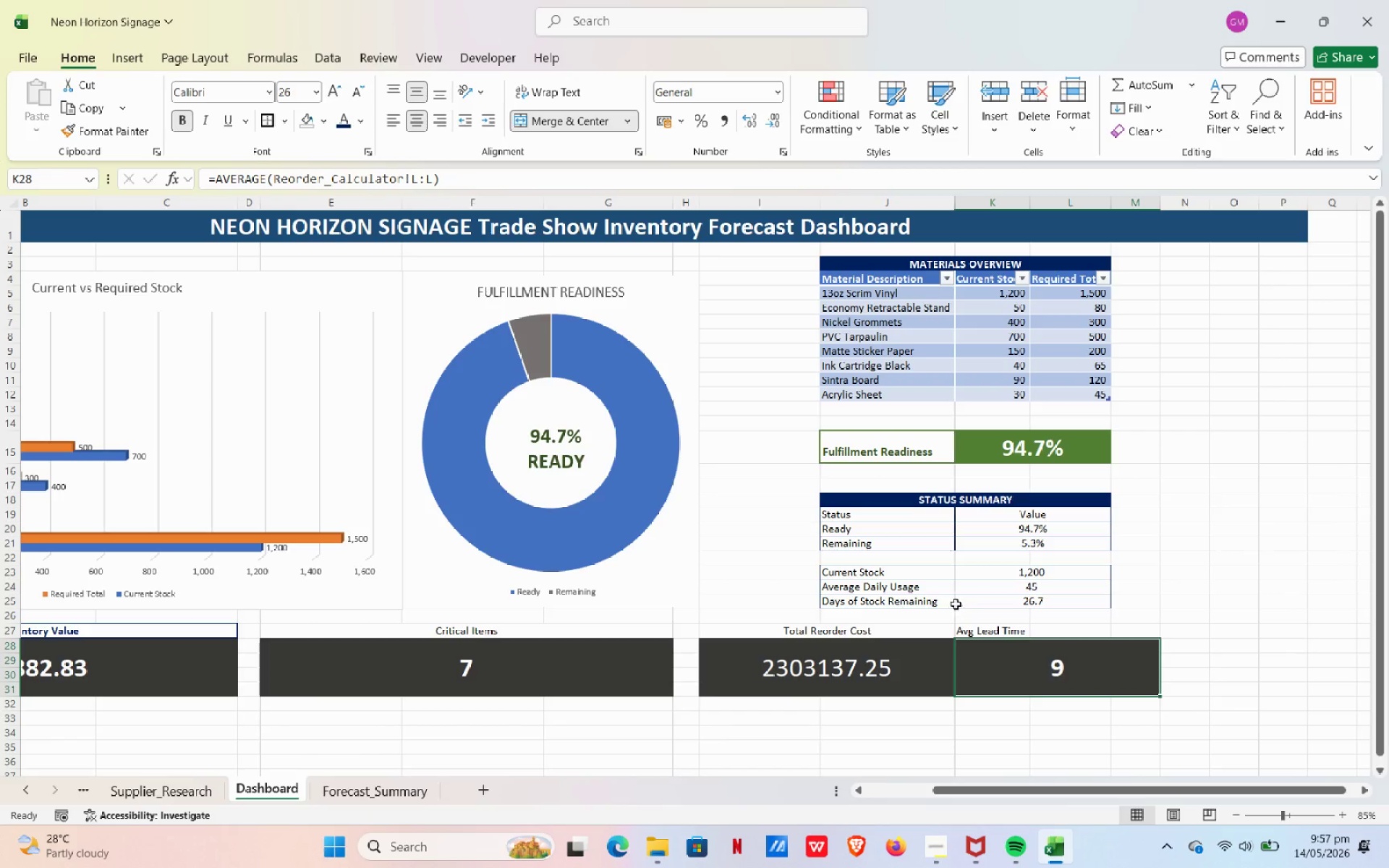 
left_click_drag(start_coordinate=[1118, 630], to_coordinate=[999, 631])
 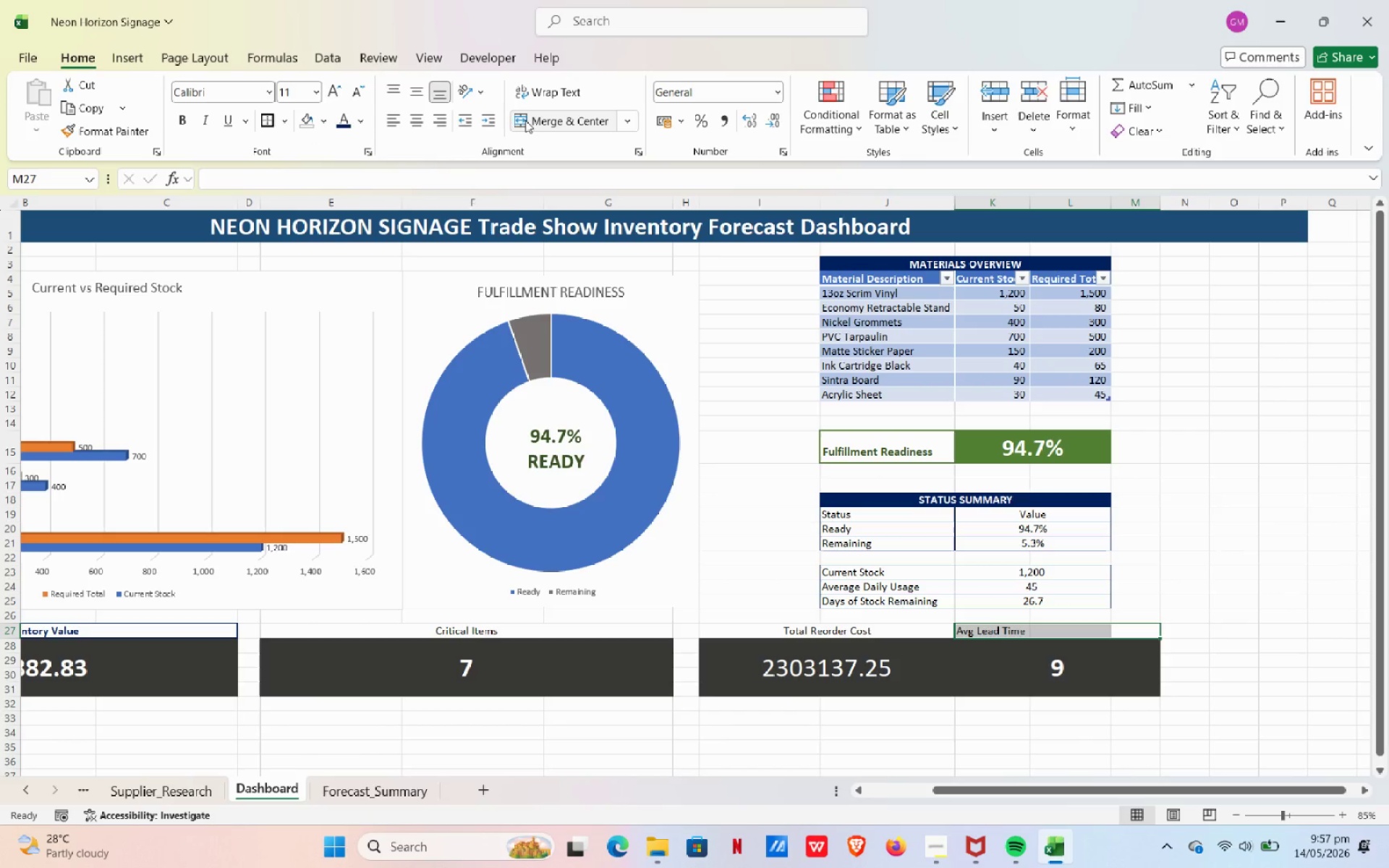 
left_click([535, 119])
 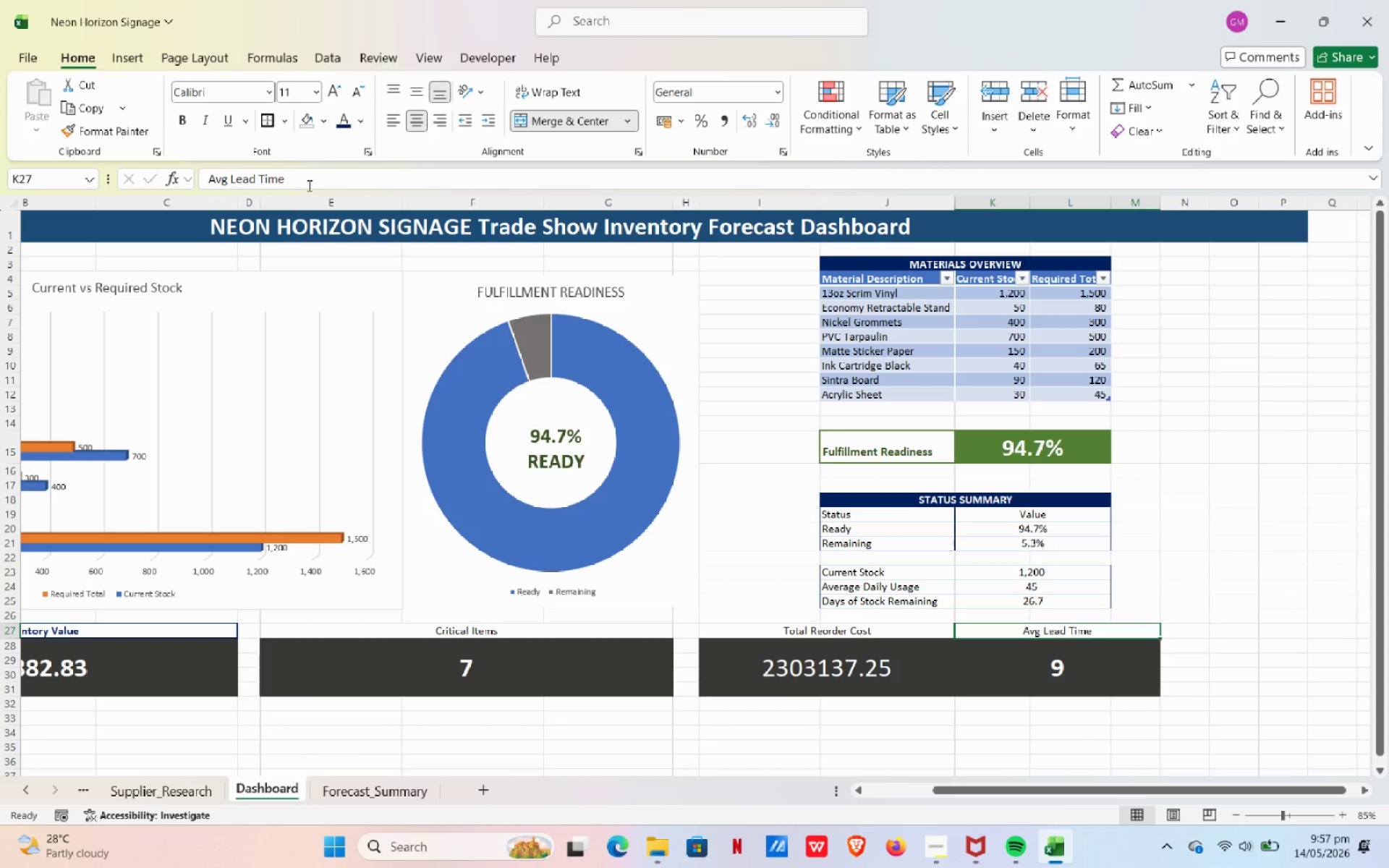 
left_click([311, 182])
 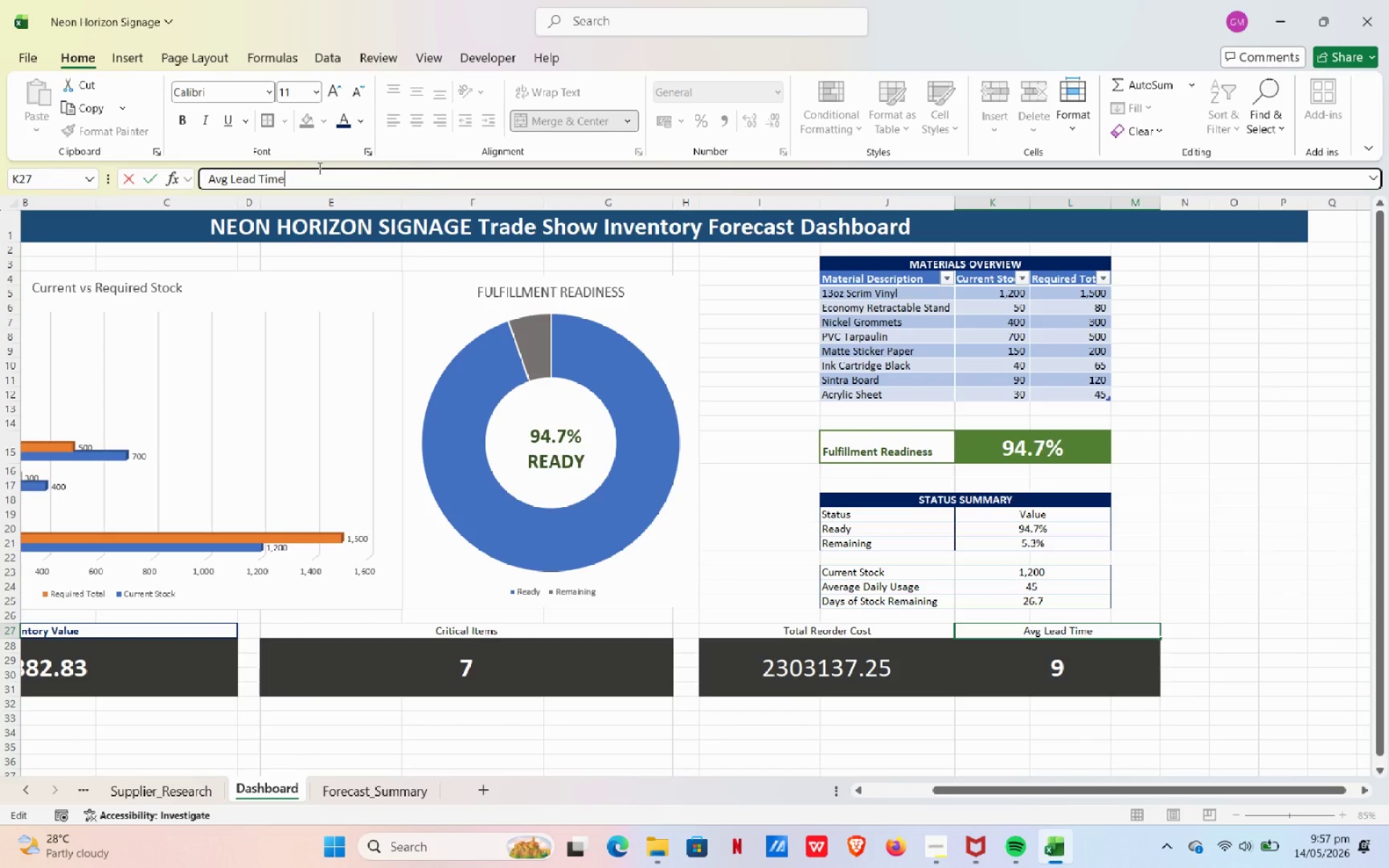 
type( (Days+)
key(Backspace)
key(Backspace)
type(S))
key(NumpadEnter)
 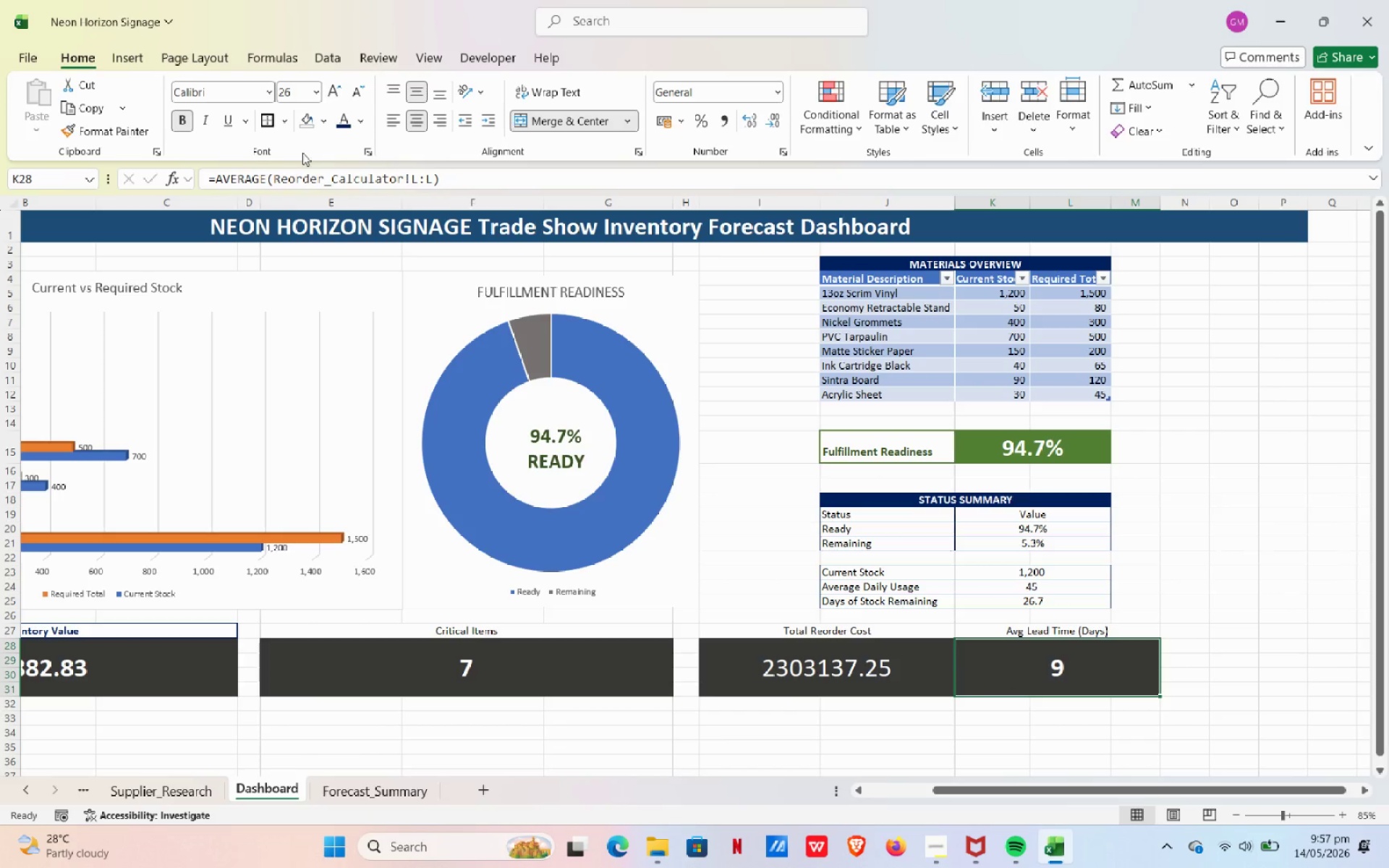 
wait(7.06)
 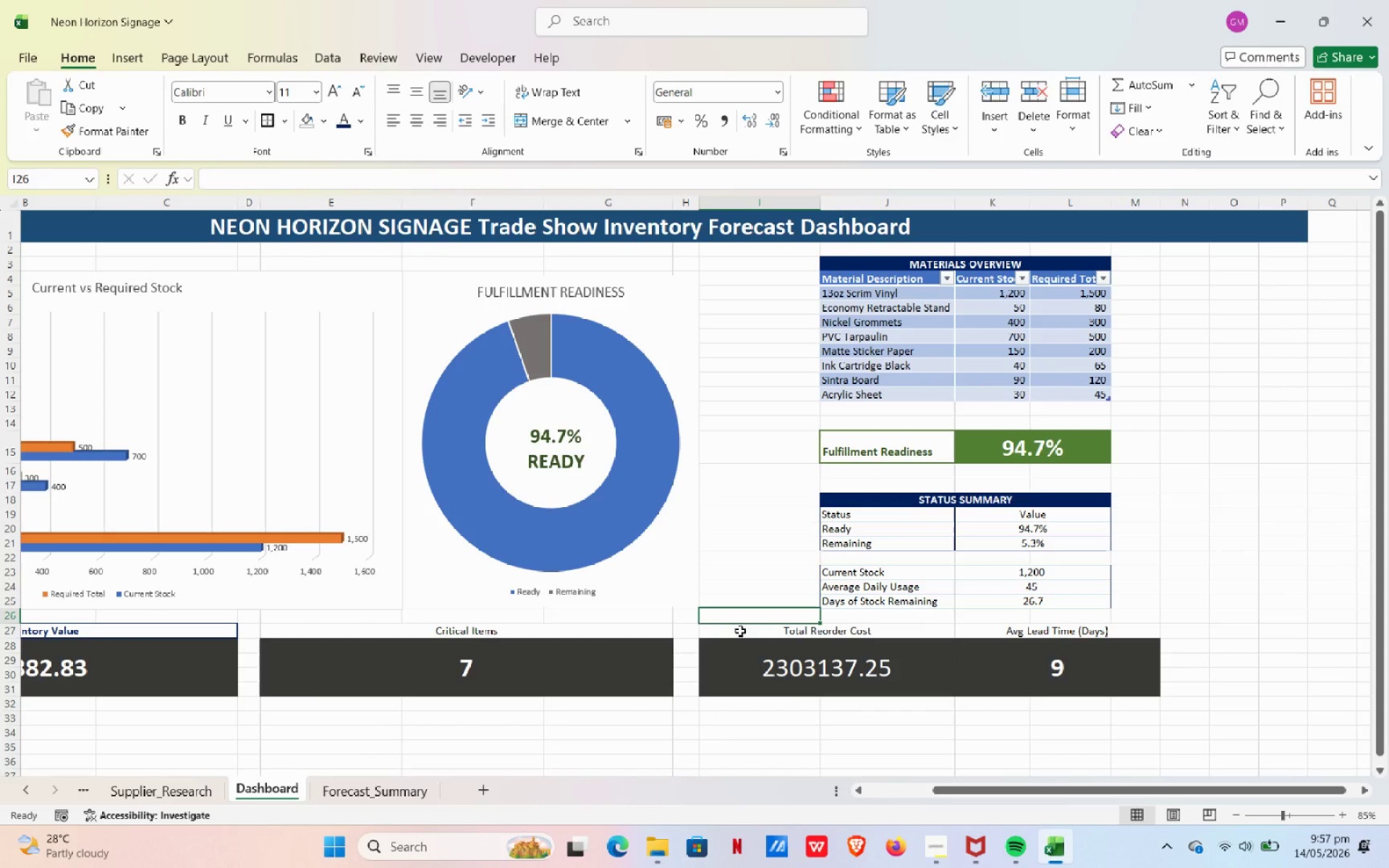 
left_click([417, 93])
 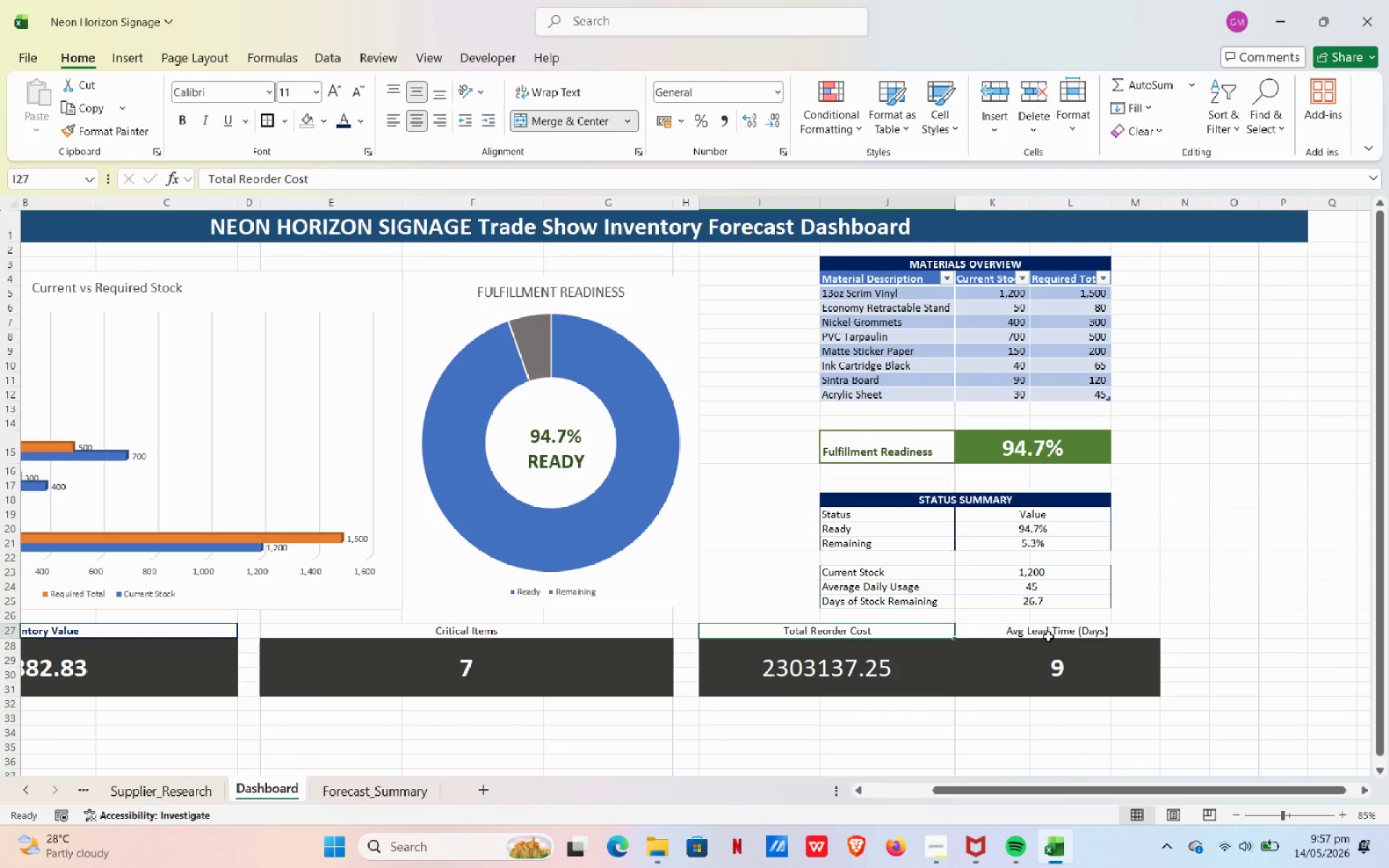 
left_click([1048, 635])
 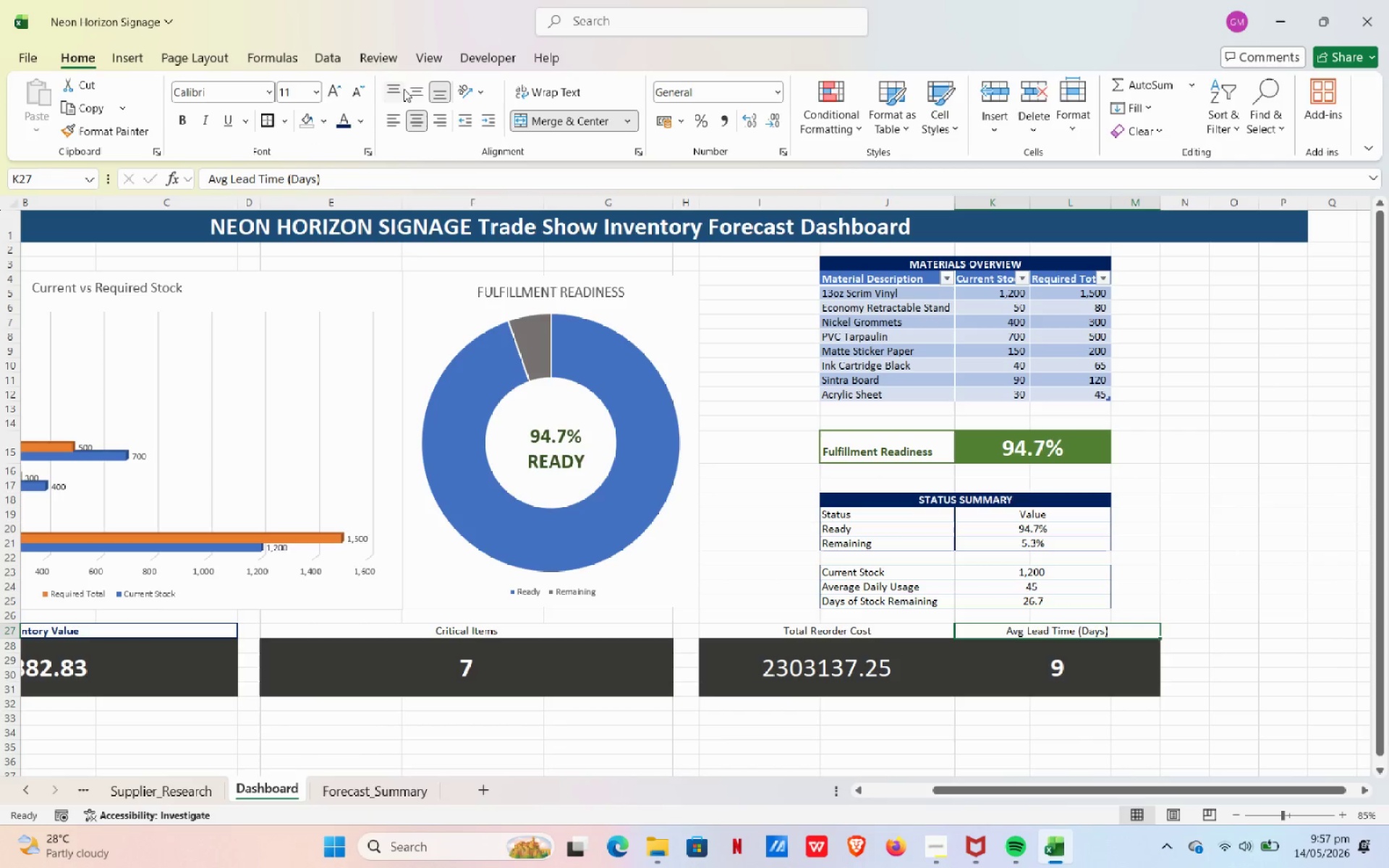 
left_click([421, 85])
 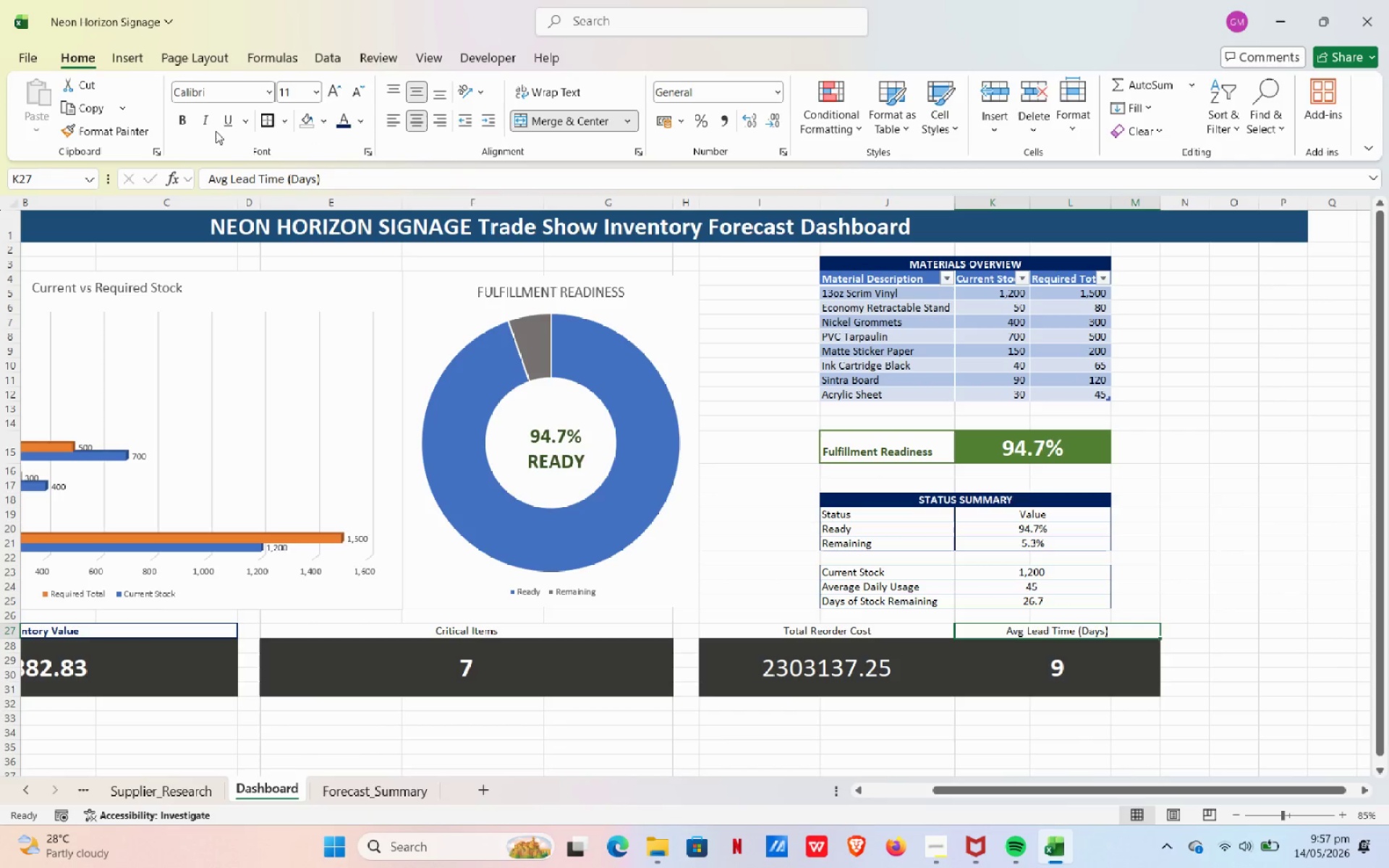 
left_click([174, 111])
 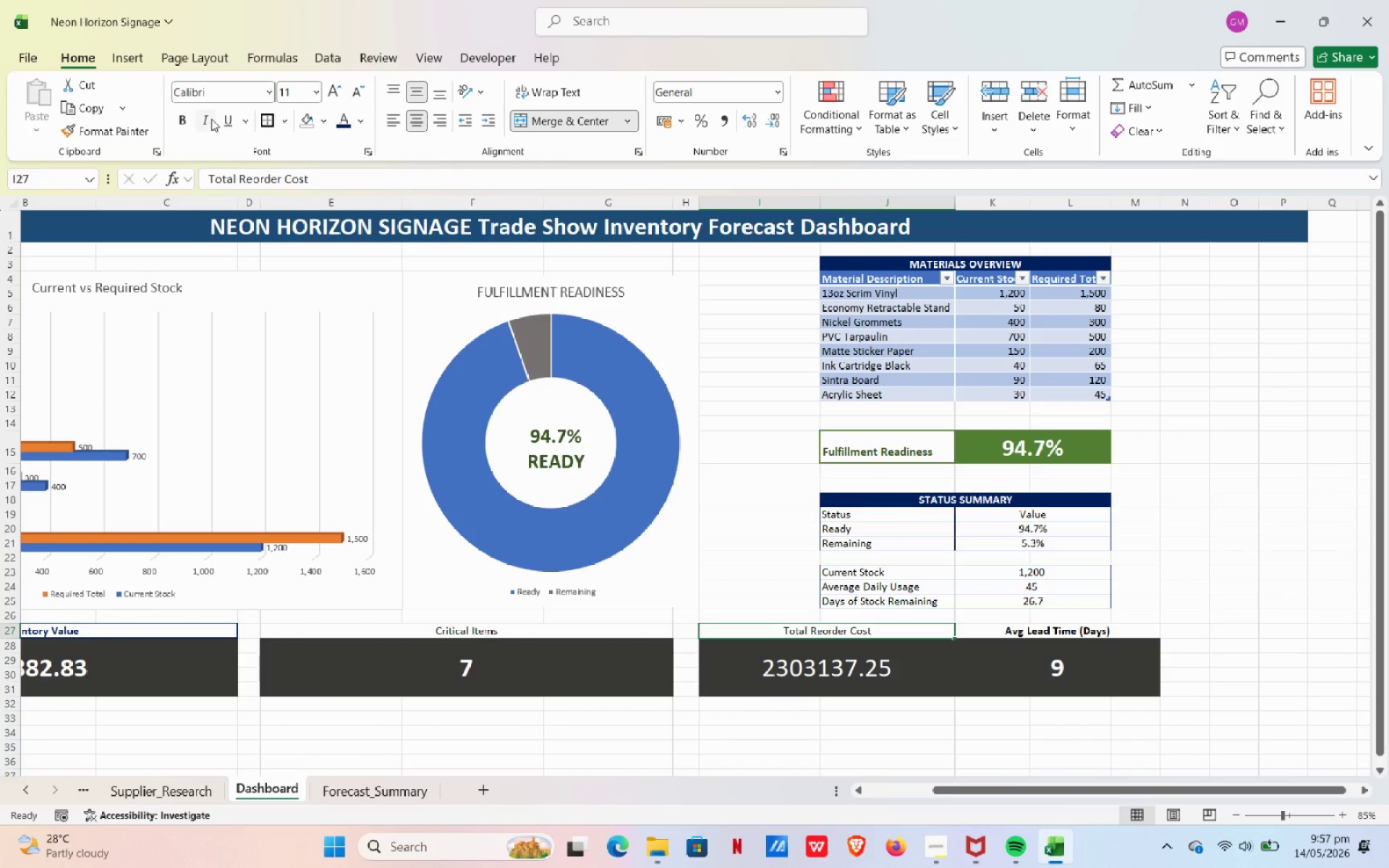 
left_click([177, 115])
 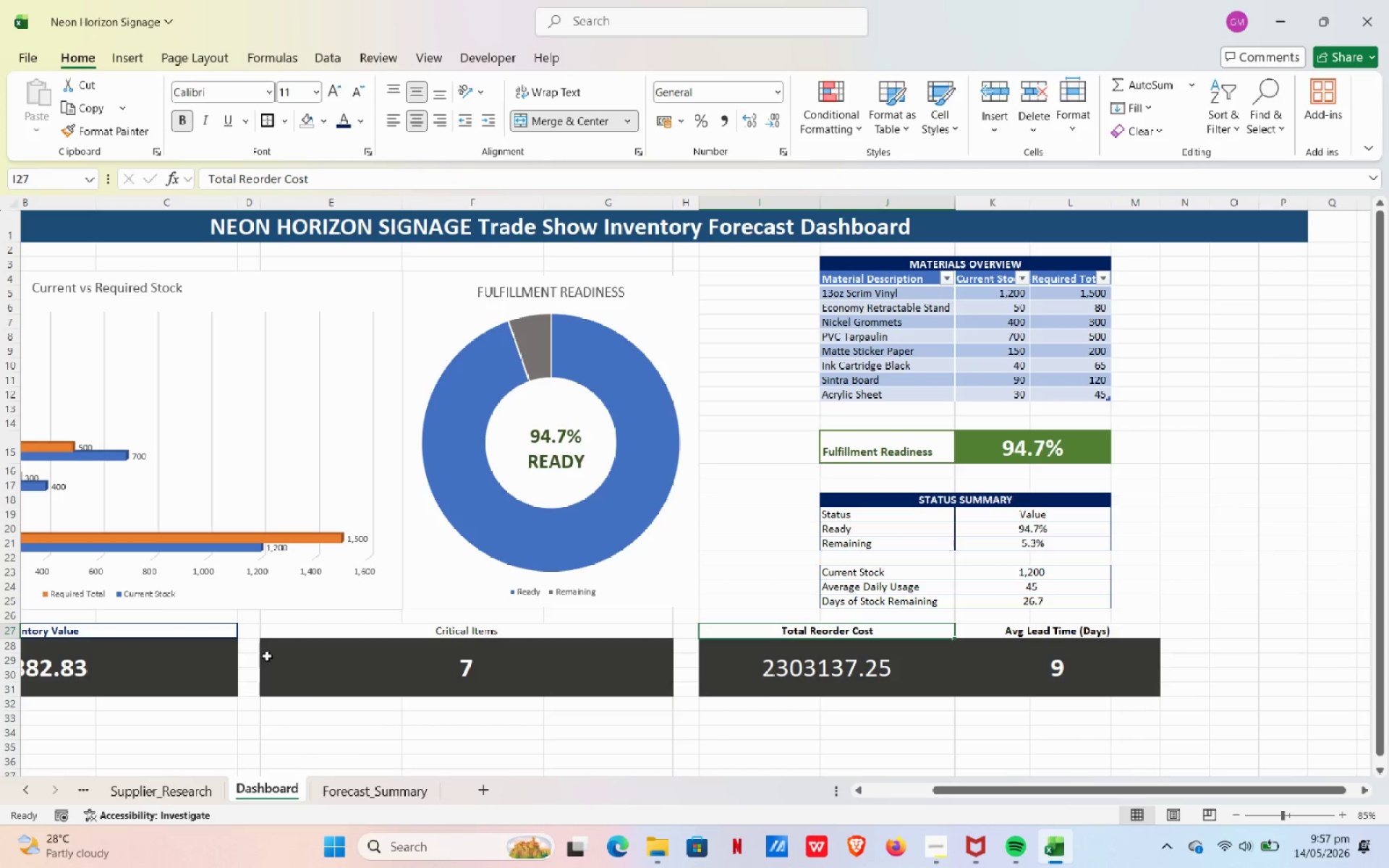 
left_click([286, 637])
 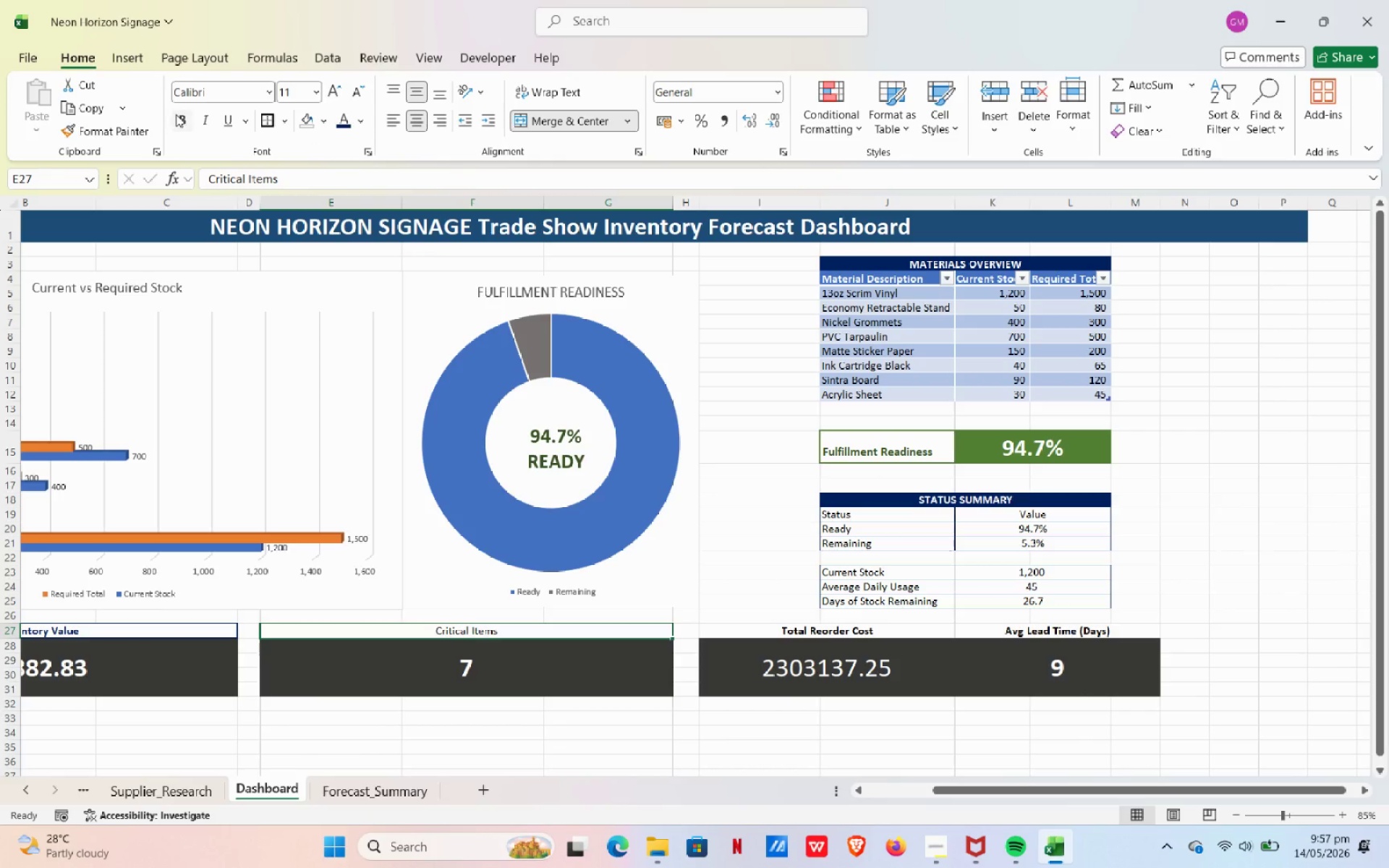 
left_click([174, 112])
 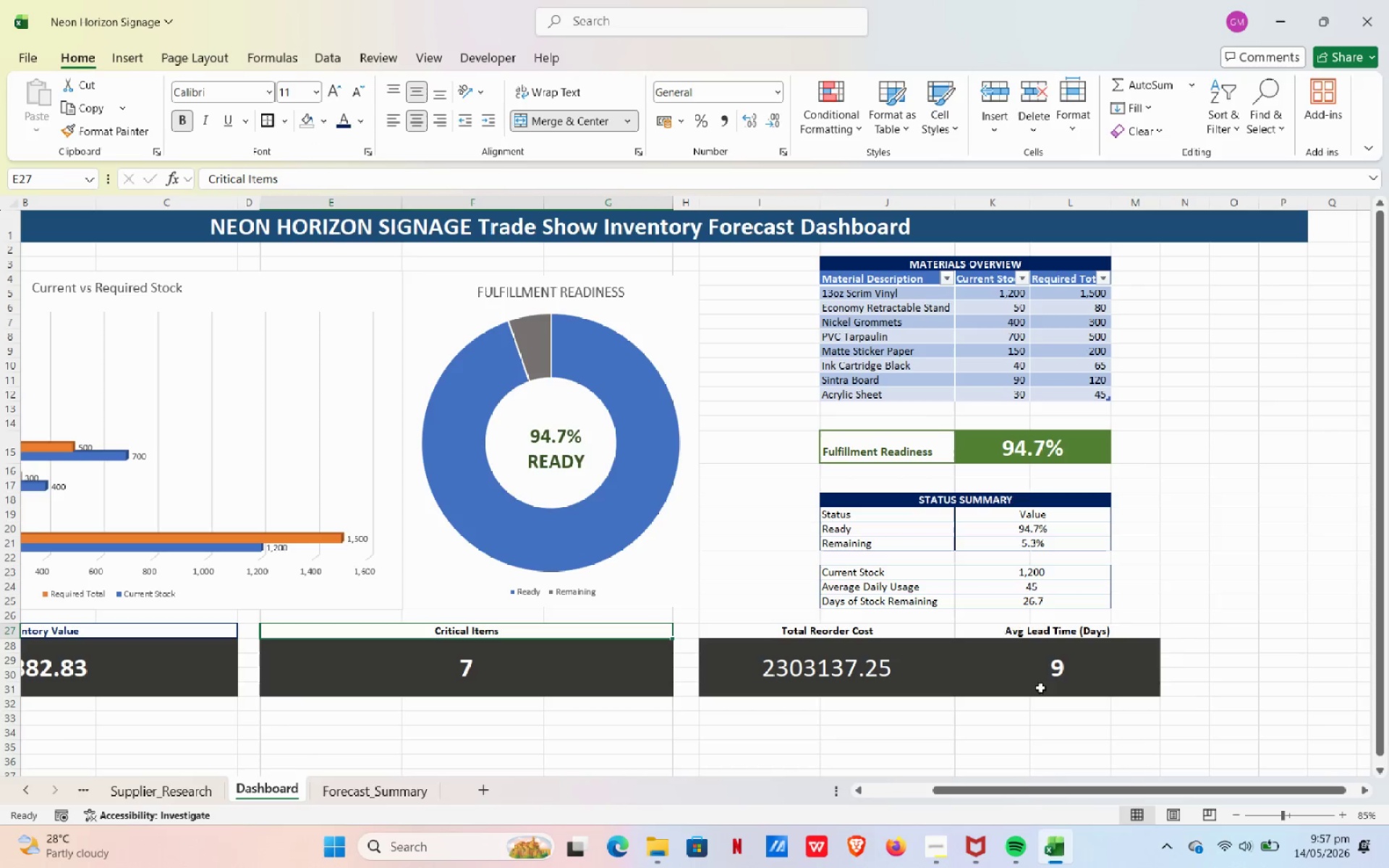 
left_click_drag(start_coordinate=[918, 633], to_coordinate=[917, 662])
 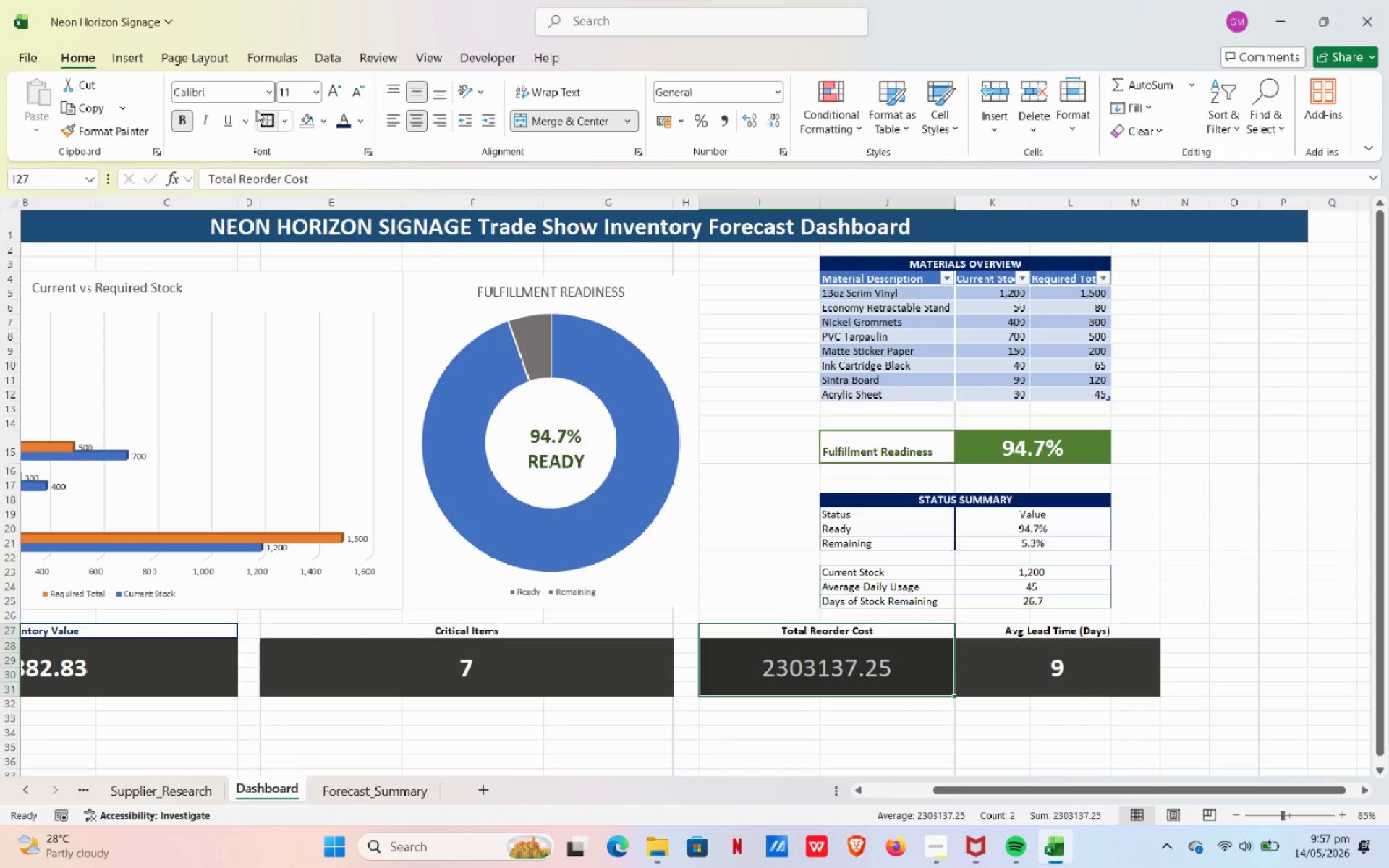 
left_click([264, 119])
 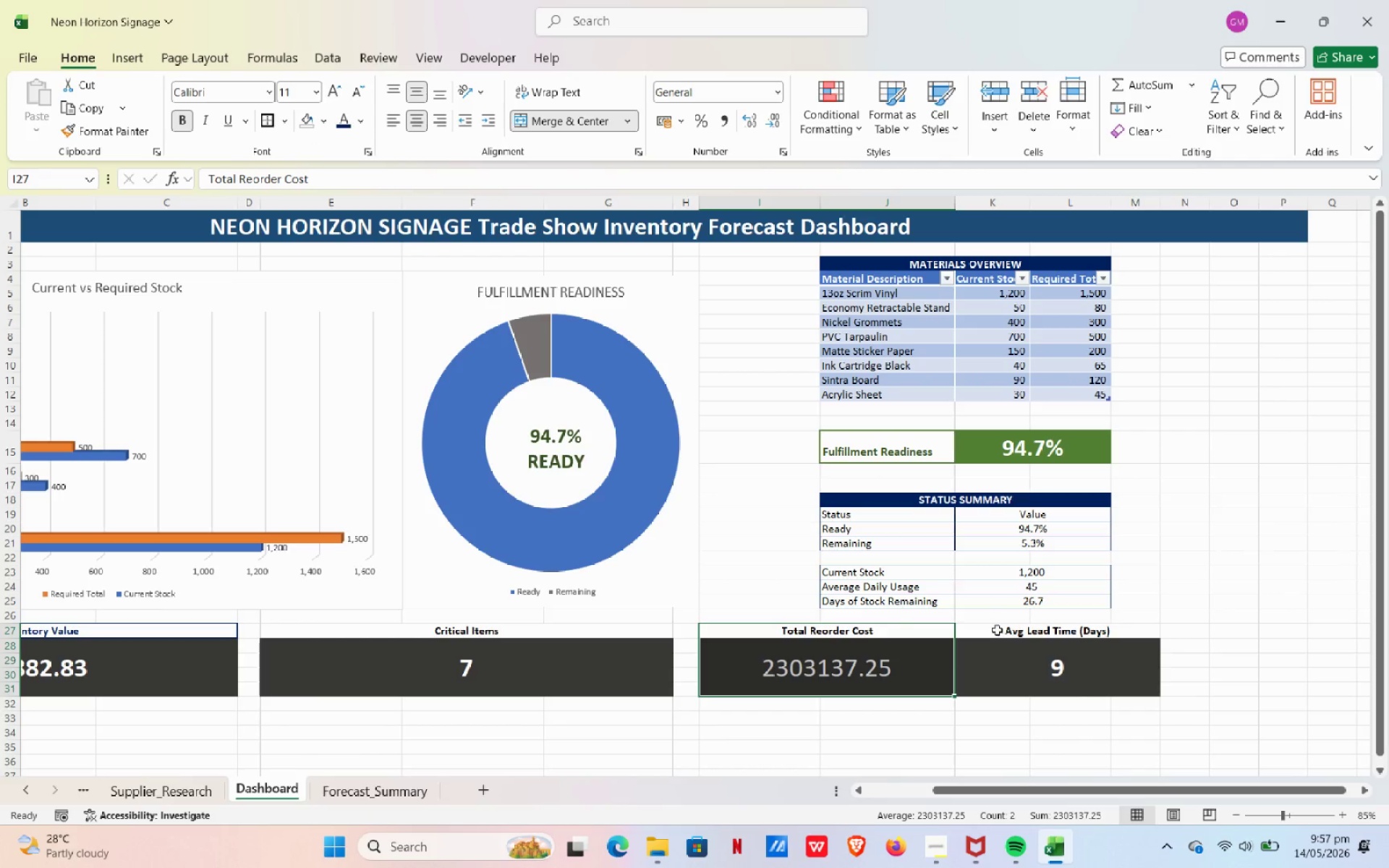 
left_click_drag(start_coordinate=[997, 631], to_coordinate=[1009, 658])
 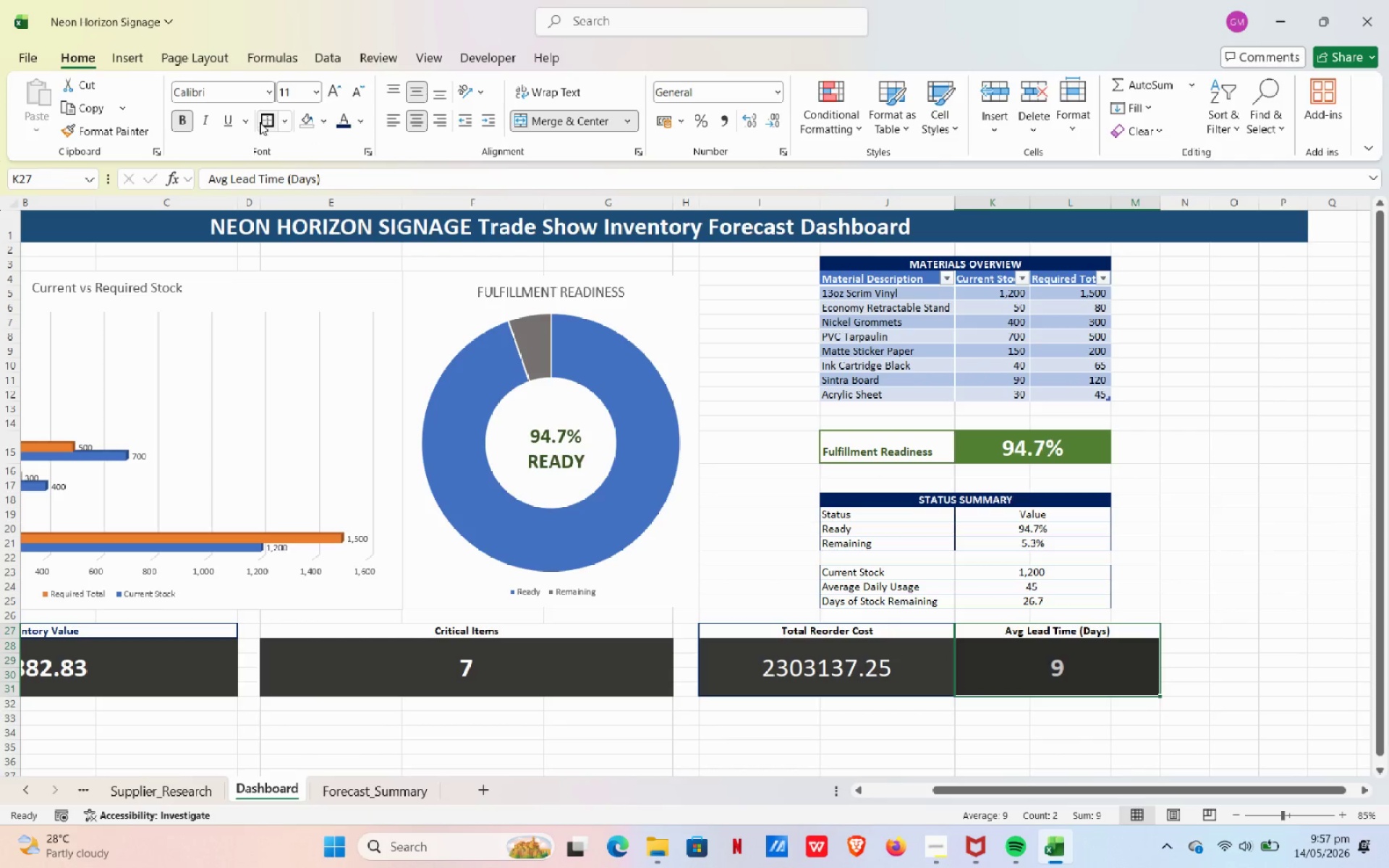 
left_click([260, 119])
 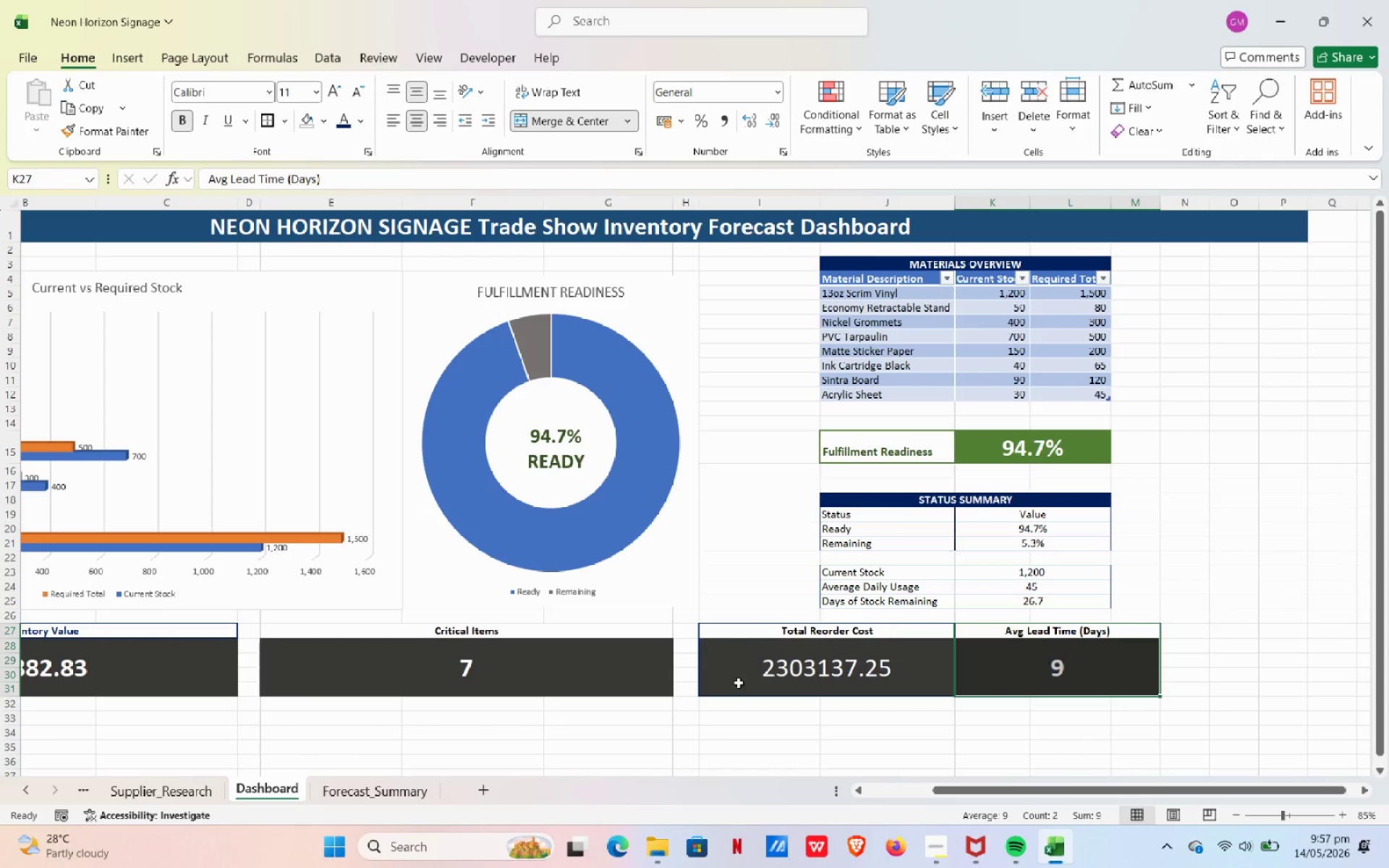 
left_click([776, 741])
 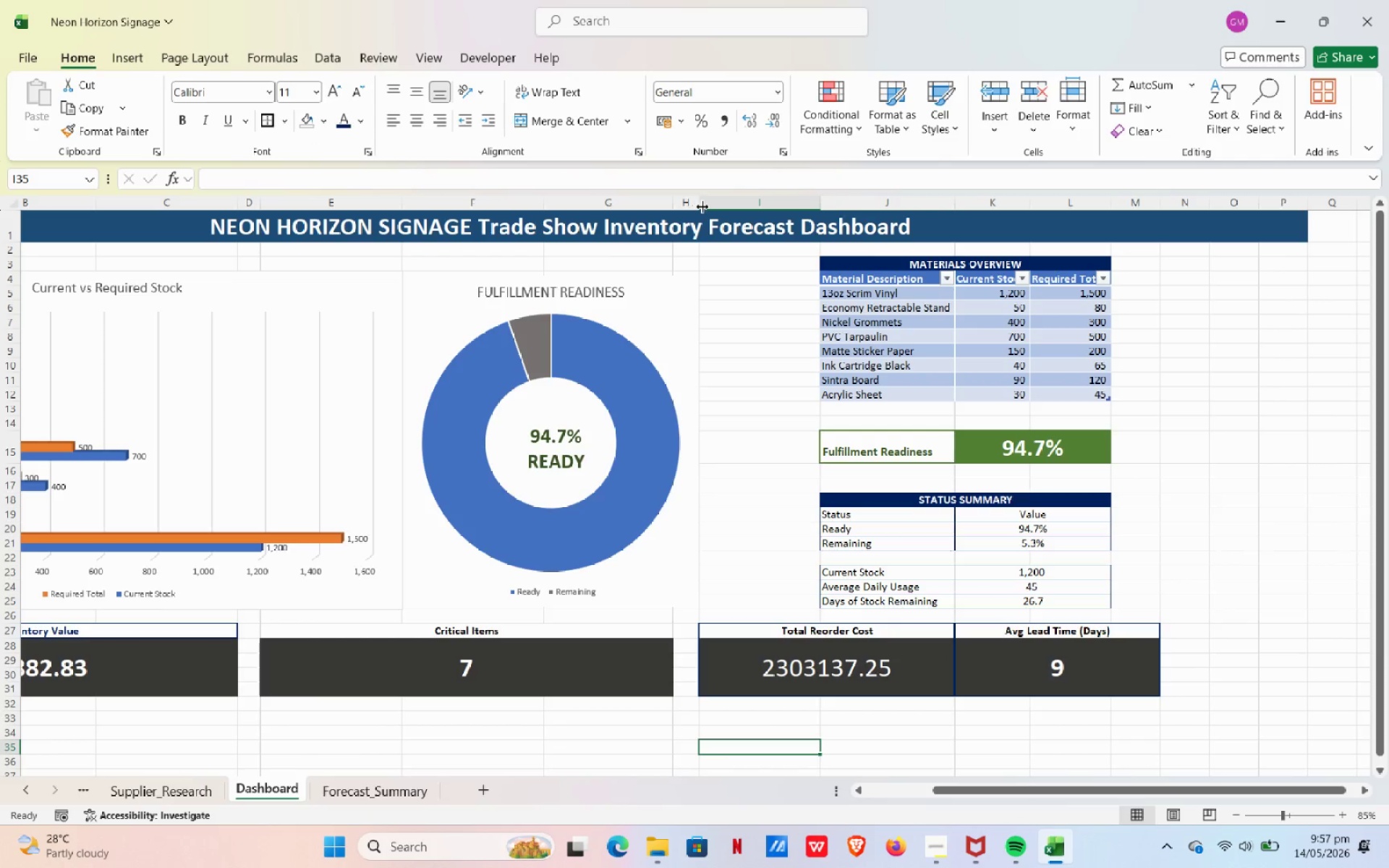 
left_click_drag(start_coordinate=[703, 207], to_coordinate=[693, 214])
 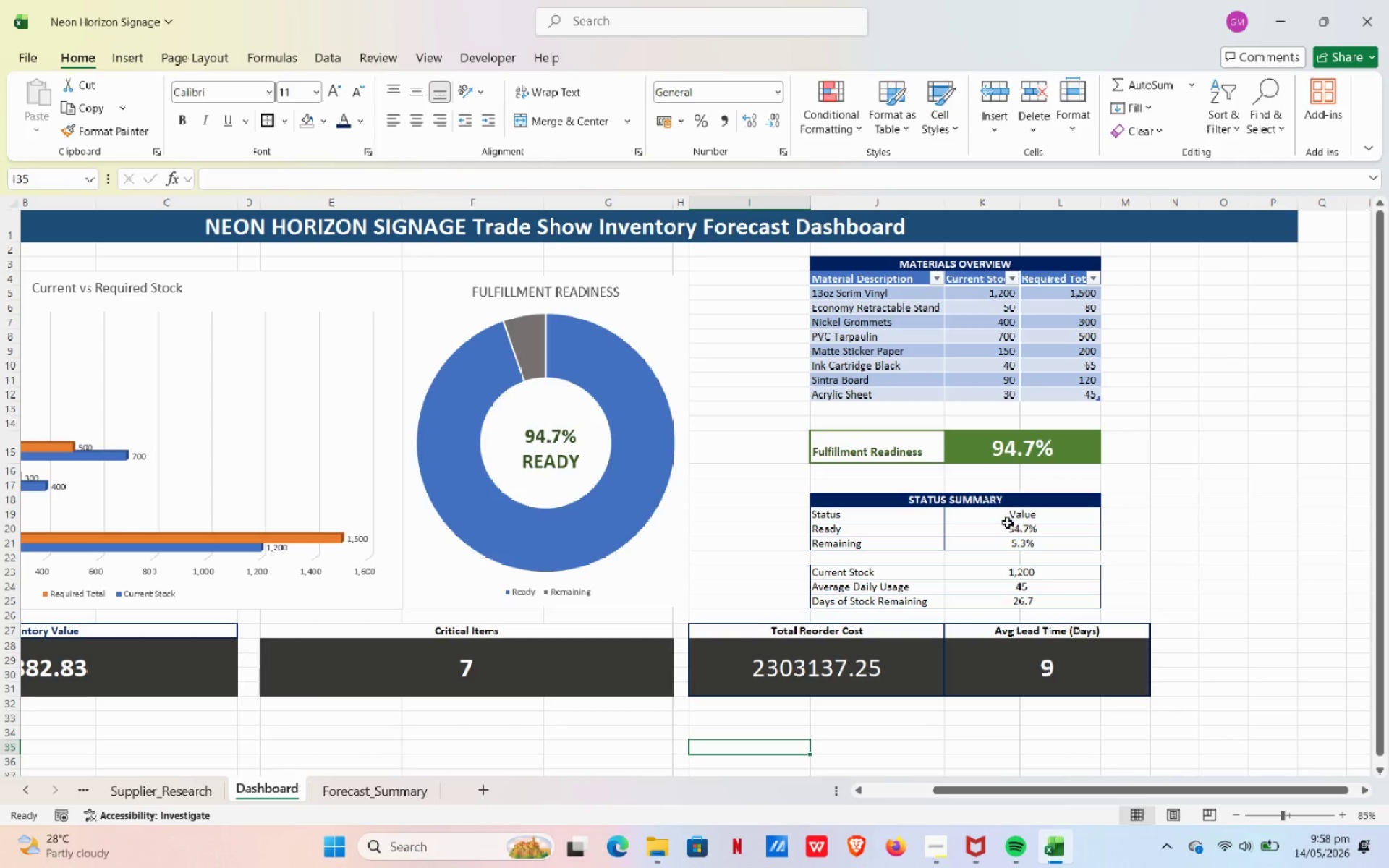 
hold_key(key=ControlLeft, duration=0.84)
scroll: coordinate [845, 701], scroll_direction: down, amount: 2.0
 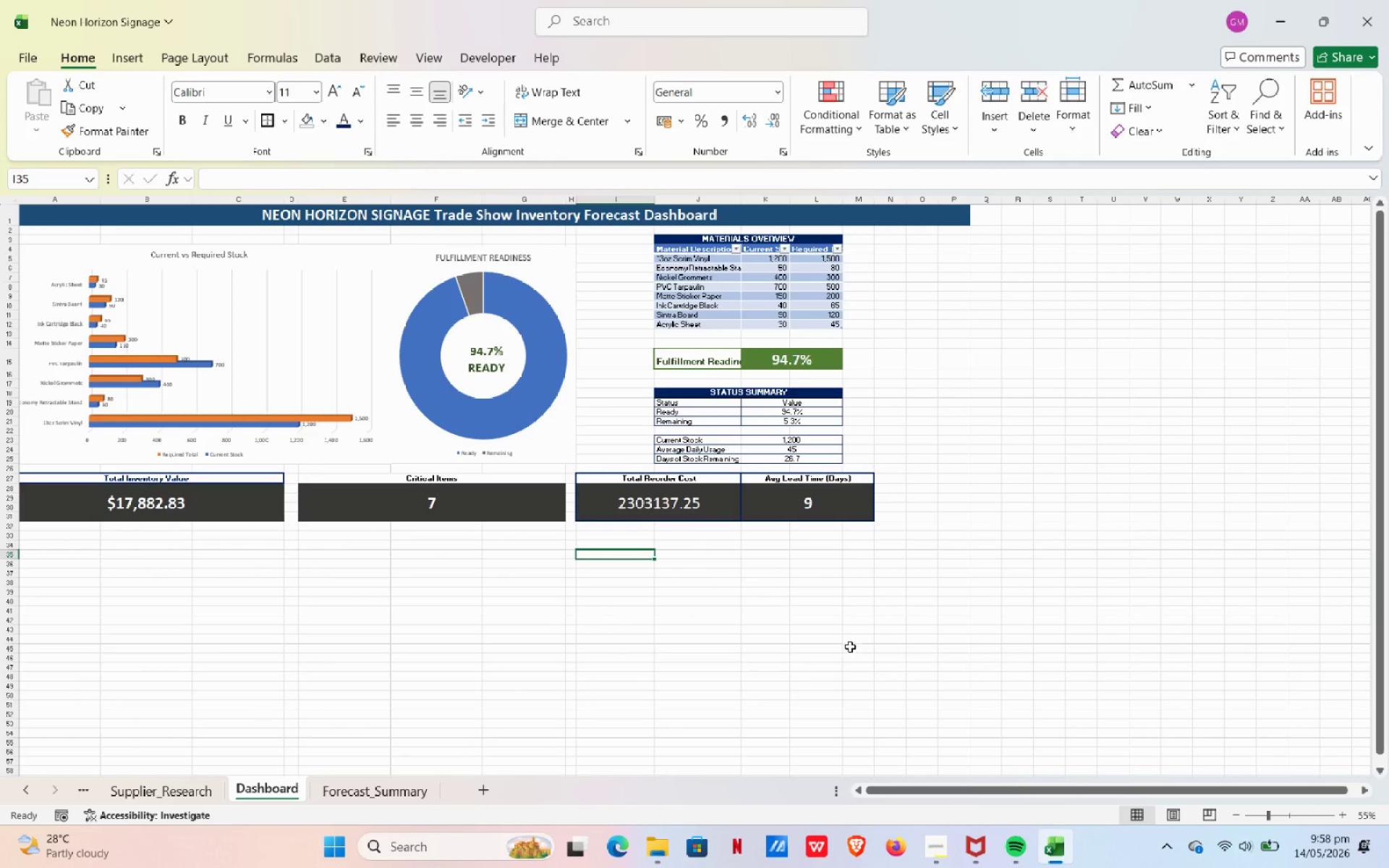 
wait(5.17)
 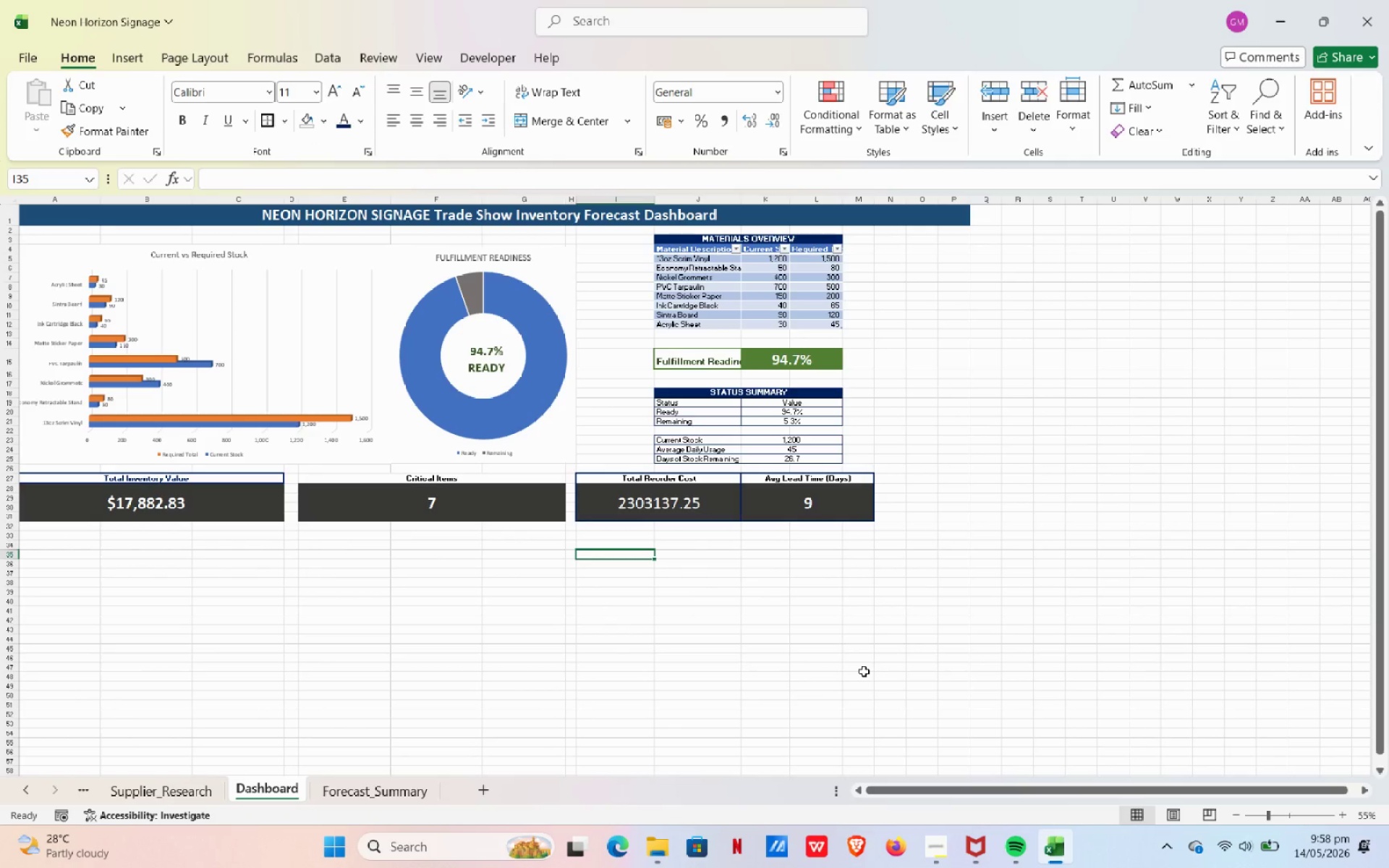 
double_click([786, 481])
 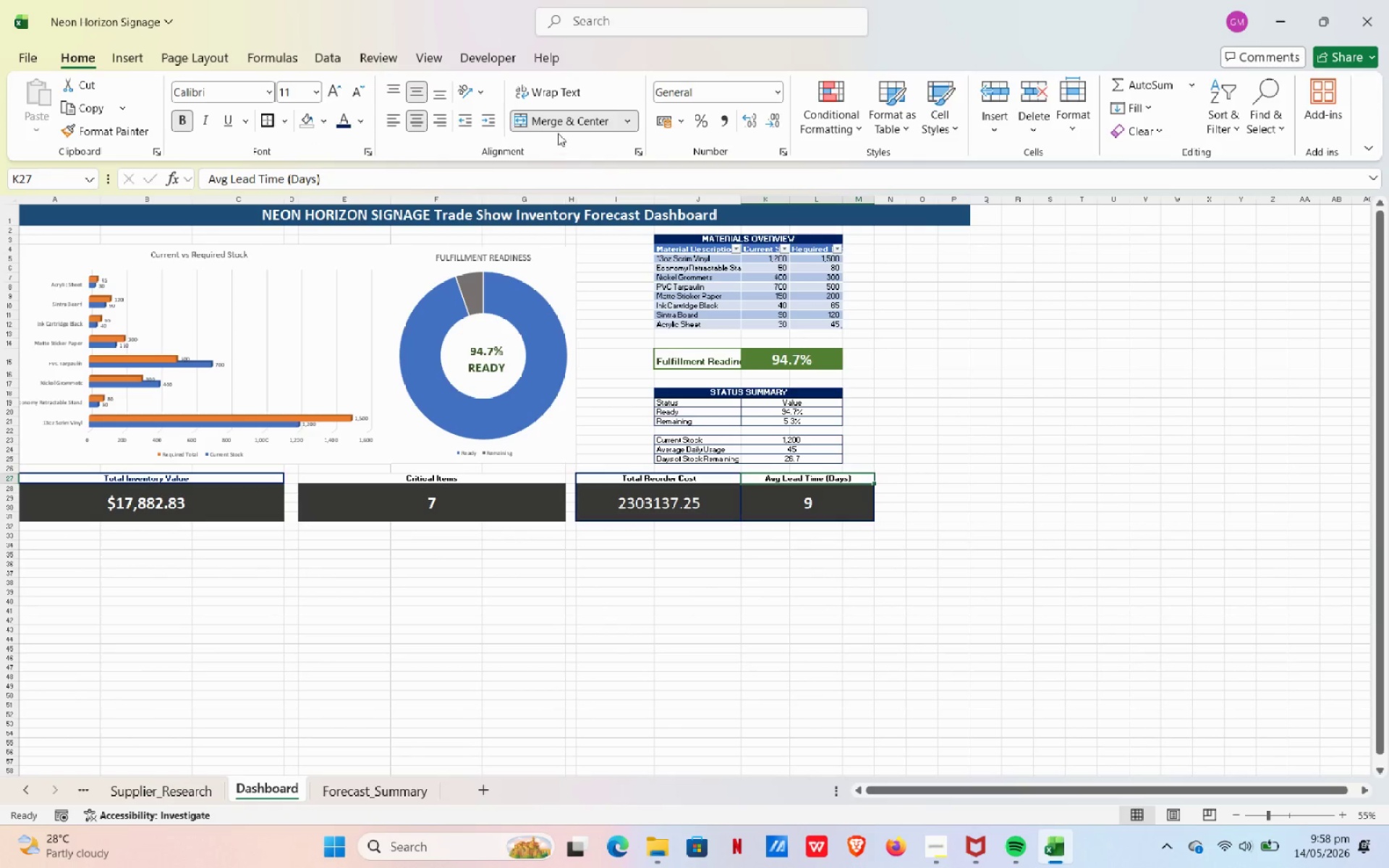 
left_click([569, 119])
 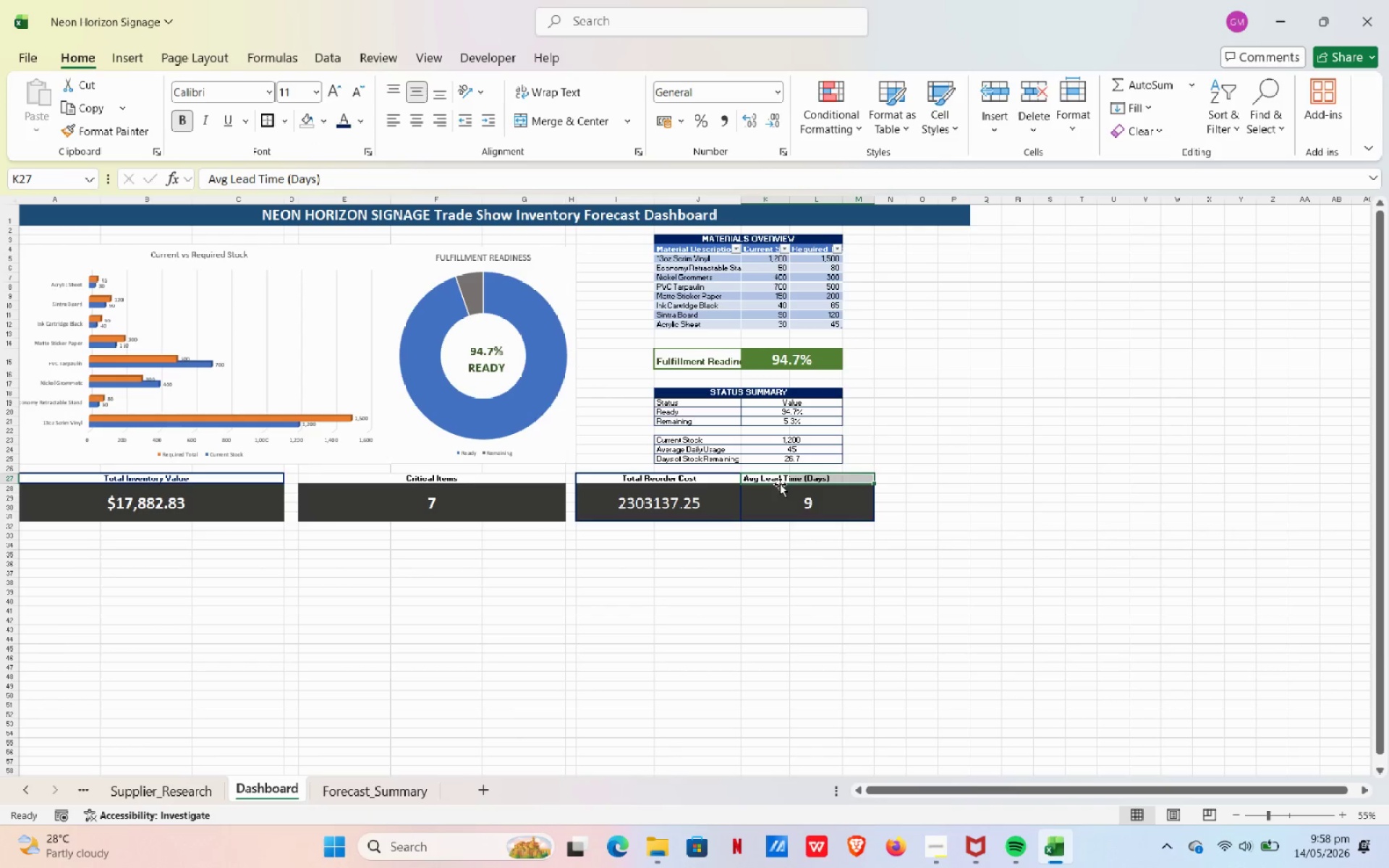 
left_click([780, 482])
 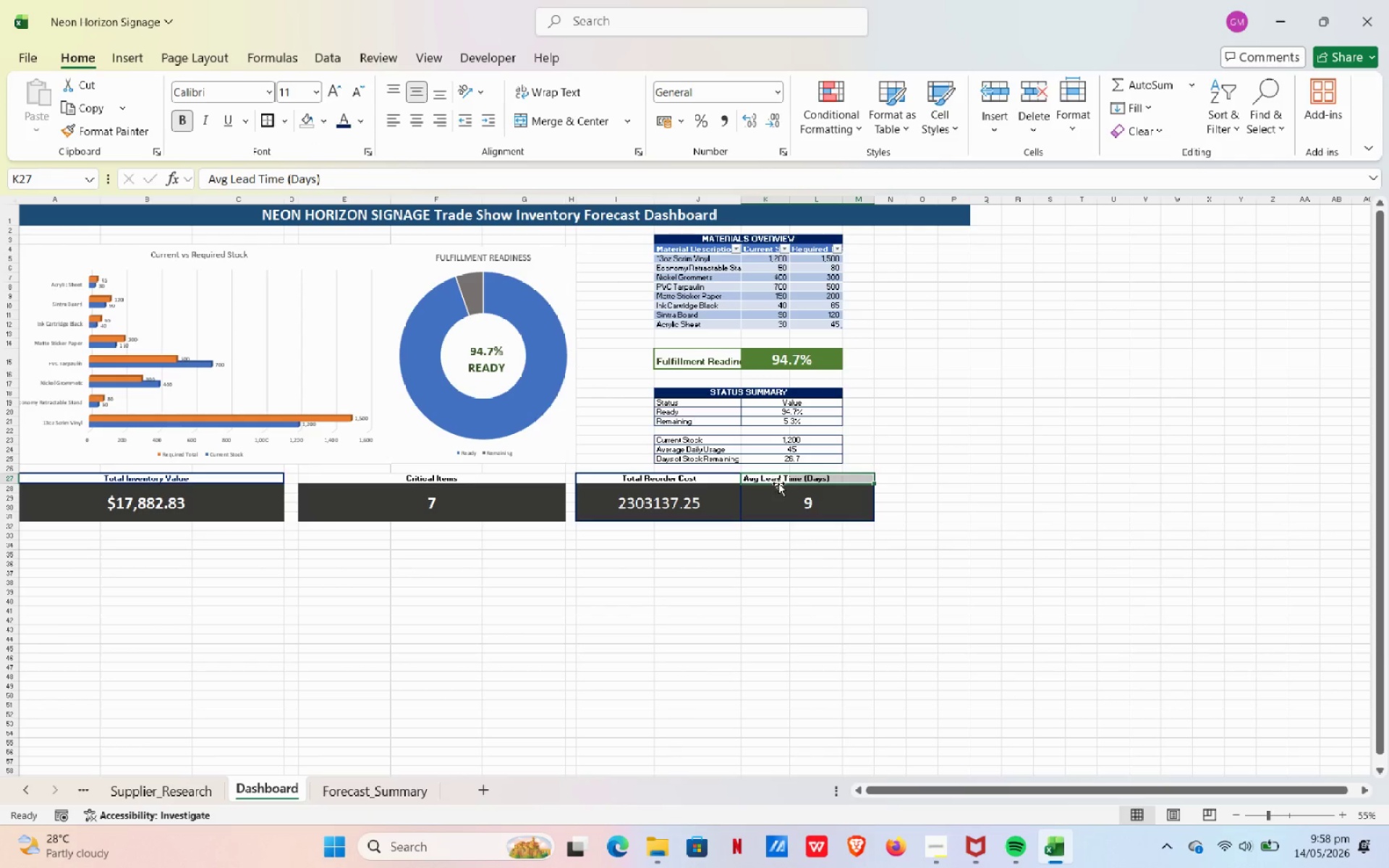 
left_click([778, 483])
 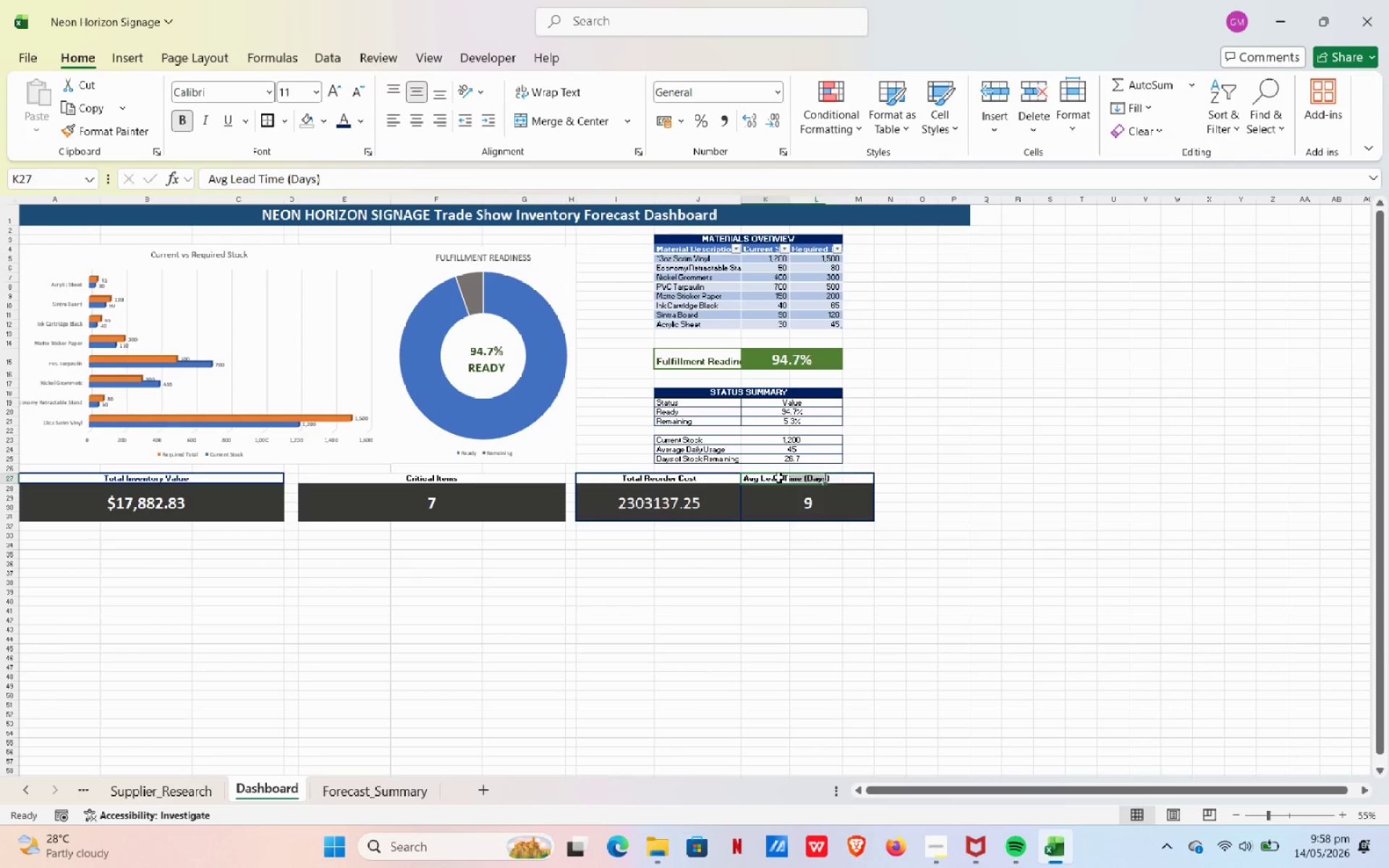 
left_click_drag(start_coordinate=[778, 477], to_coordinate=[810, 480])
 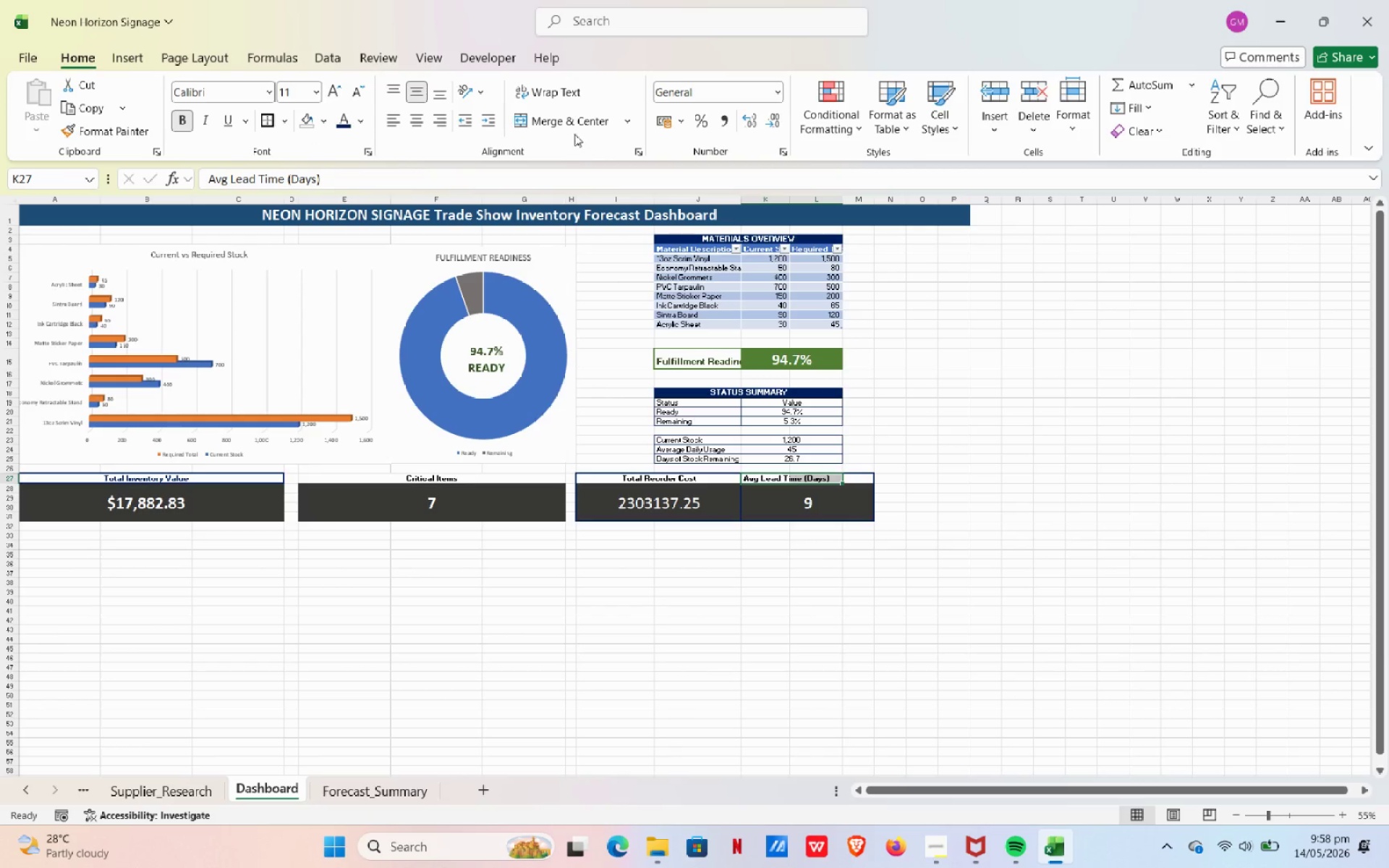 
left_click([570, 127])
 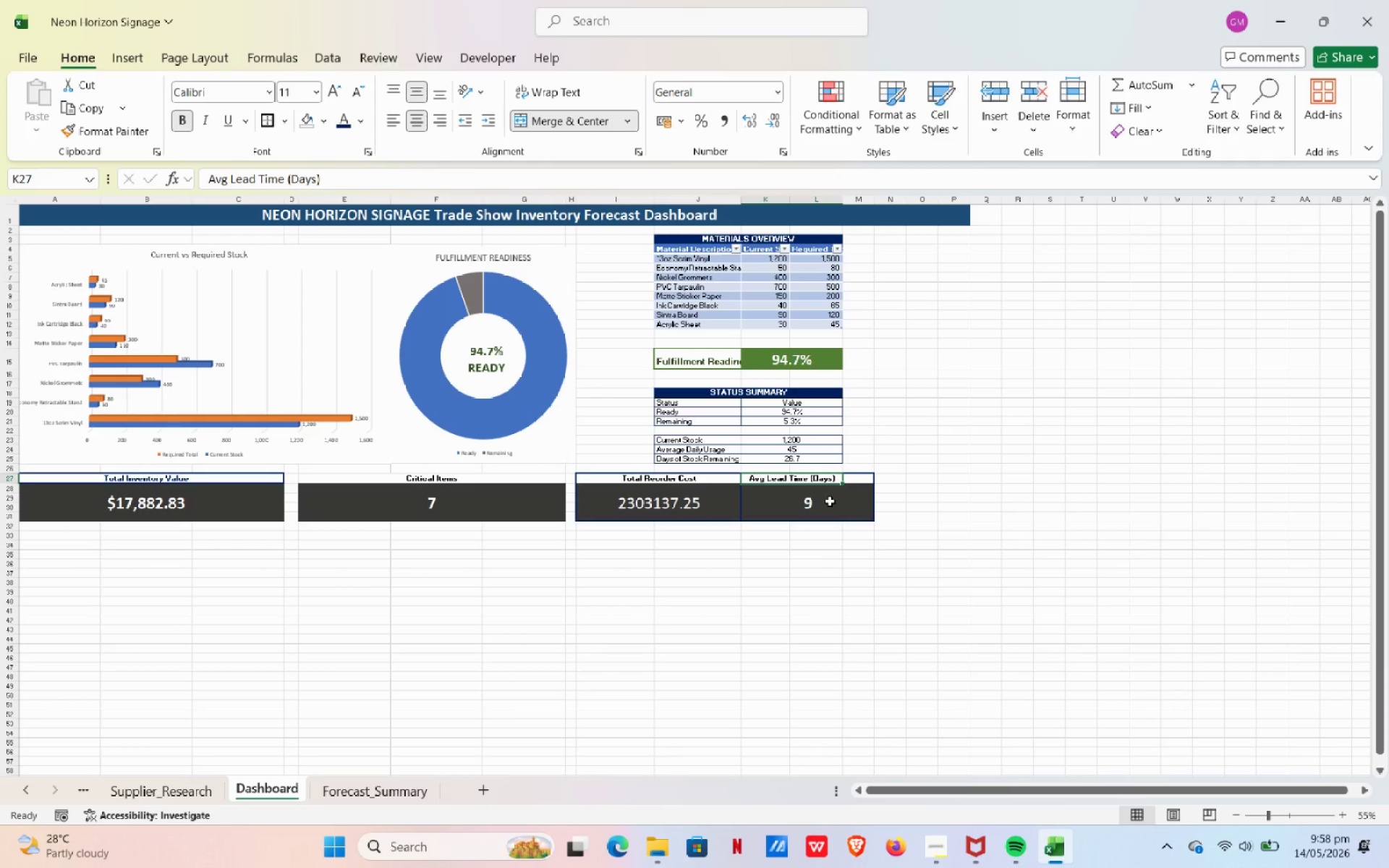 
left_click([829, 501])
 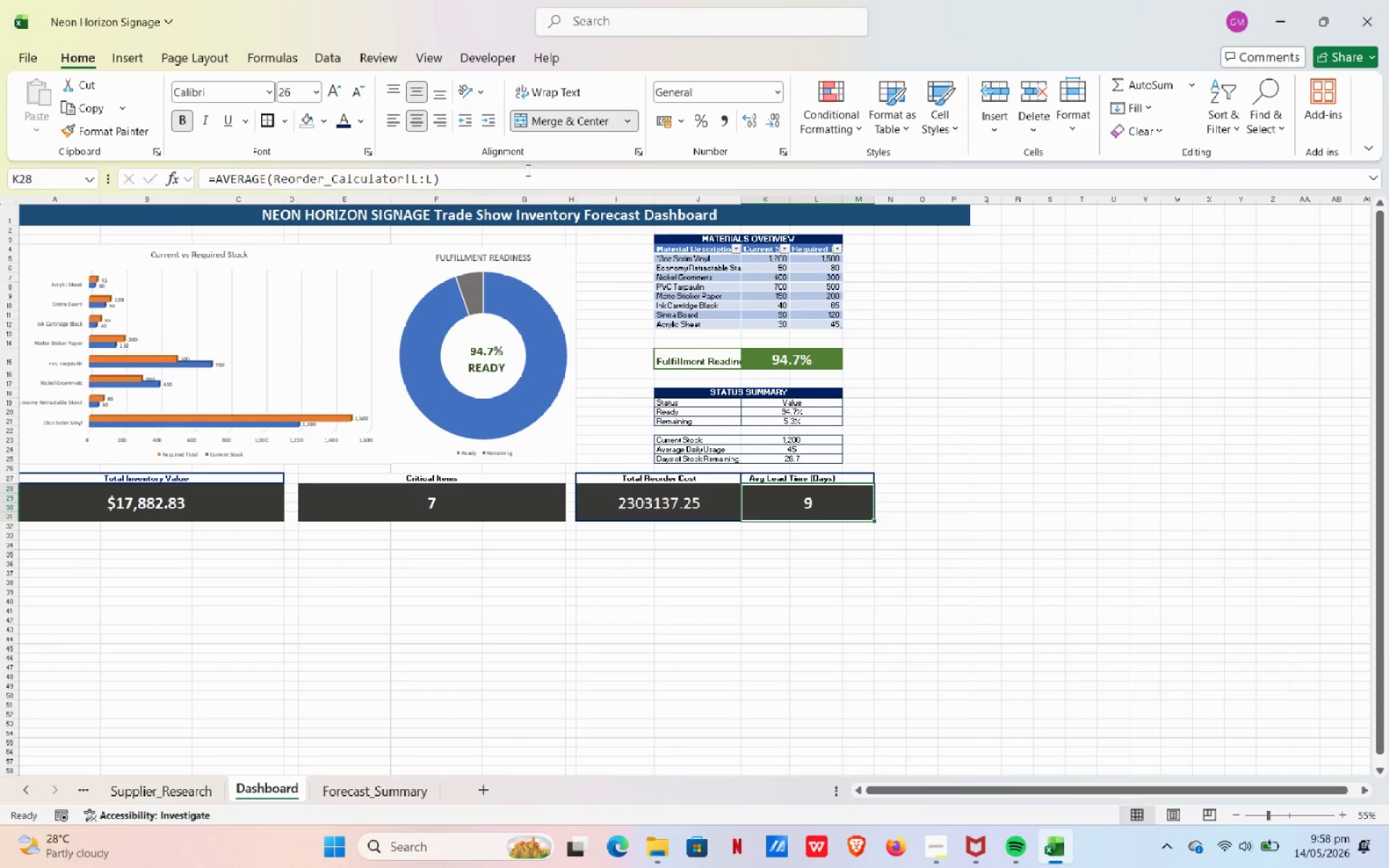 
left_click([547, 127])
 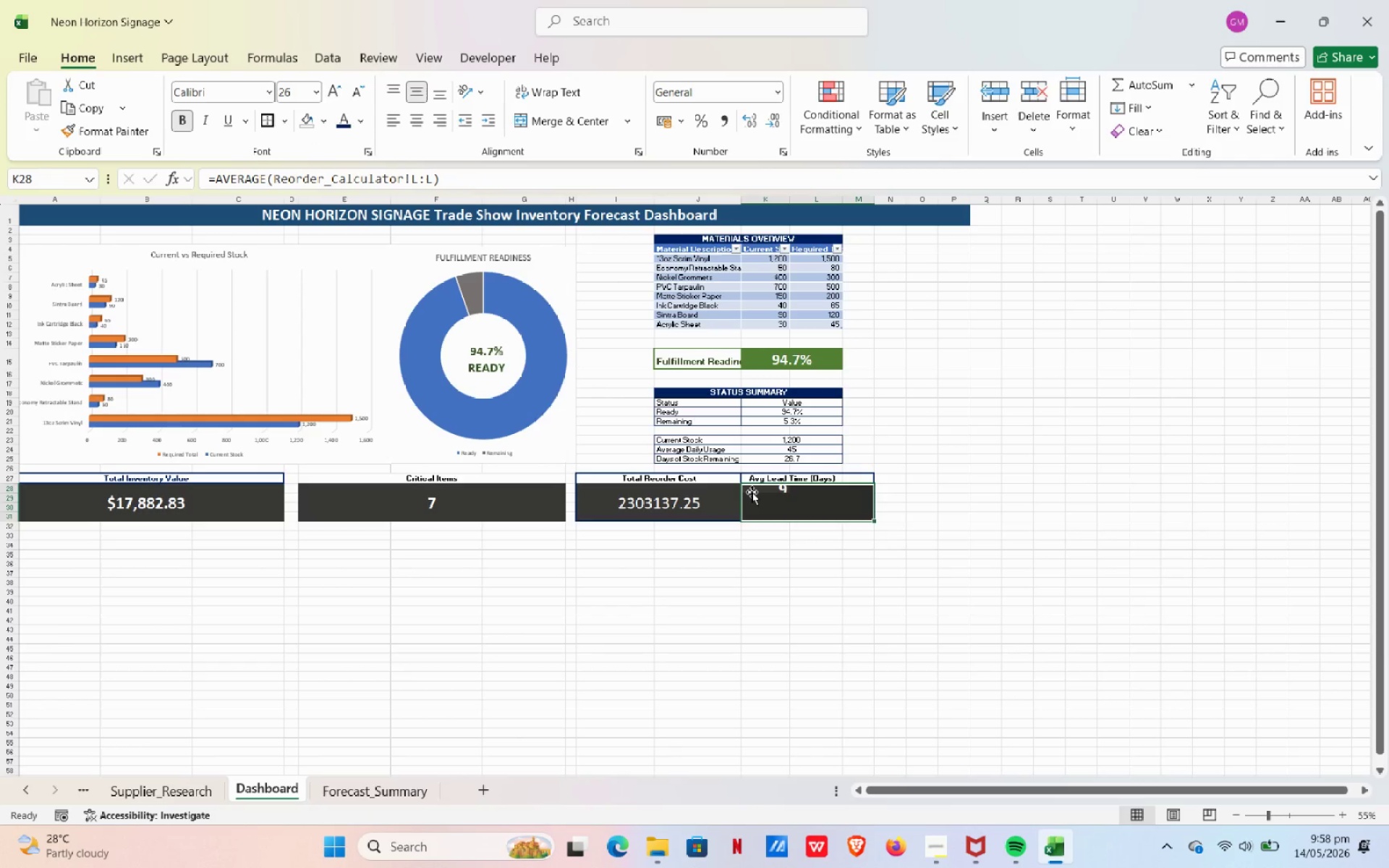 
left_click([752, 491])
 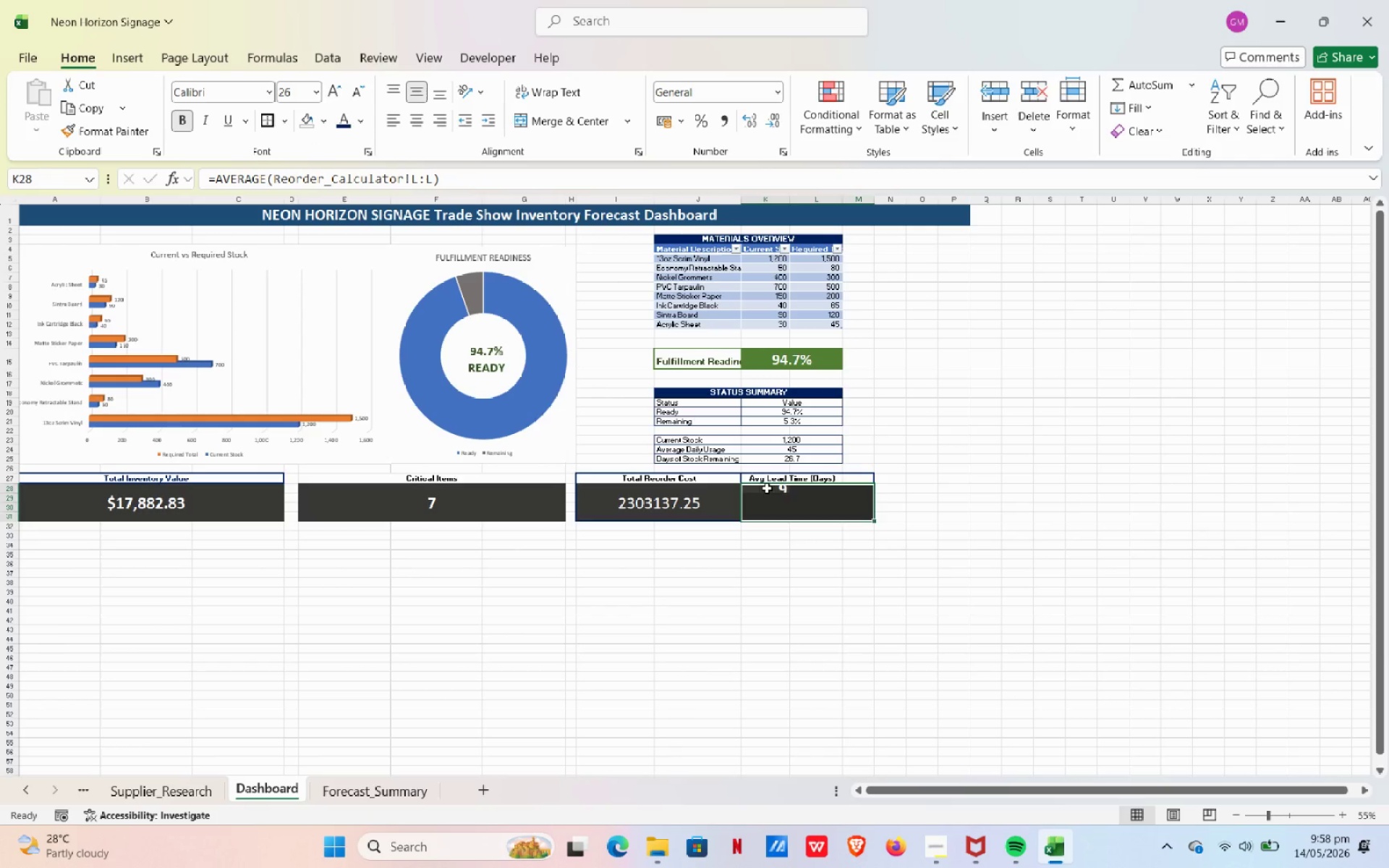 
left_click([767, 488])
 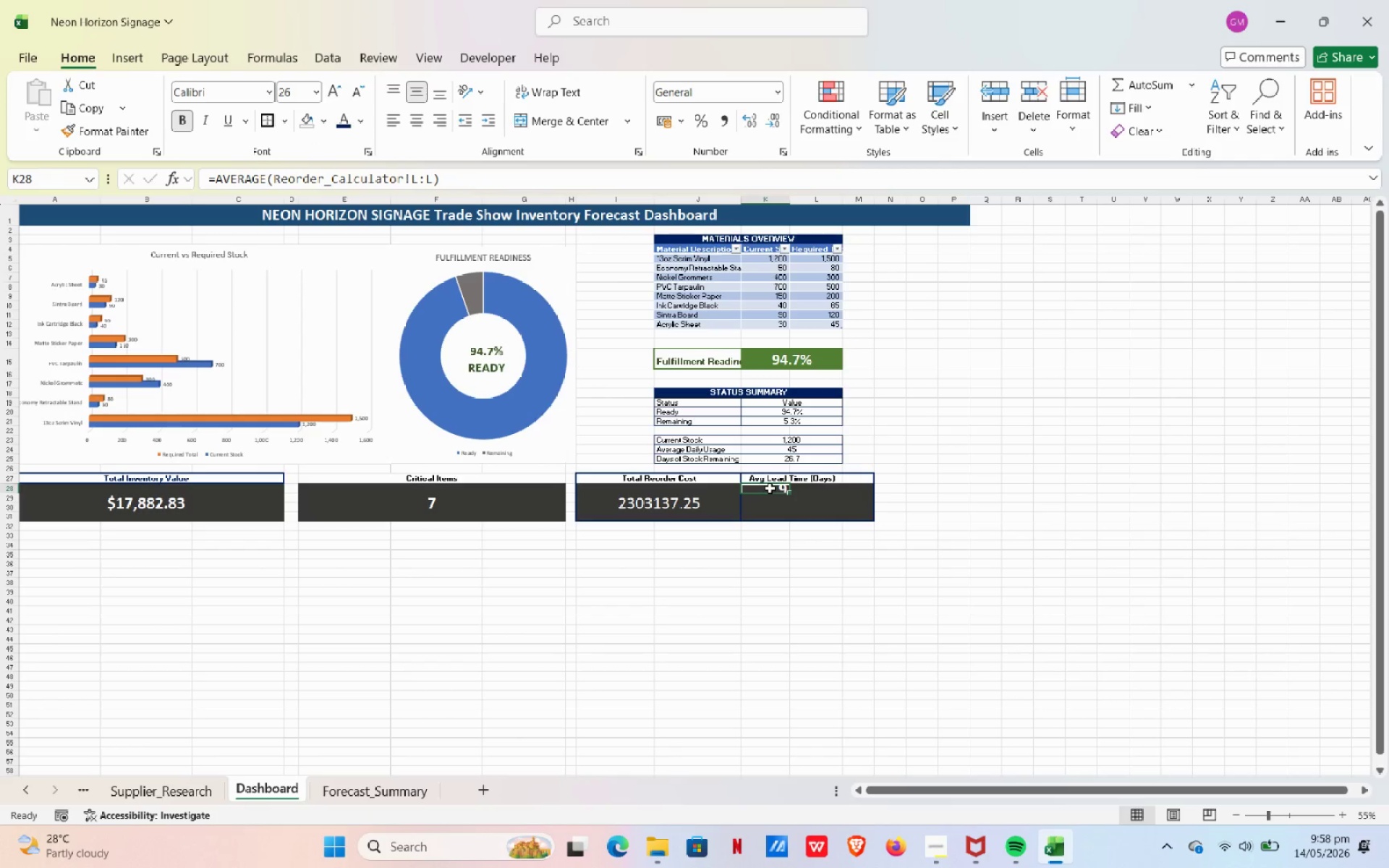 
left_click_drag(start_coordinate=[770, 488], to_coordinate=[823, 516])
 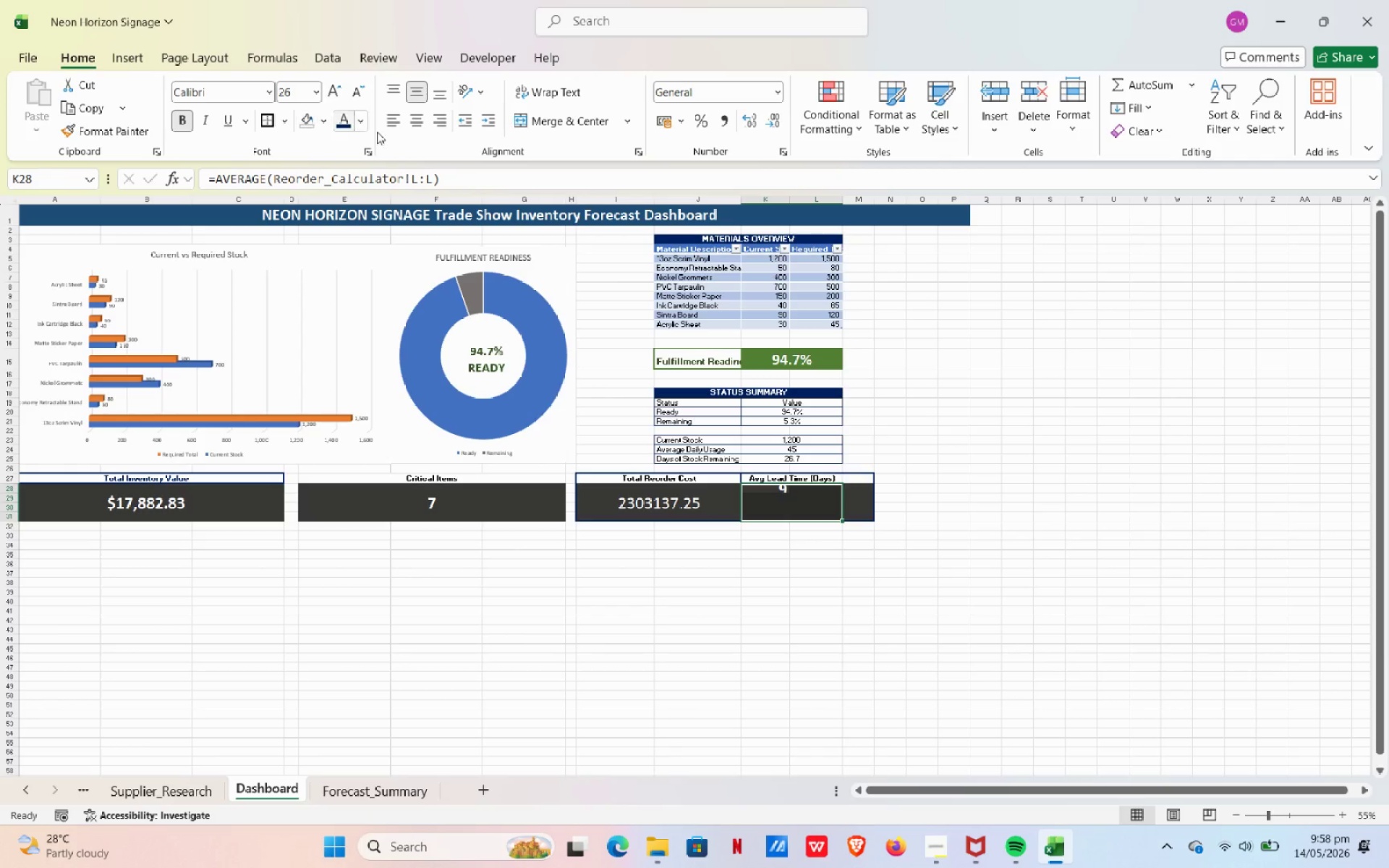 
left_click([551, 119])
 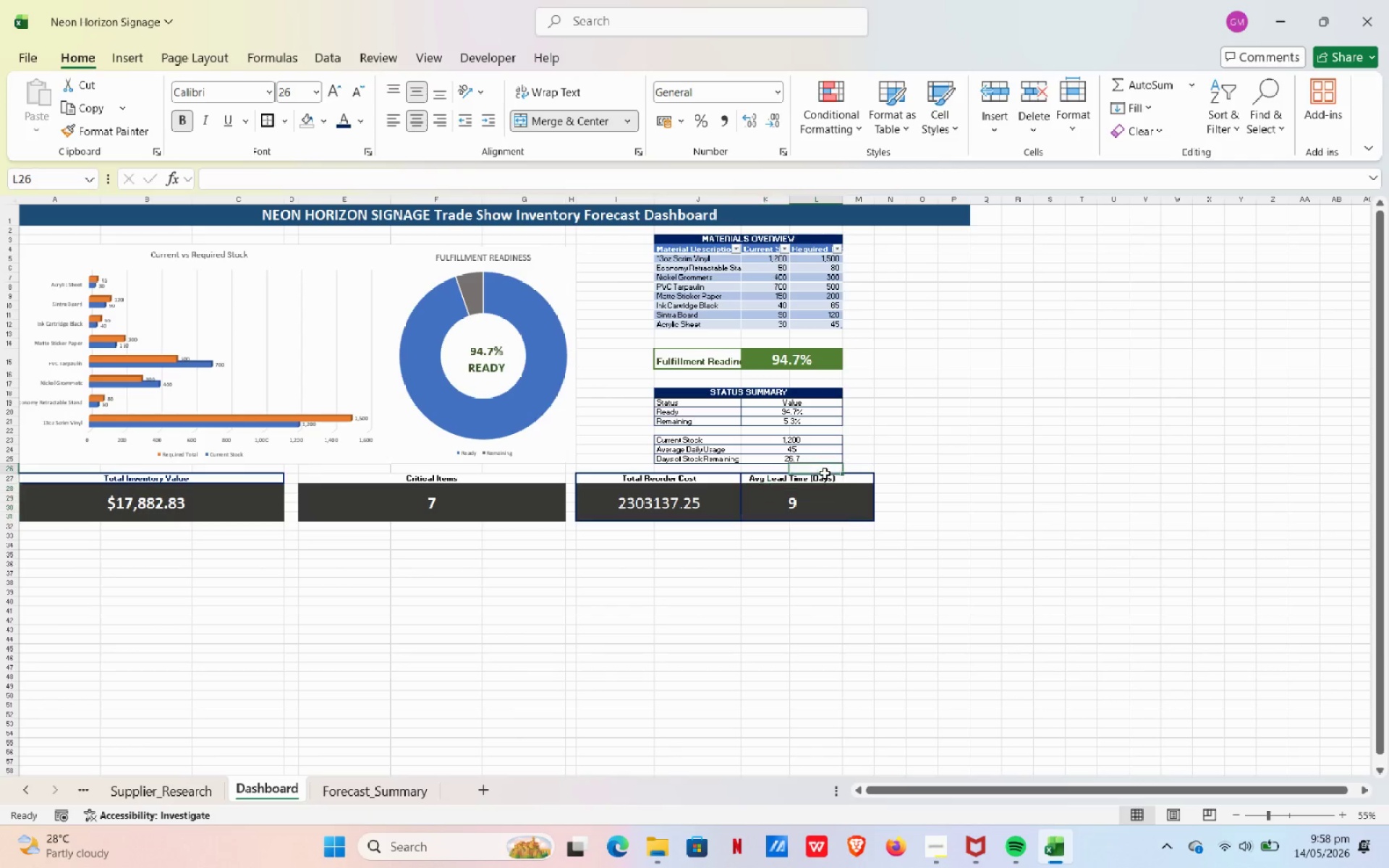 
left_click_drag(start_coordinate=[829, 479], to_coordinate=[825, 506])
 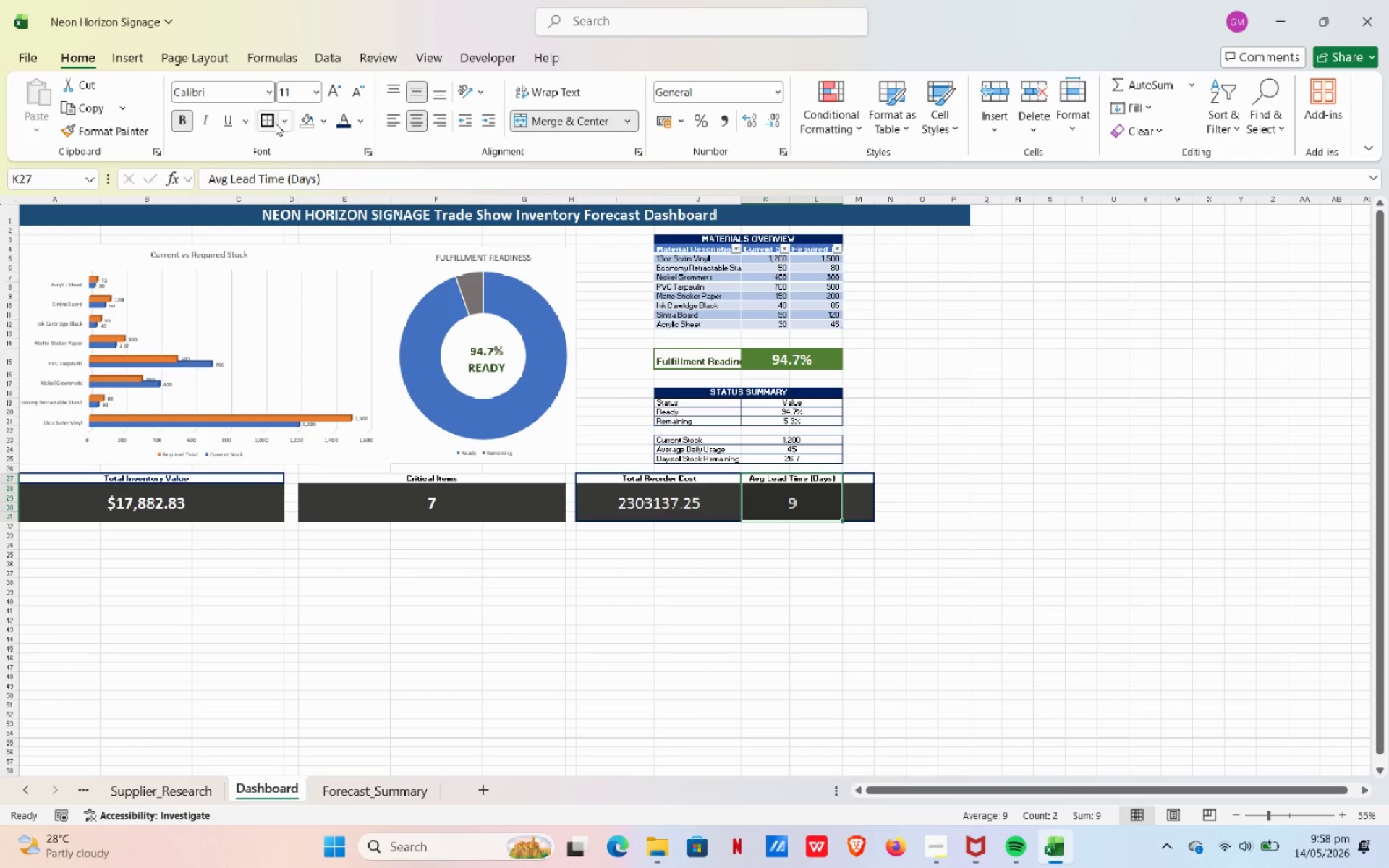 
left_click([273, 123])
 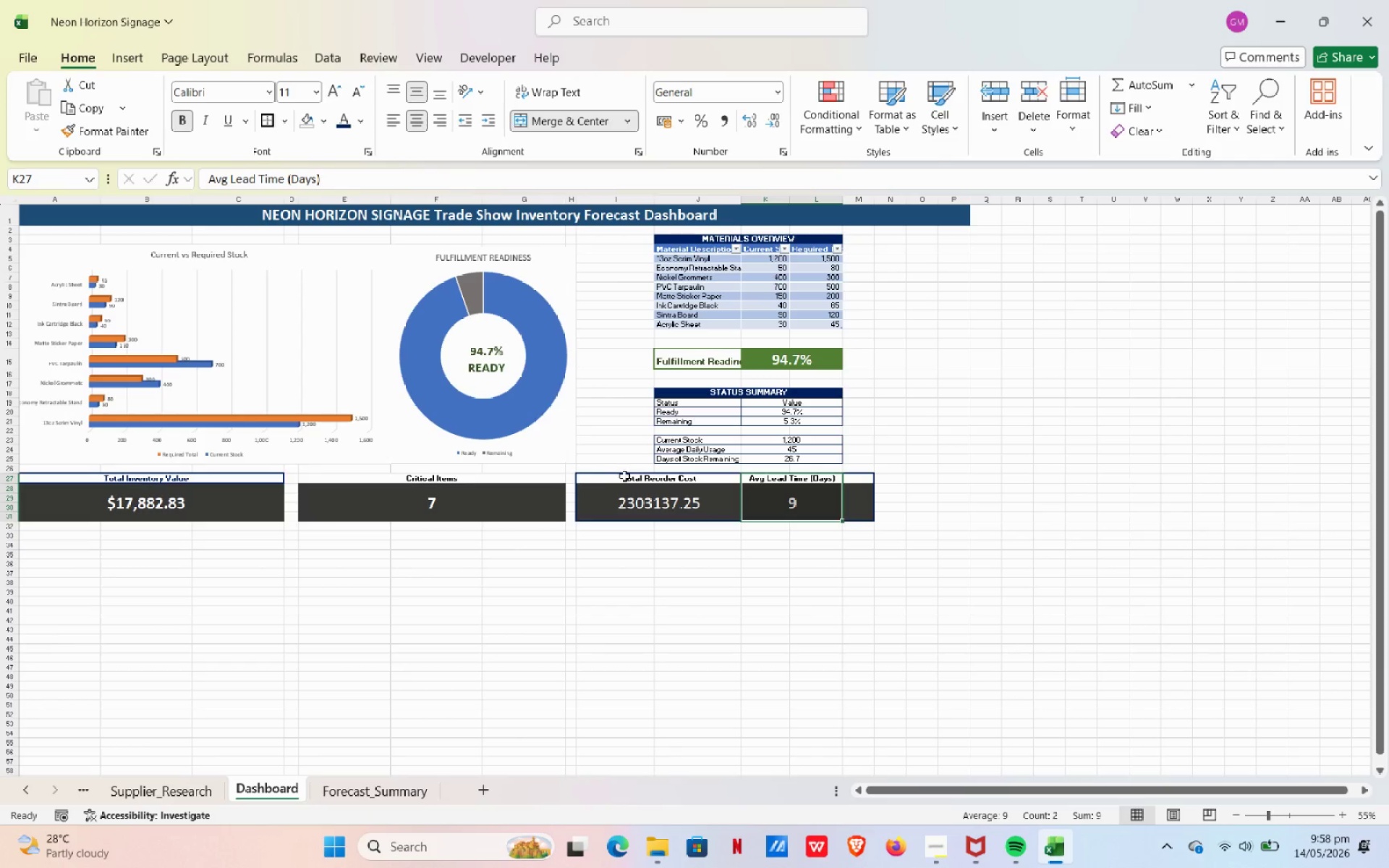 
left_click_drag(start_coordinate=[624, 478], to_coordinate=[616, 509])
 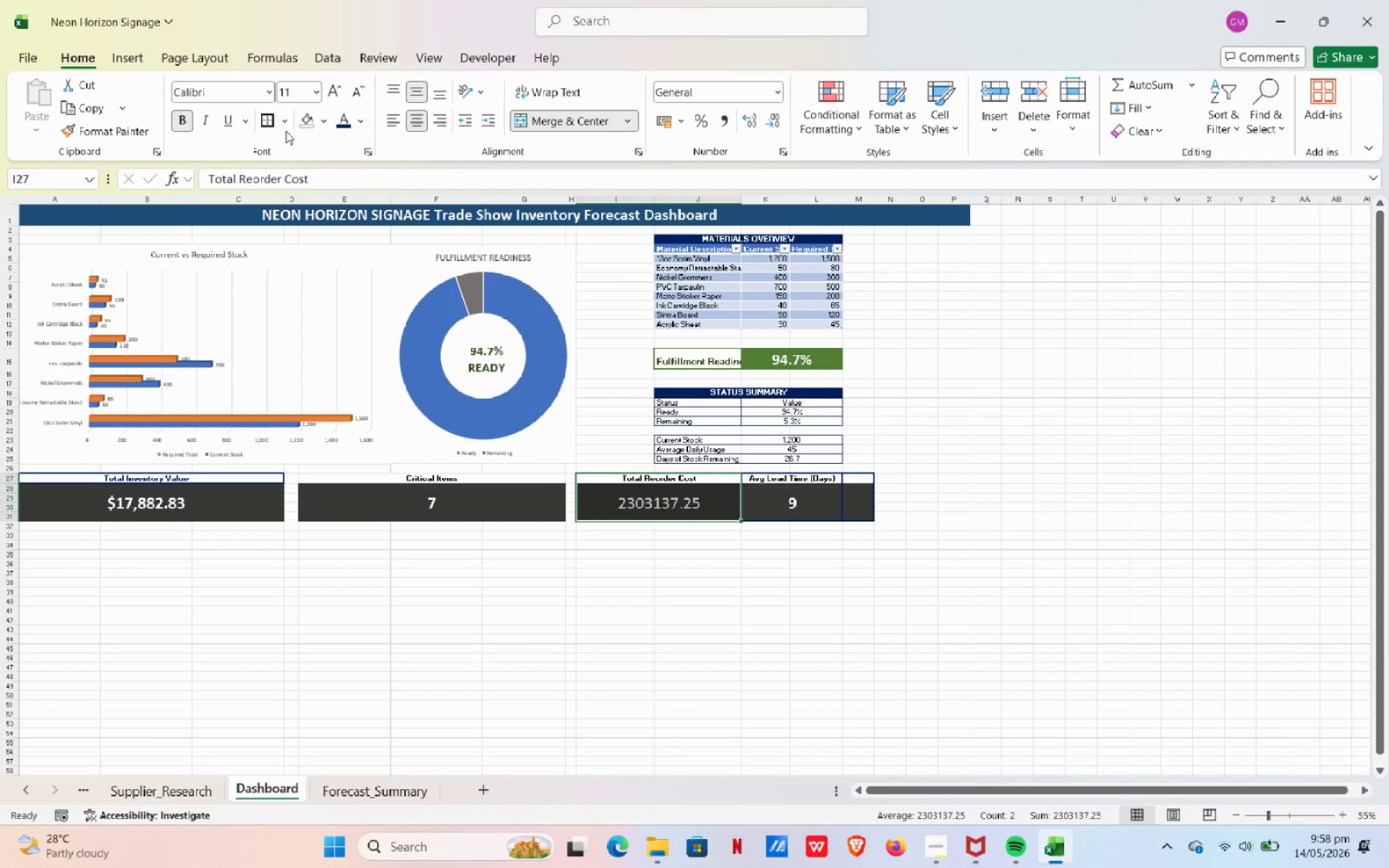 
left_click([263, 120])
 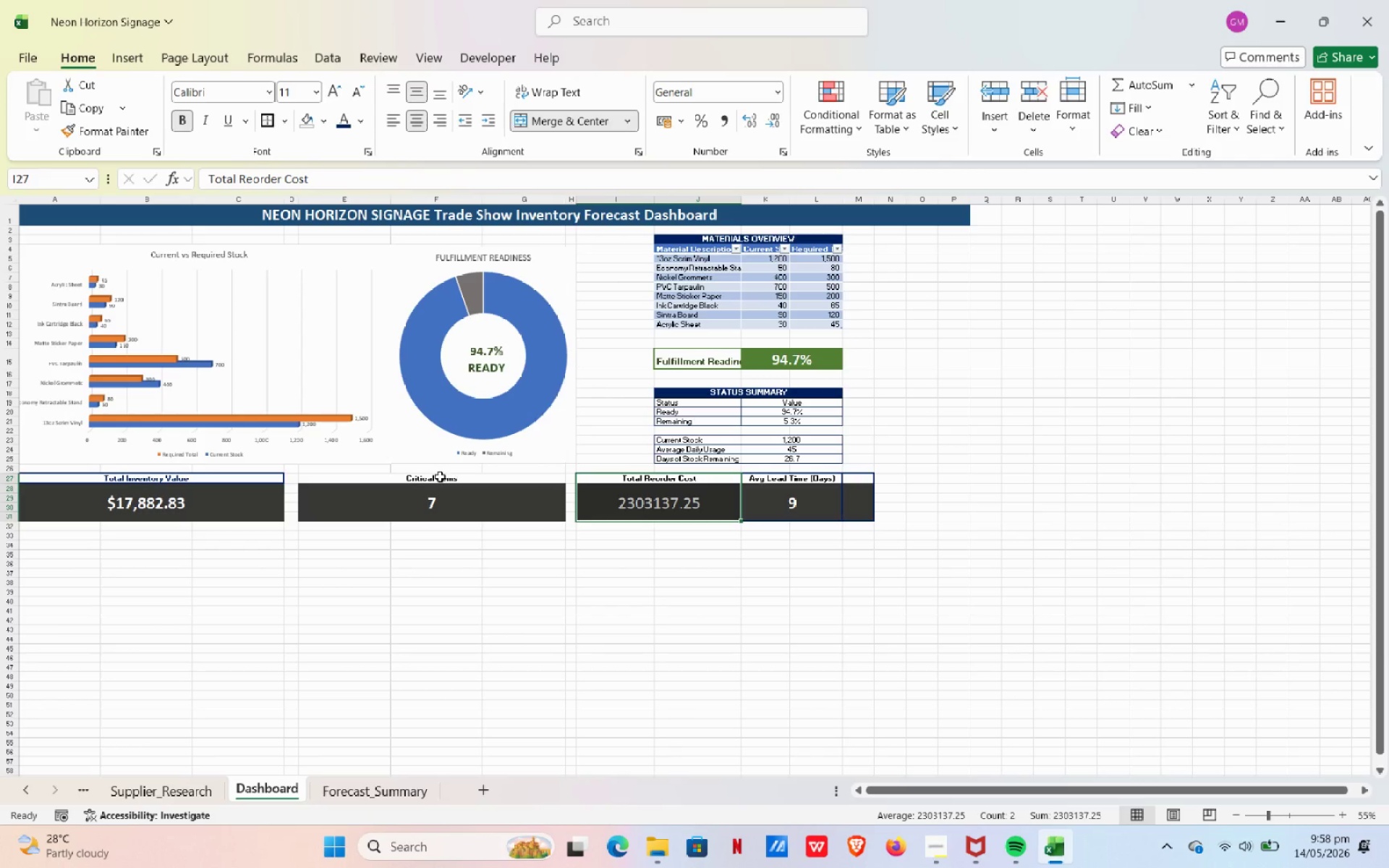 
left_click_drag(start_coordinate=[441, 478], to_coordinate=[436, 503])
 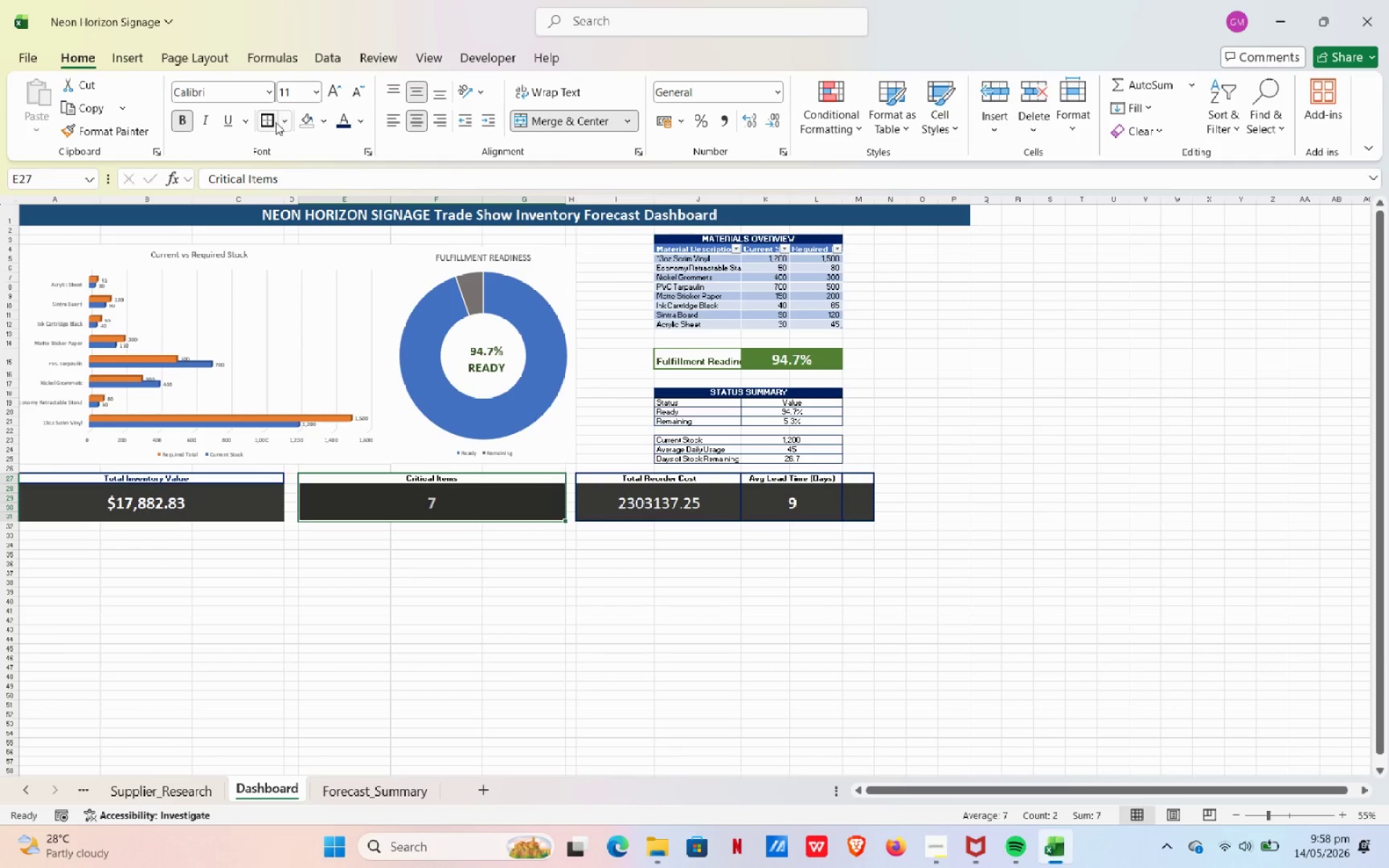 
left_click([273, 122])
 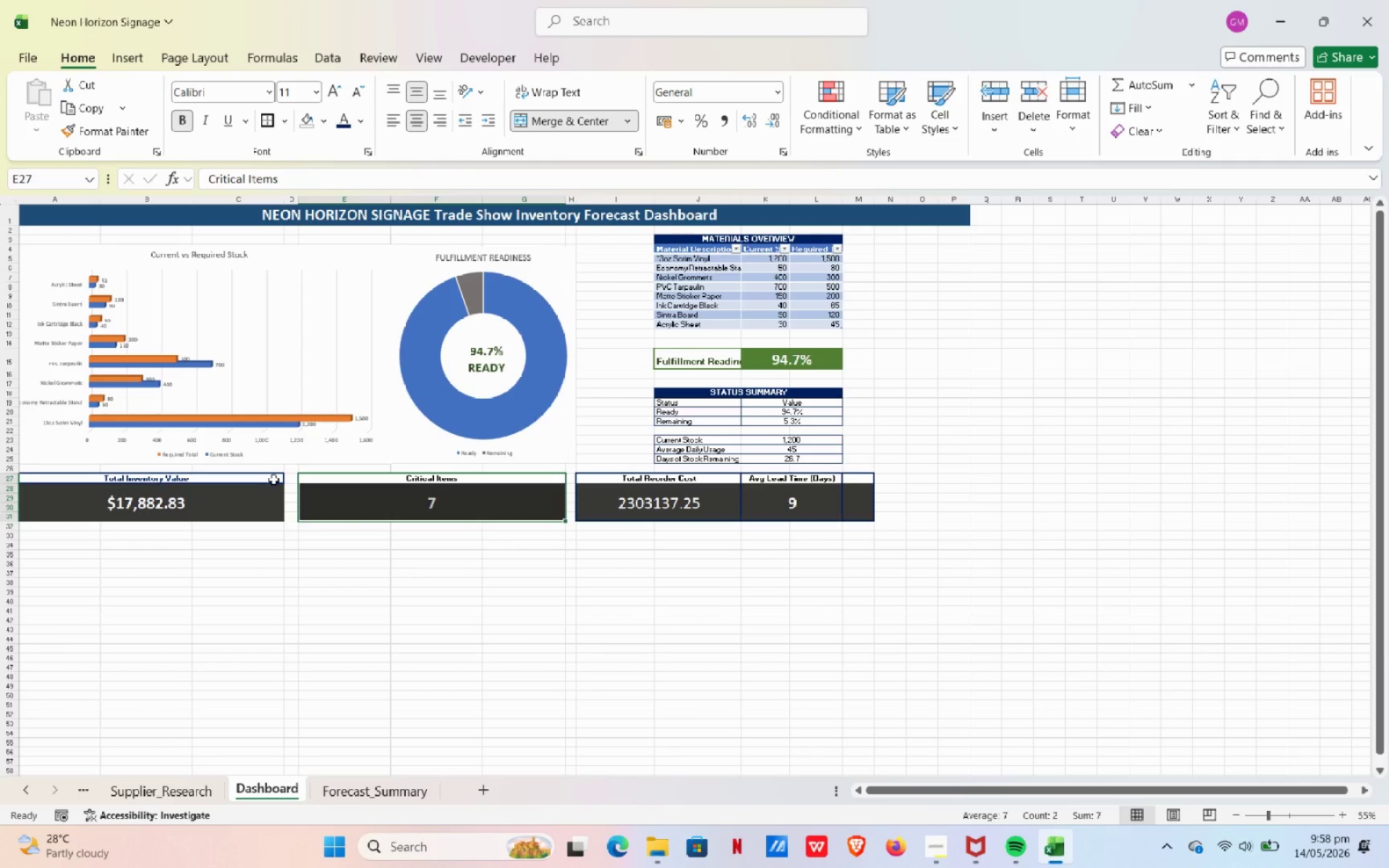 
left_click_drag(start_coordinate=[273, 480], to_coordinate=[265, 509])
 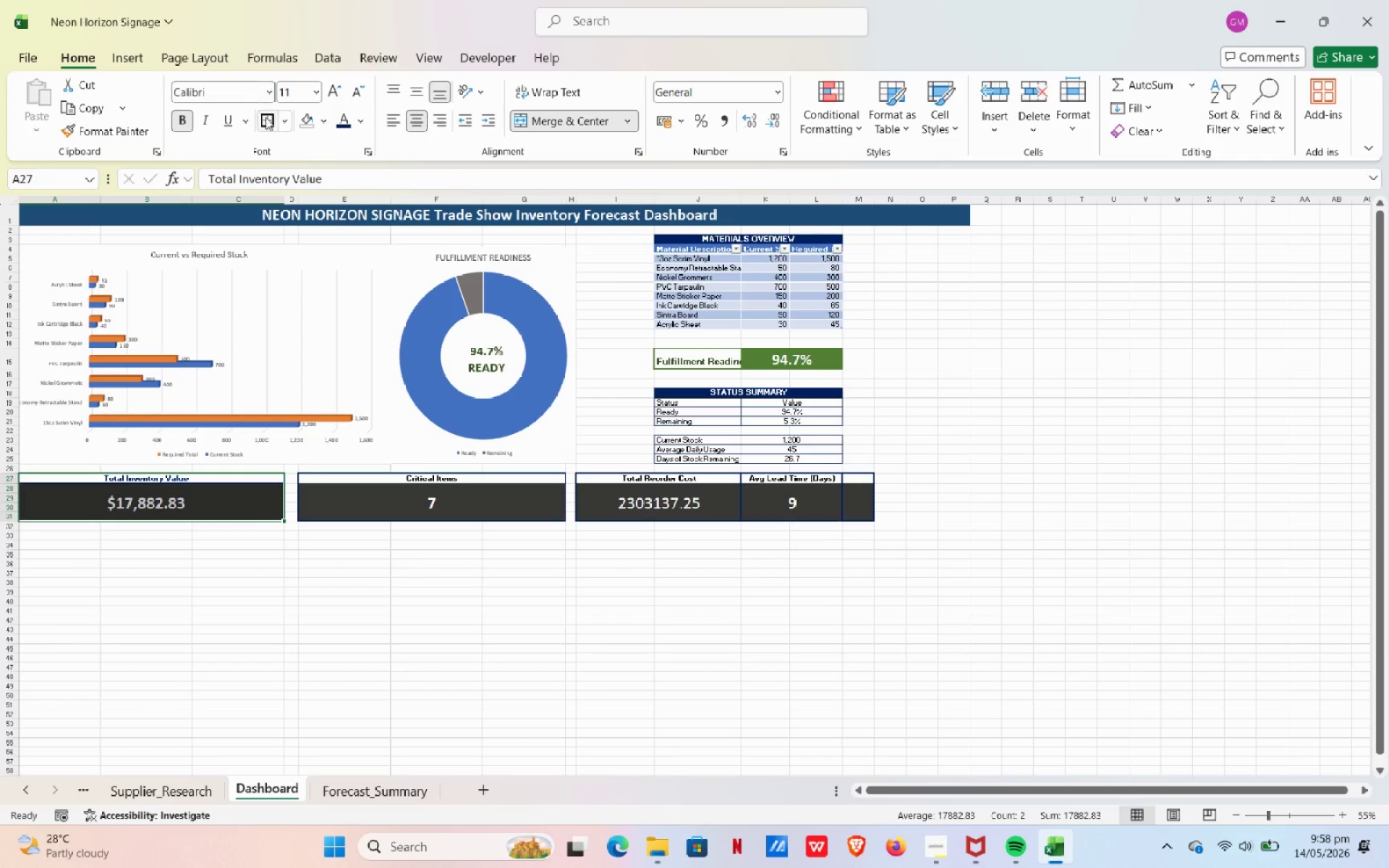 
left_click([269, 122])
 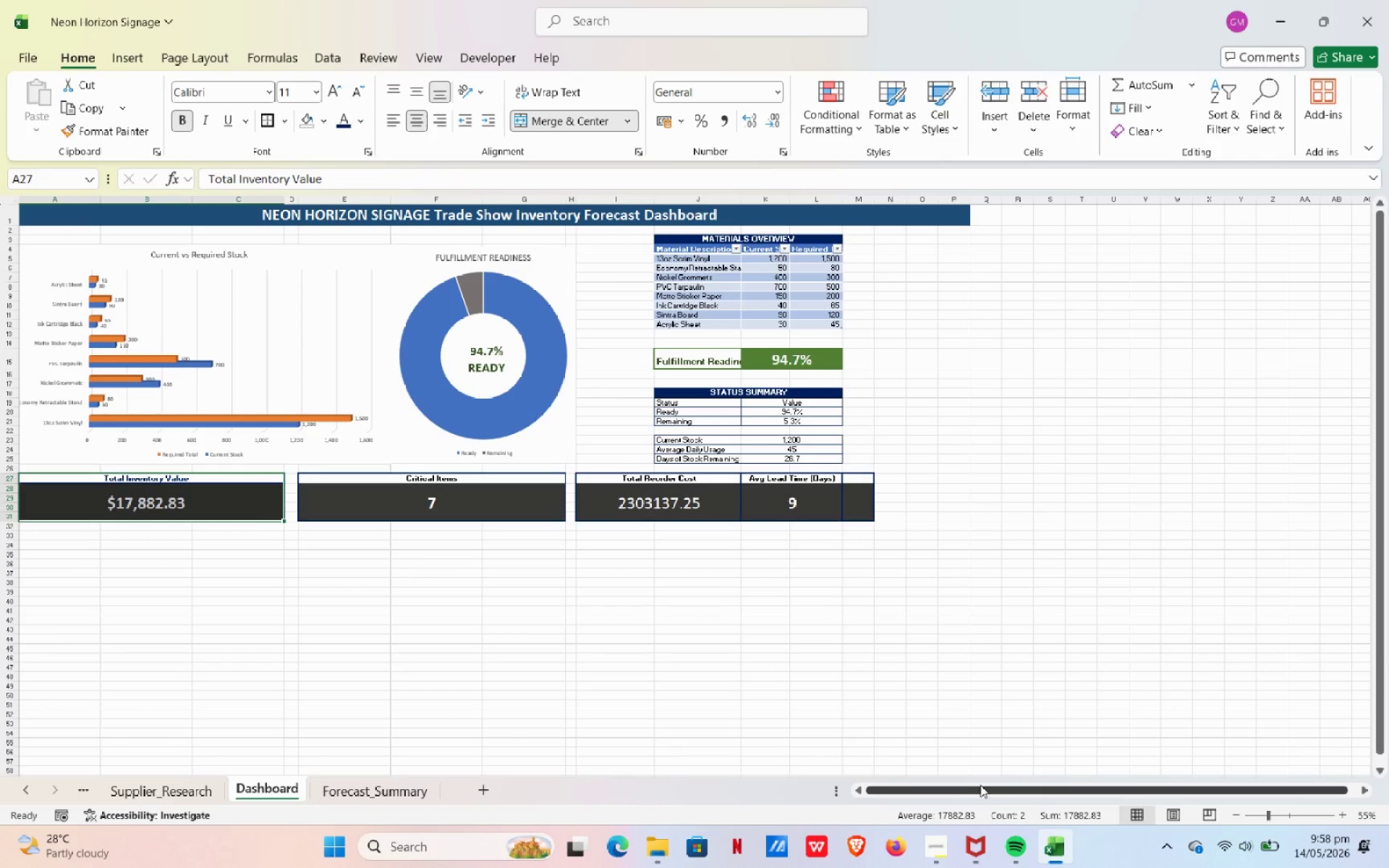 
left_click_drag(start_coordinate=[974, 794], to_coordinate=[890, 775])
 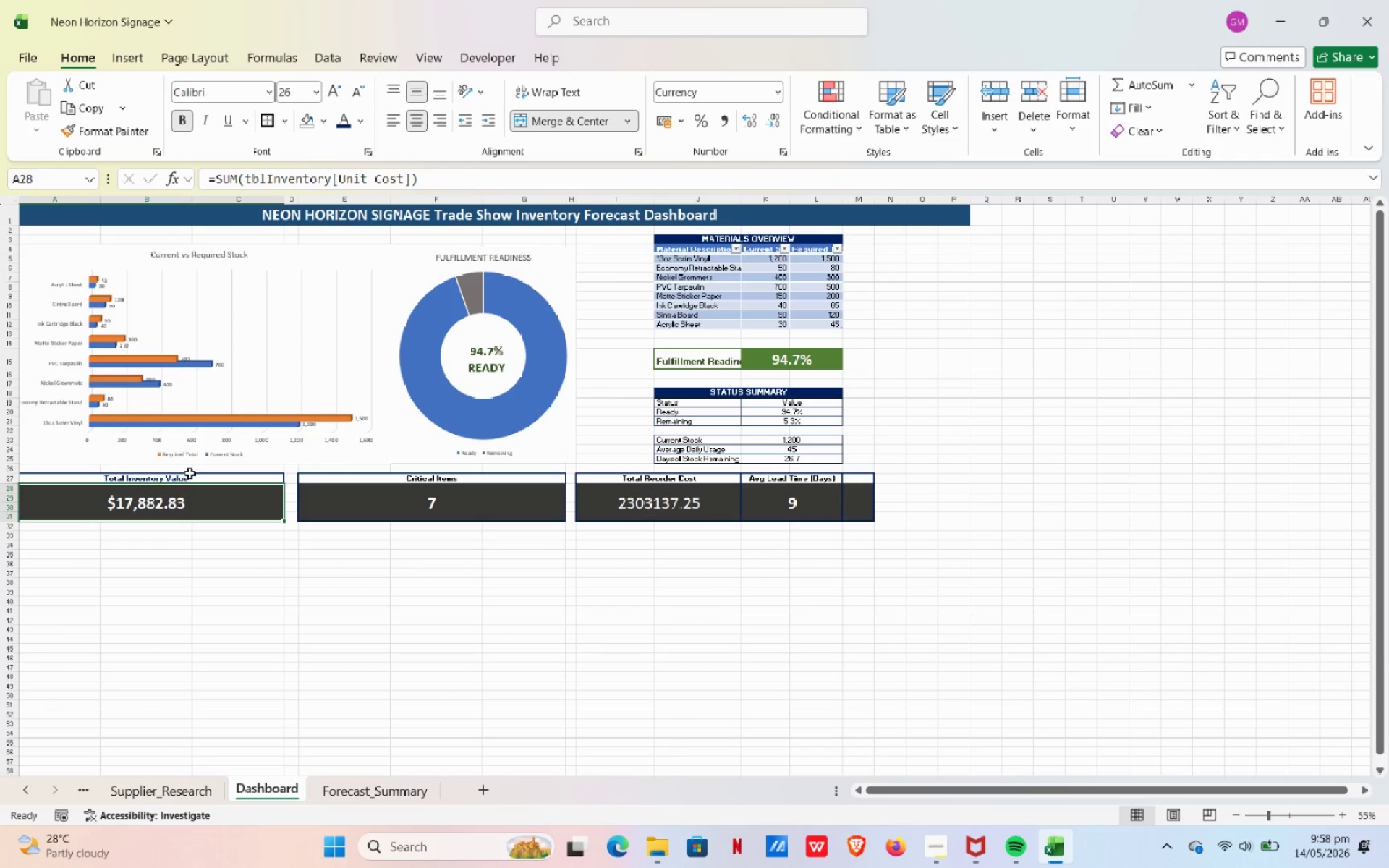 
left_click_drag(start_coordinate=[192, 481], to_coordinate=[194, 493])
 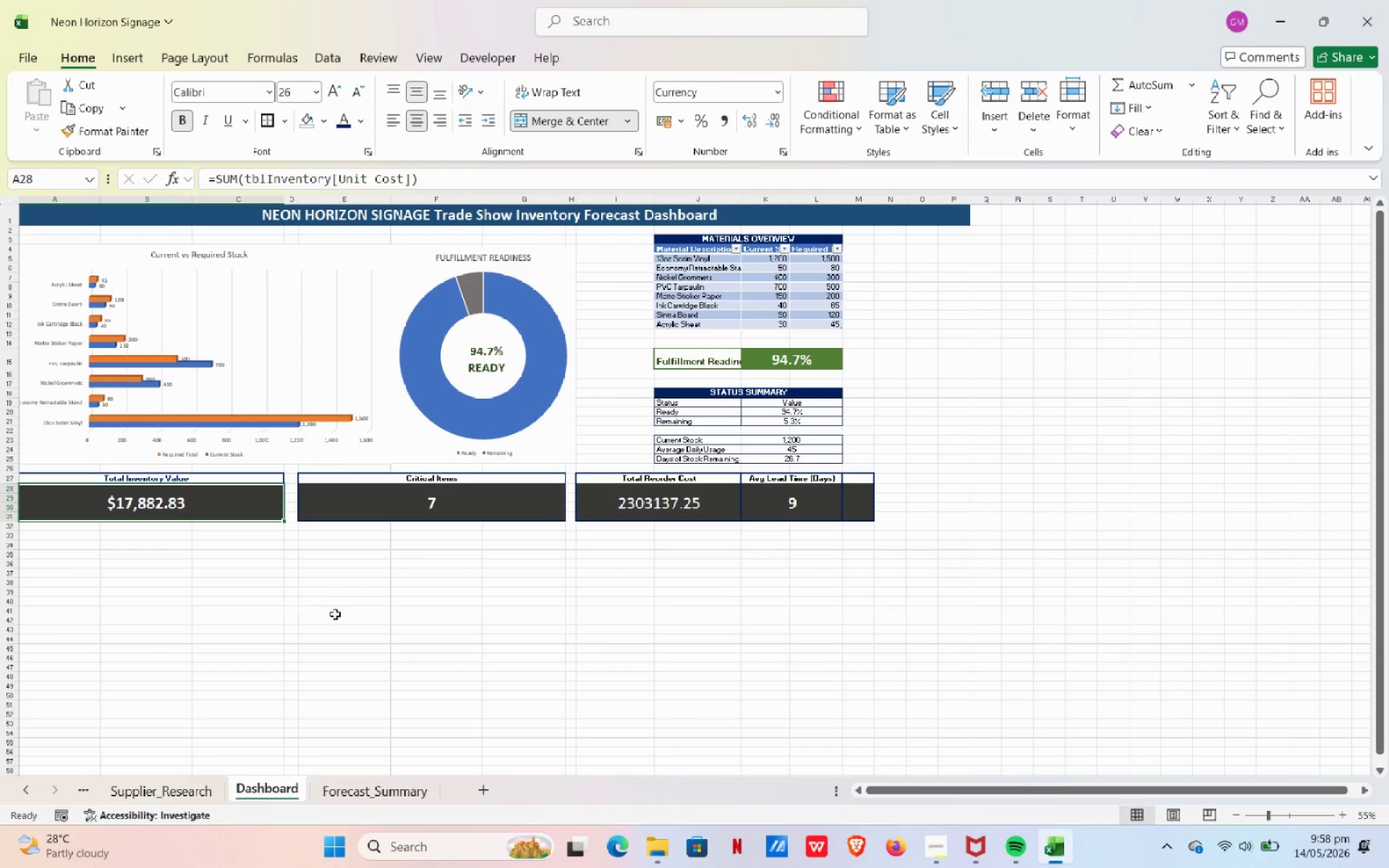 
hold_key(key=ControlLeft, duration=0.36)
scroll: coordinate [326, 611], scroll_direction: up, amount: 2.0
 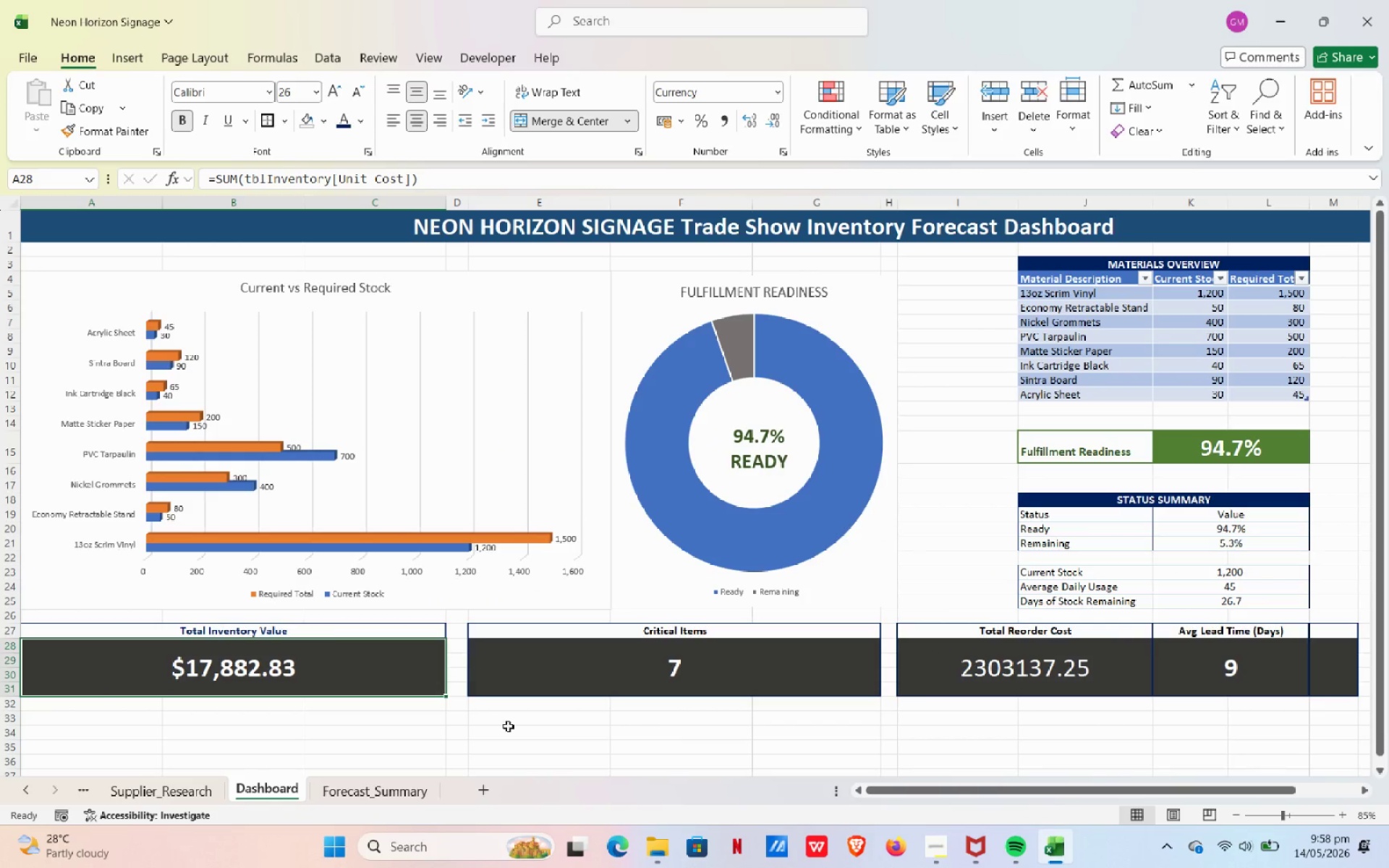 
left_click([509, 727])
 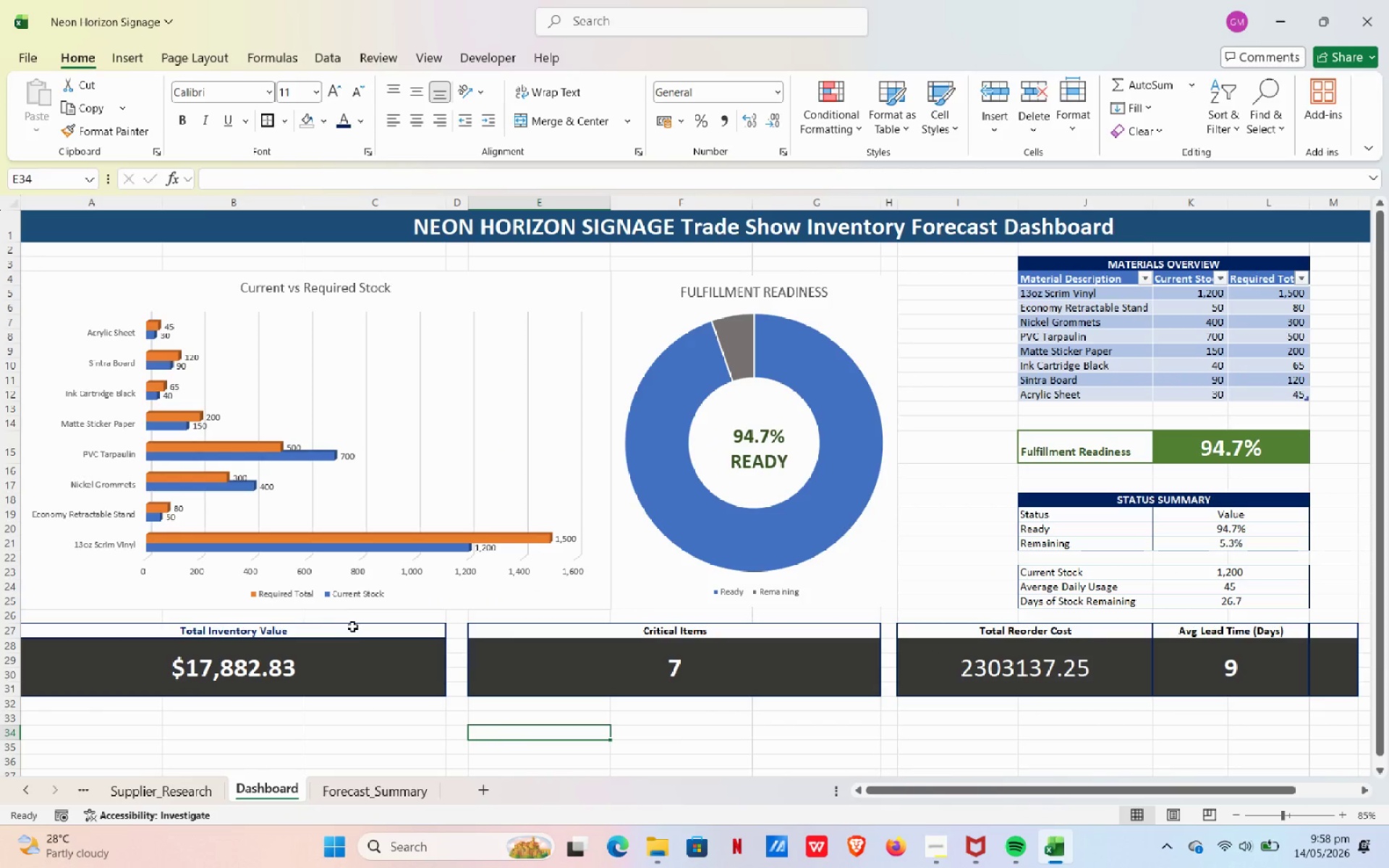 
left_click_drag(start_coordinate=[357, 629], to_coordinate=[360, 671])
 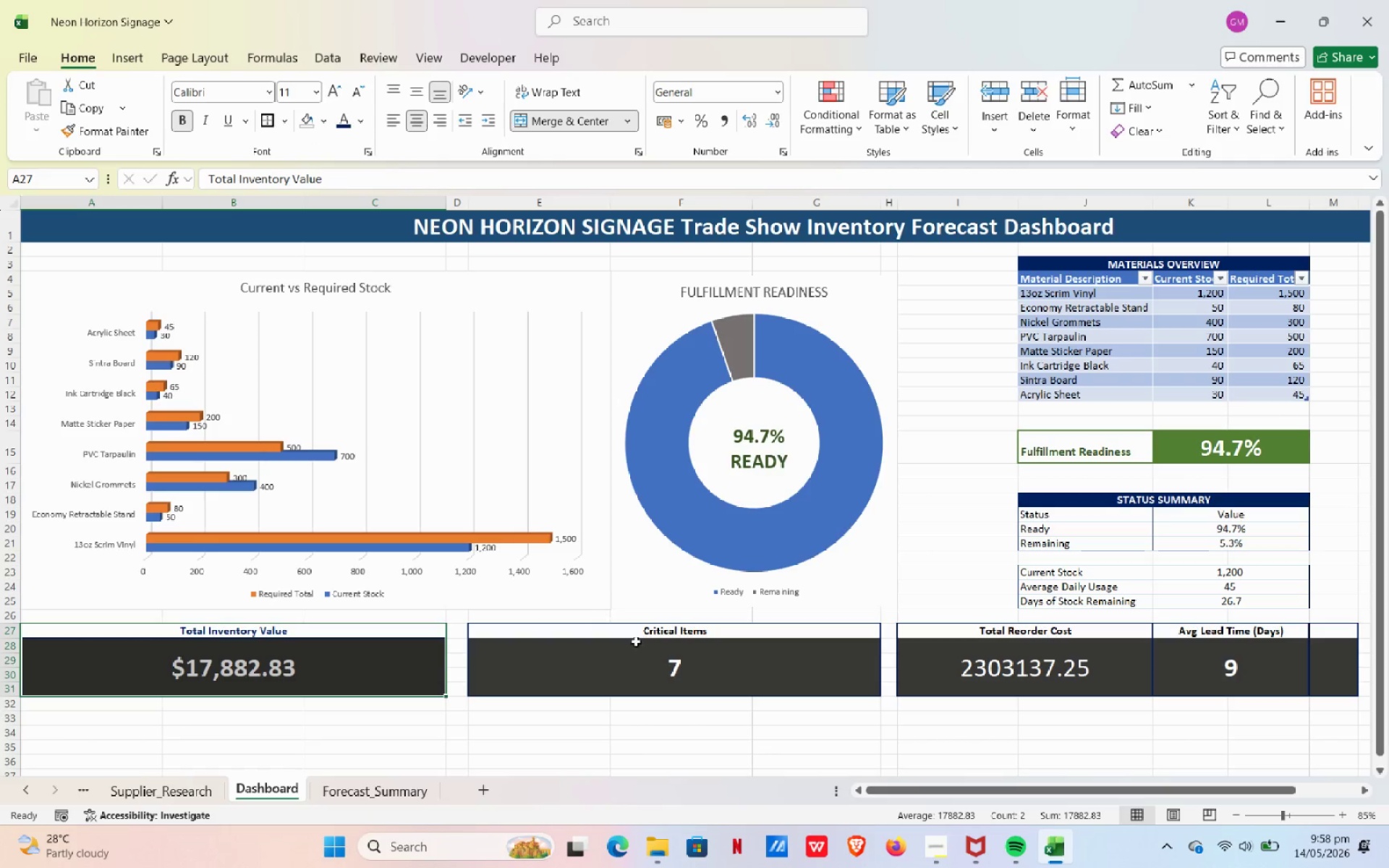 
left_click([734, 793])
 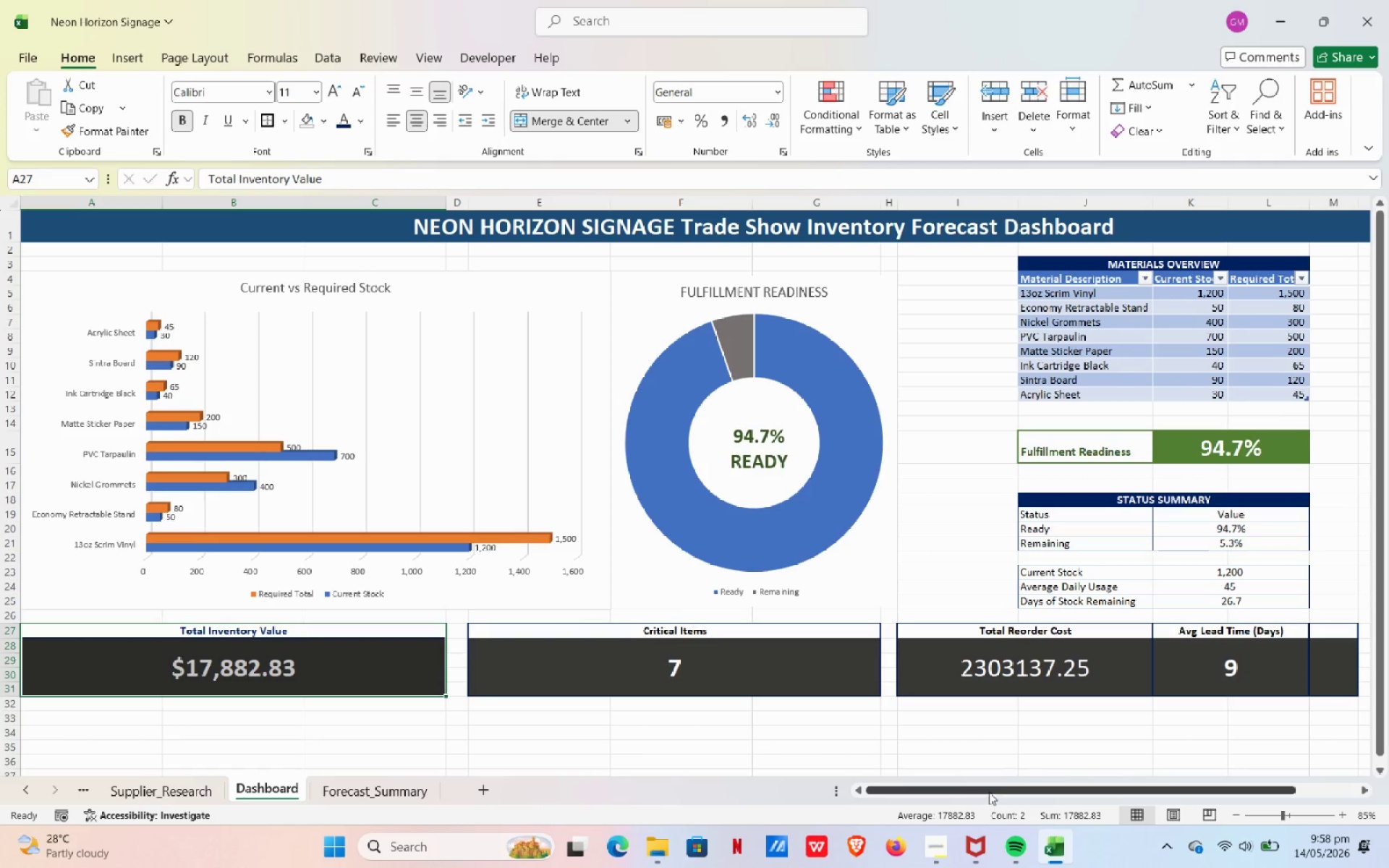 
left_click_drag(start_coordinate=[989, 792], to_coordinate=[1180, 783])
 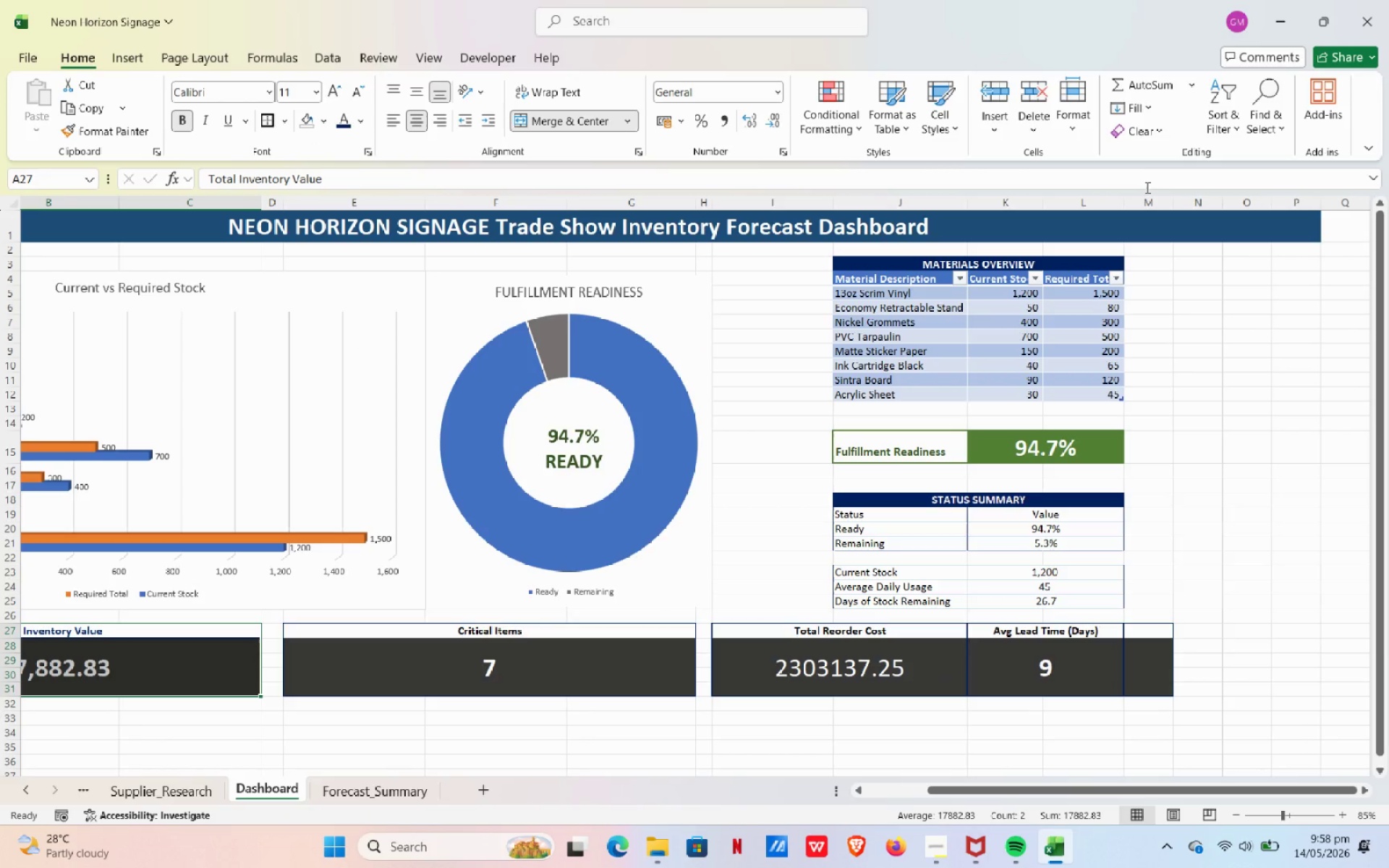 
left_click([1147, 192])
 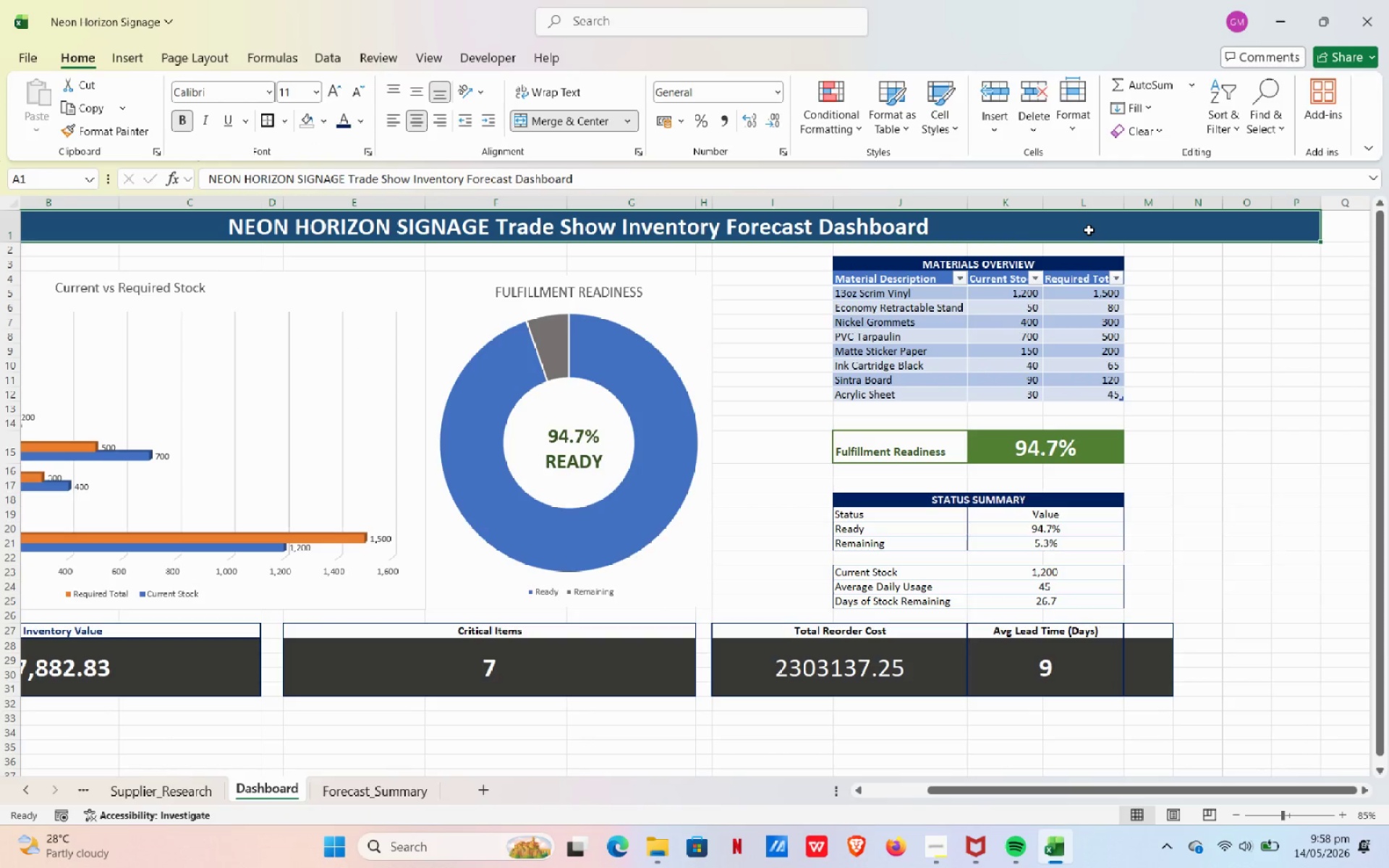 
left_click([1089, 230])
 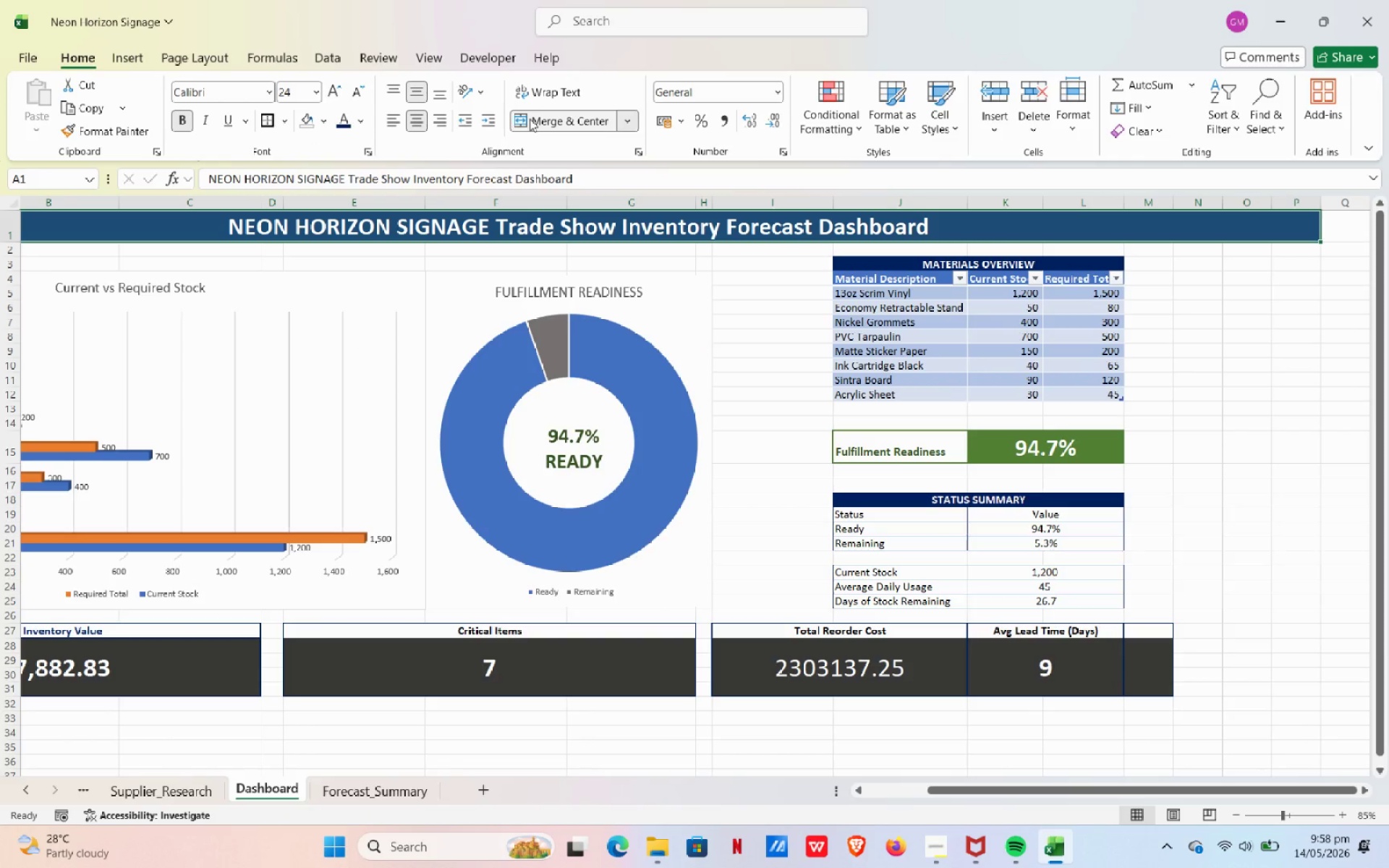 
left_click([530, 119])
 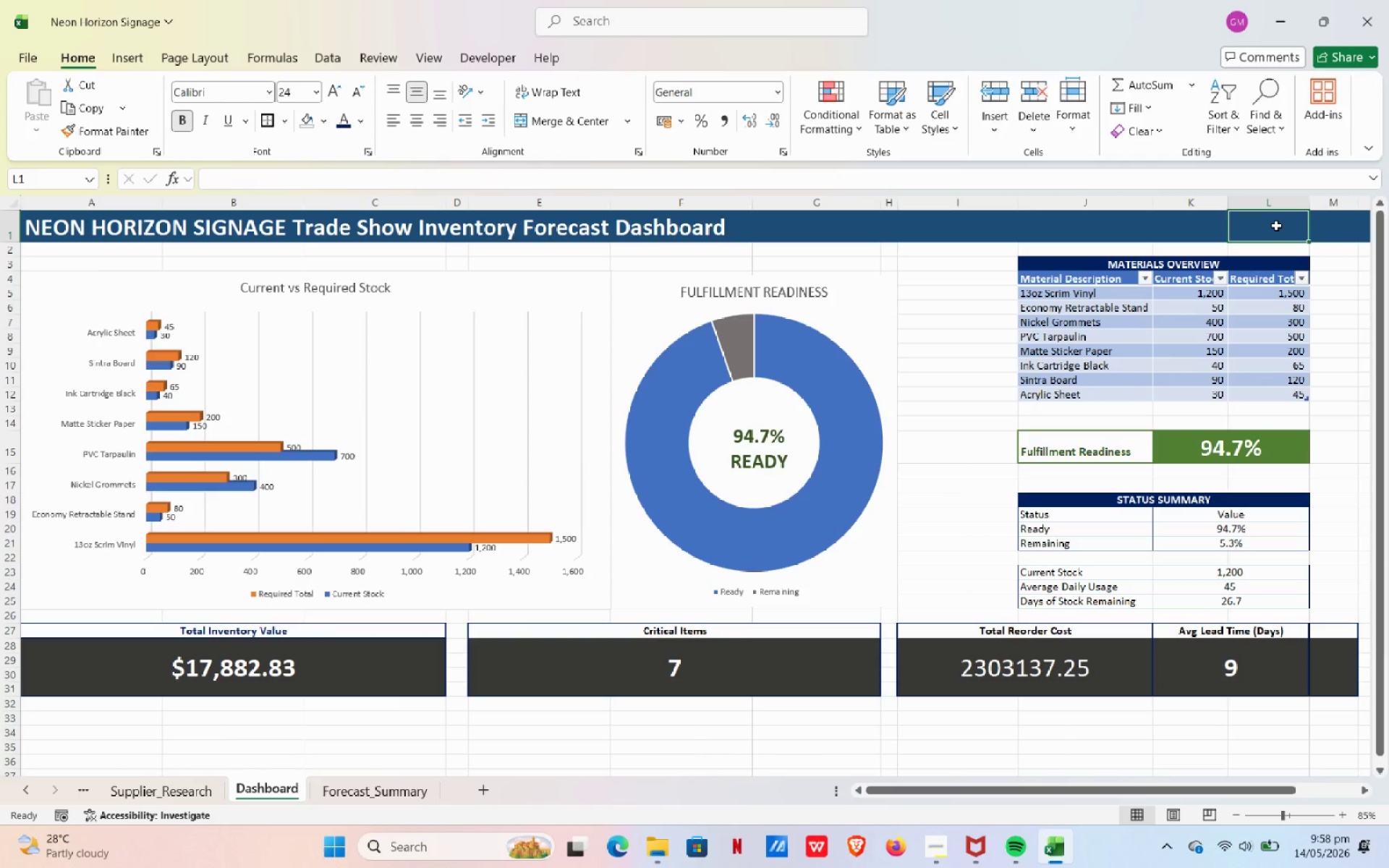 
left_click([1276, 226])
 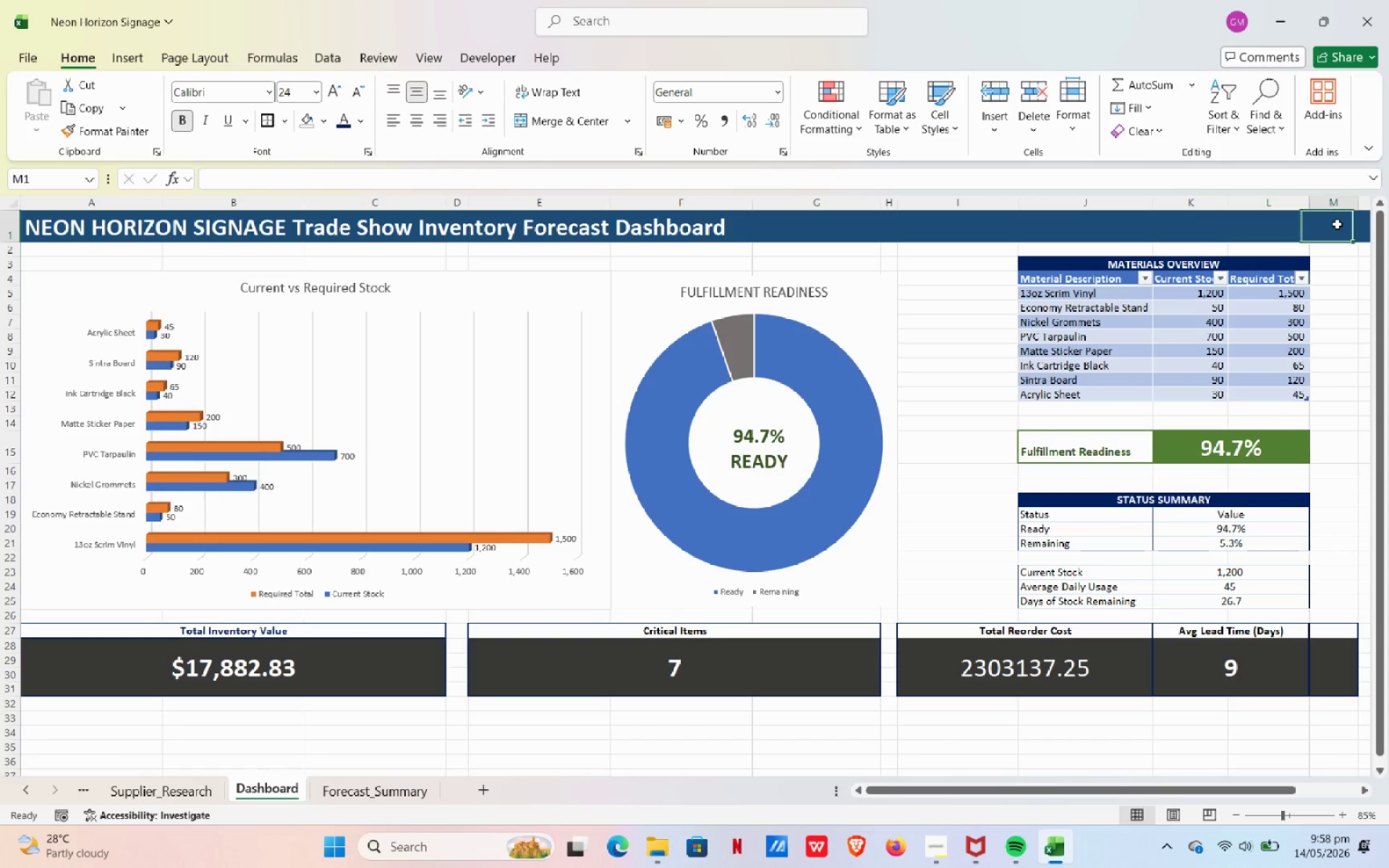 
left_click_drag(start_coordinate=[1337, 224], to_coordinate=[319, 228])
 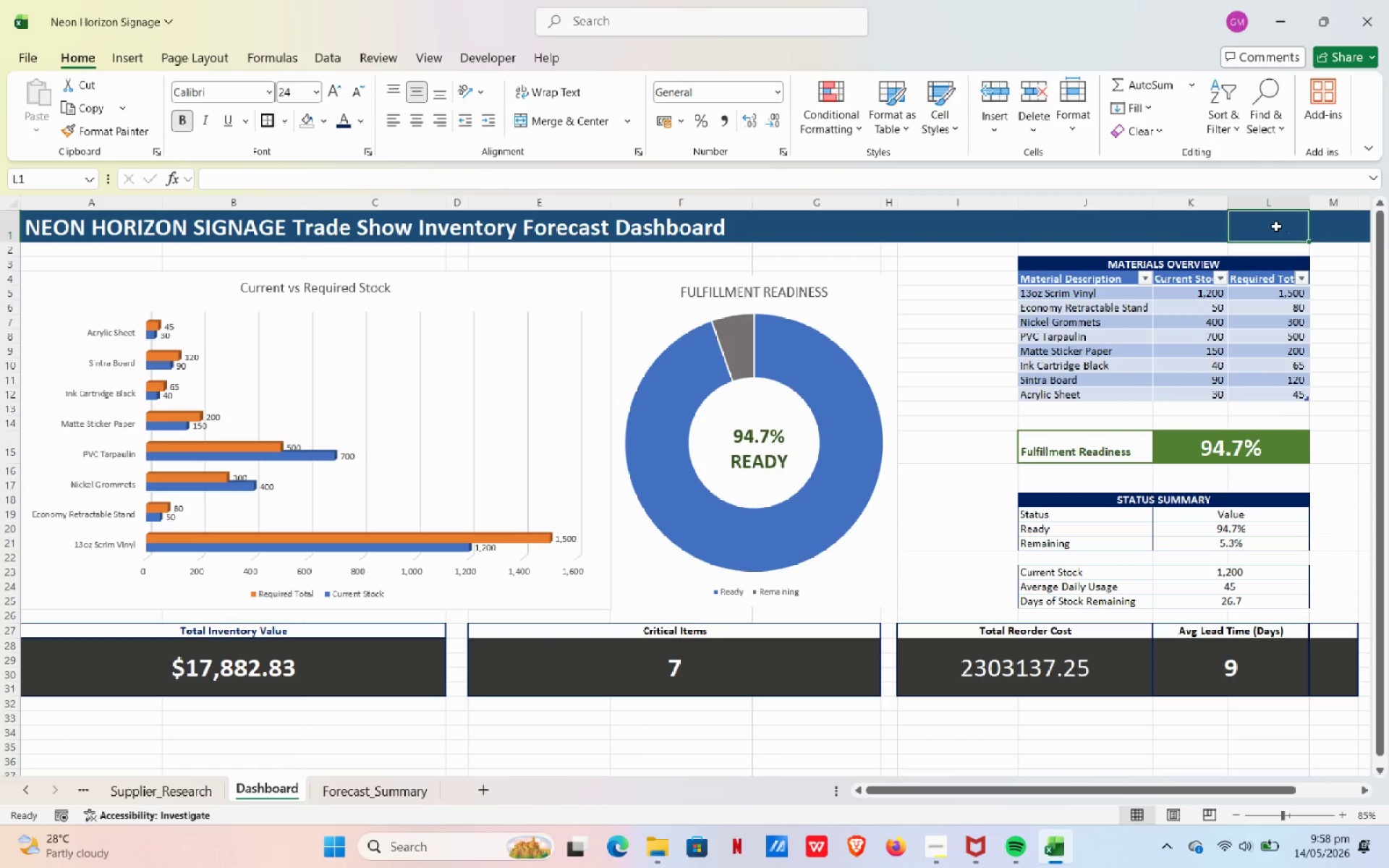 
left_click_drag(start_coordinate=[1264, 226], to_coordinate=[65, 233])
 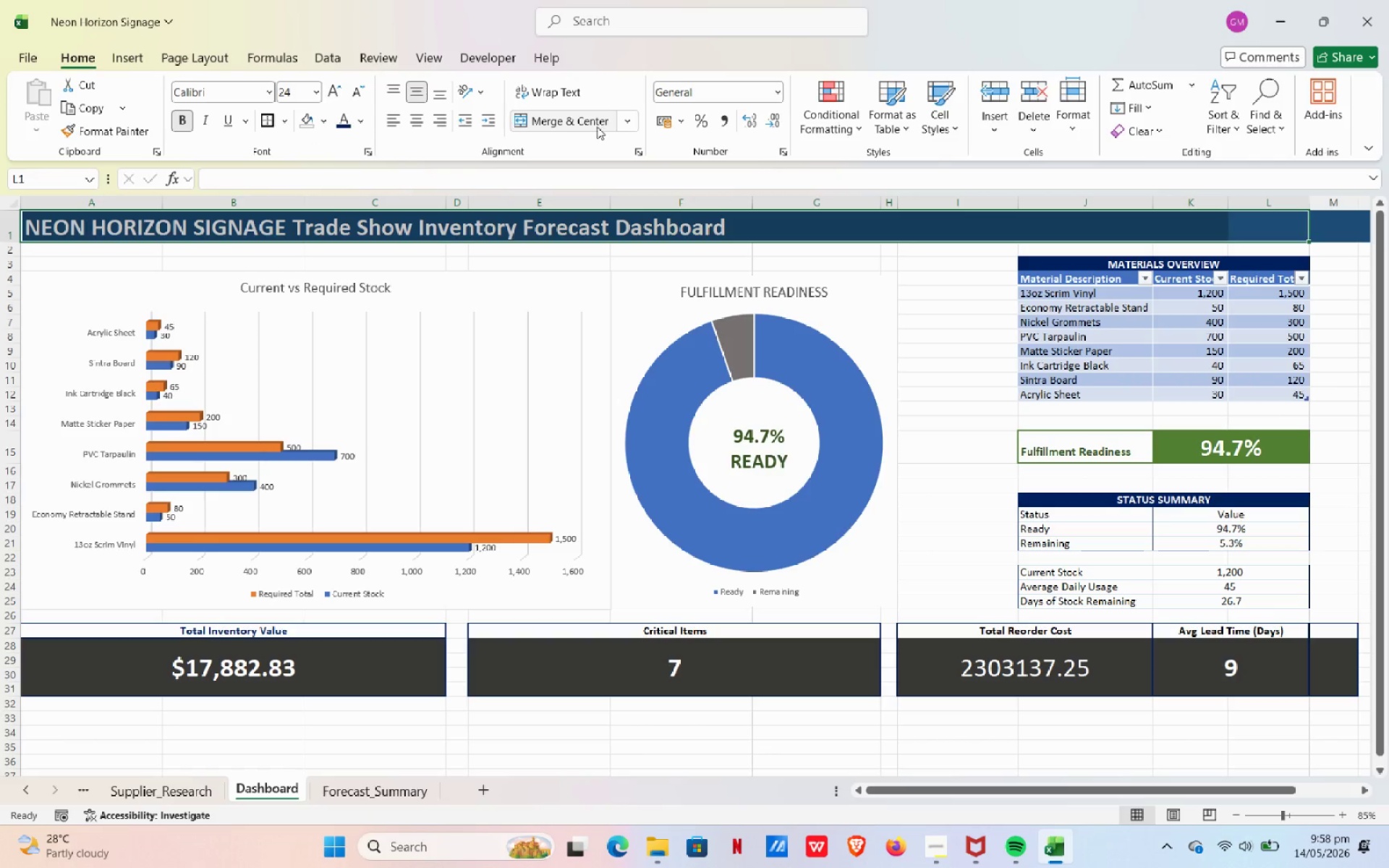 
left_click([578, 117])
 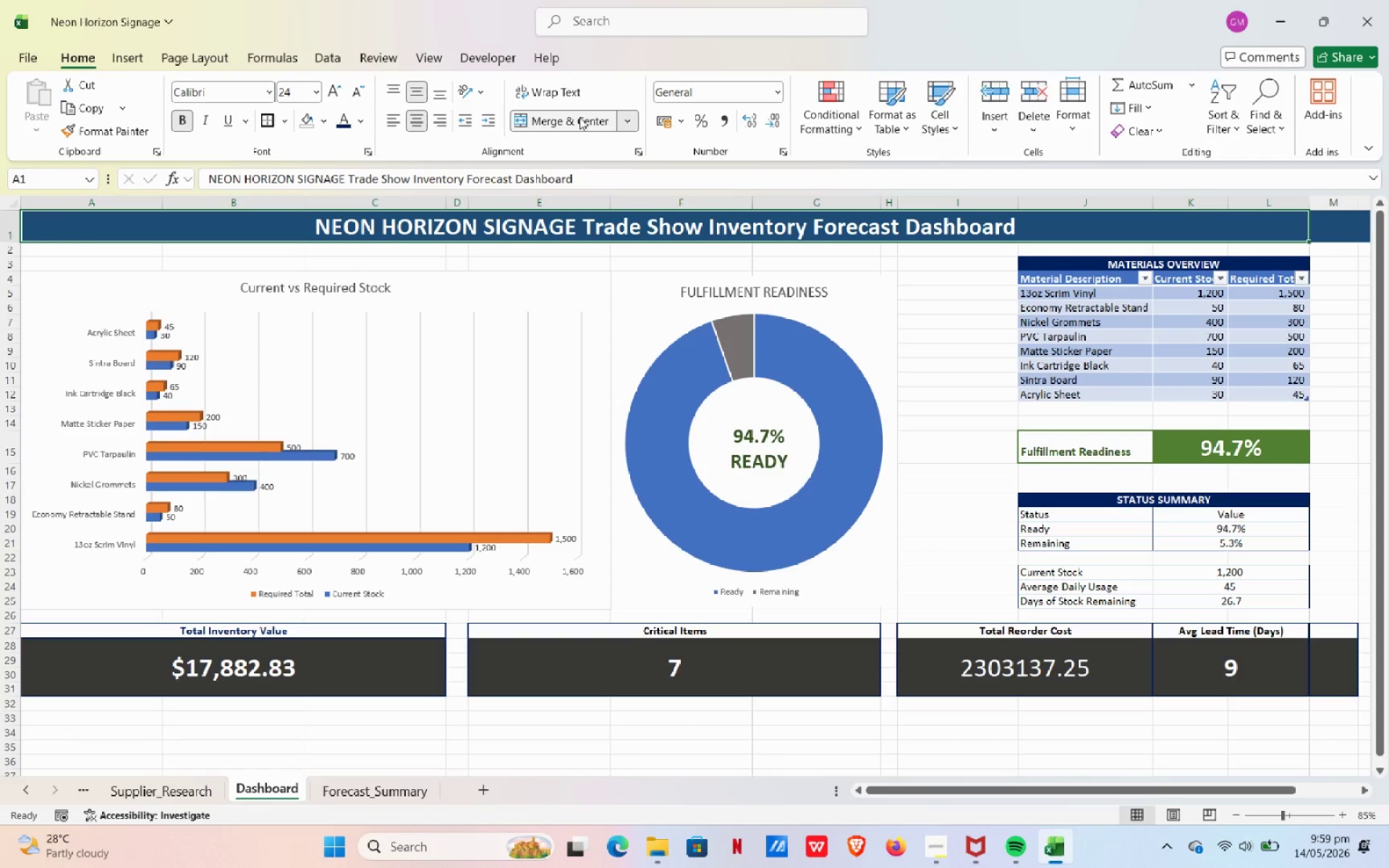 
left_click([579, 117])
 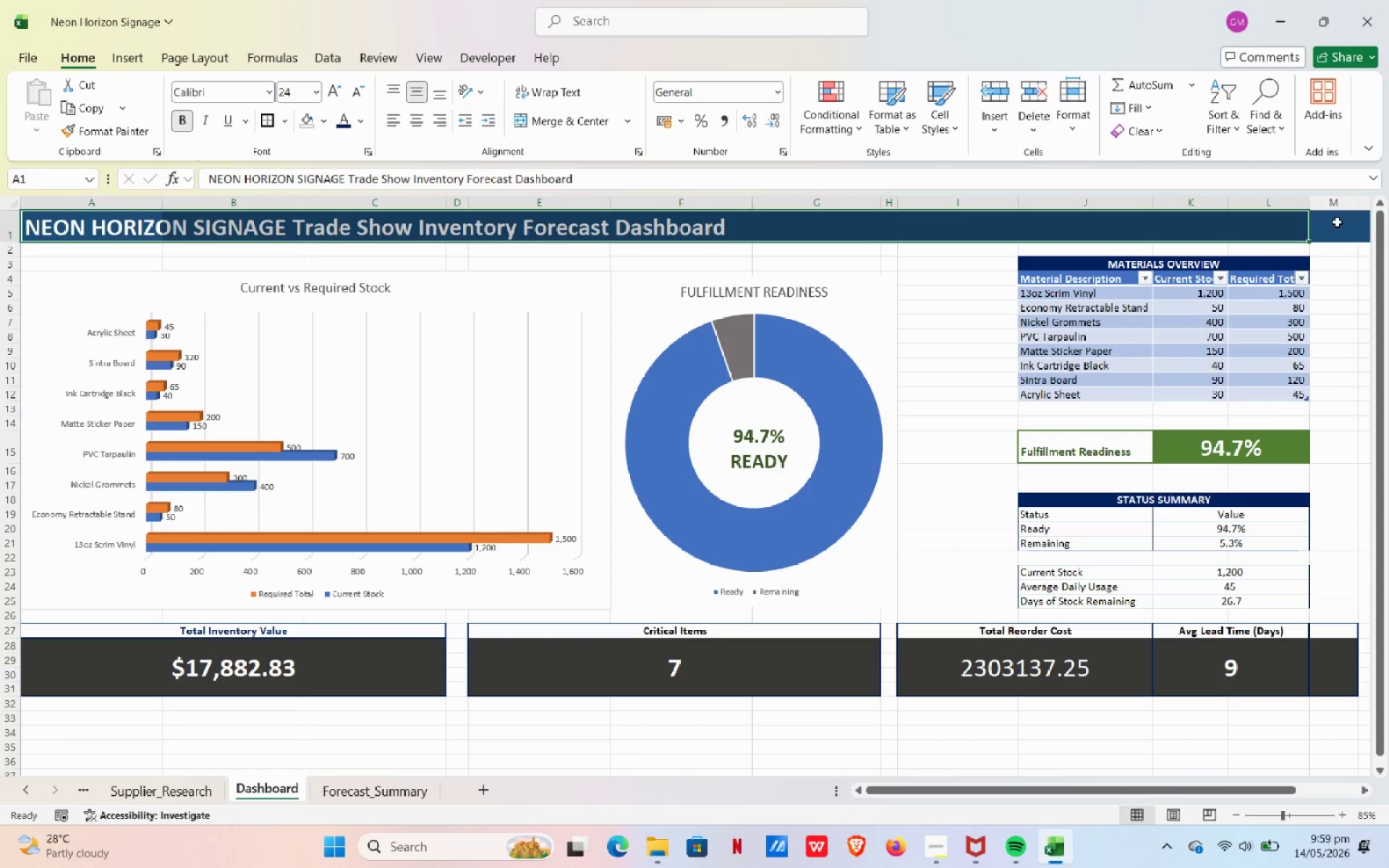 
left_click_drag(start_coordinate=[1343, 206], to_coordinate=[1356, 228])
 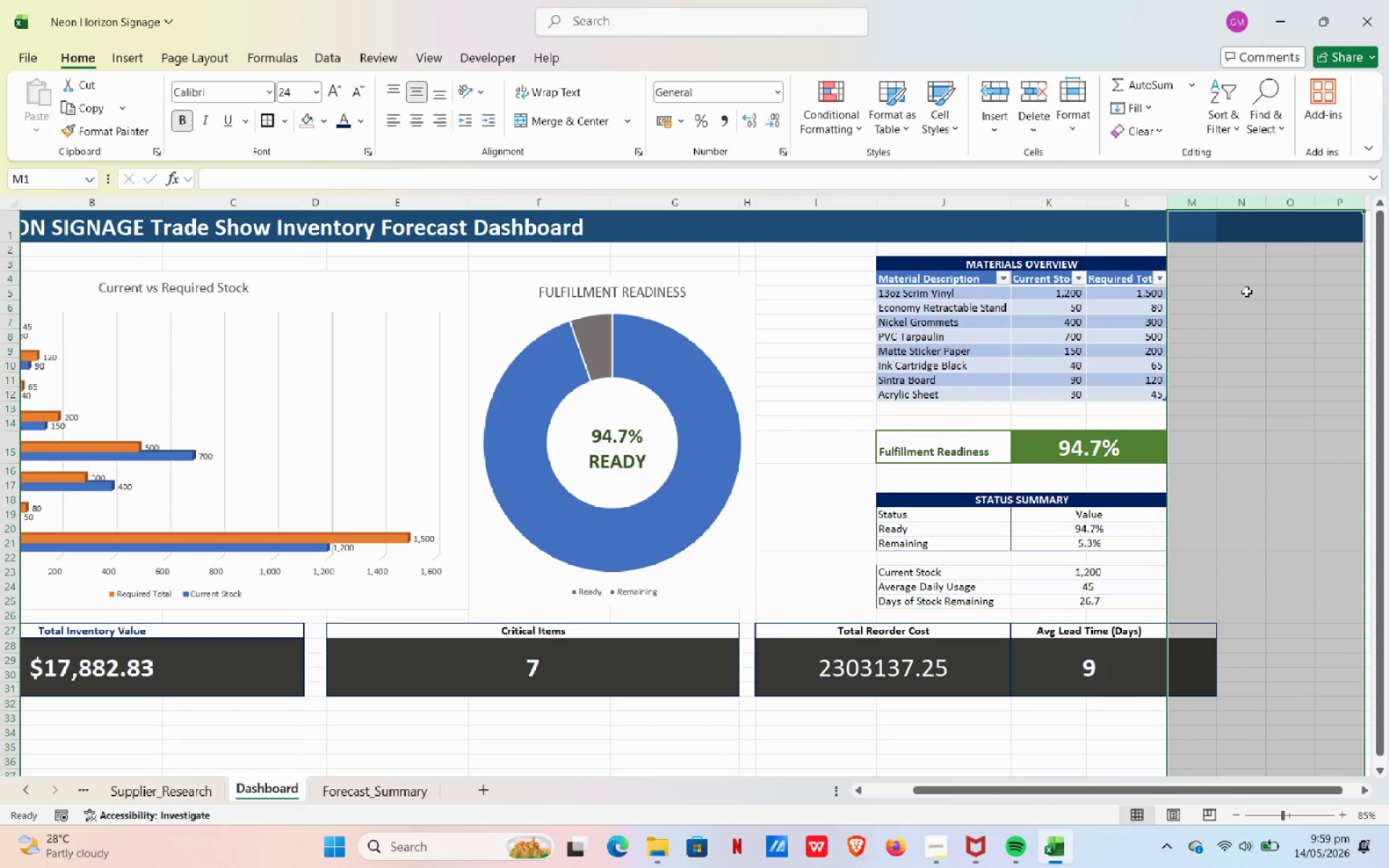 
right_click([1246, 292])
 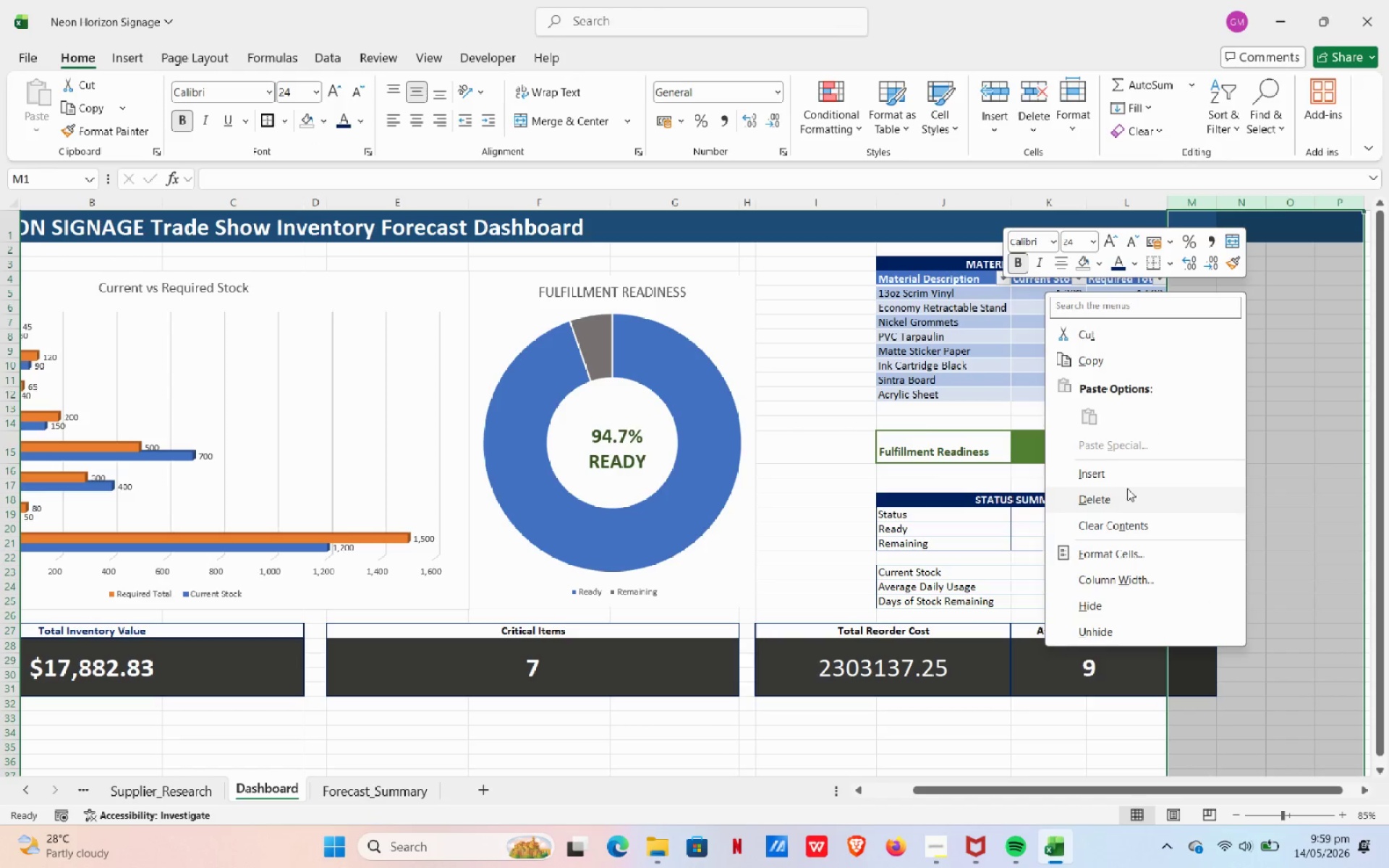 
left_click([1118, 499])
 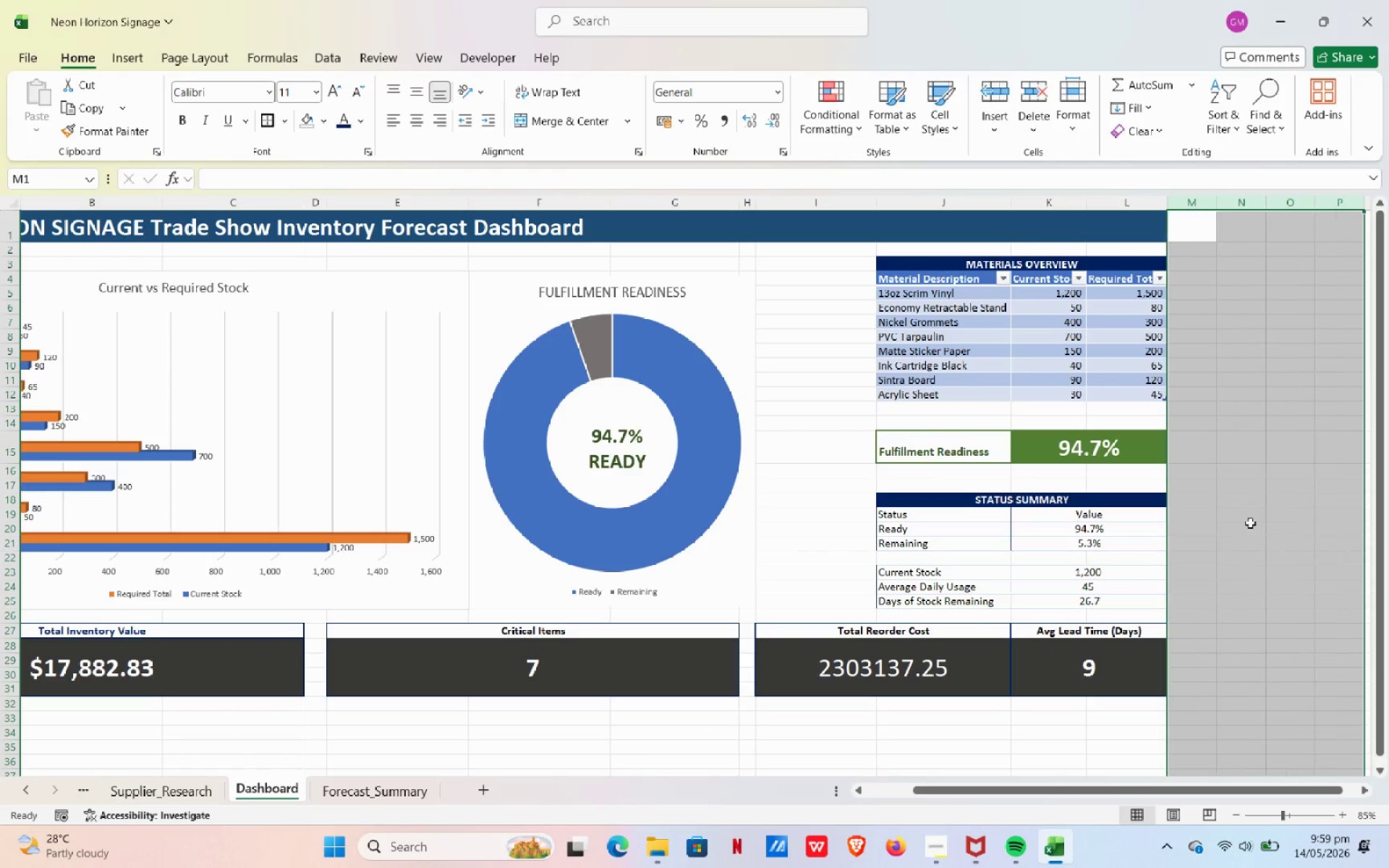 
left_click([1261, 533])
 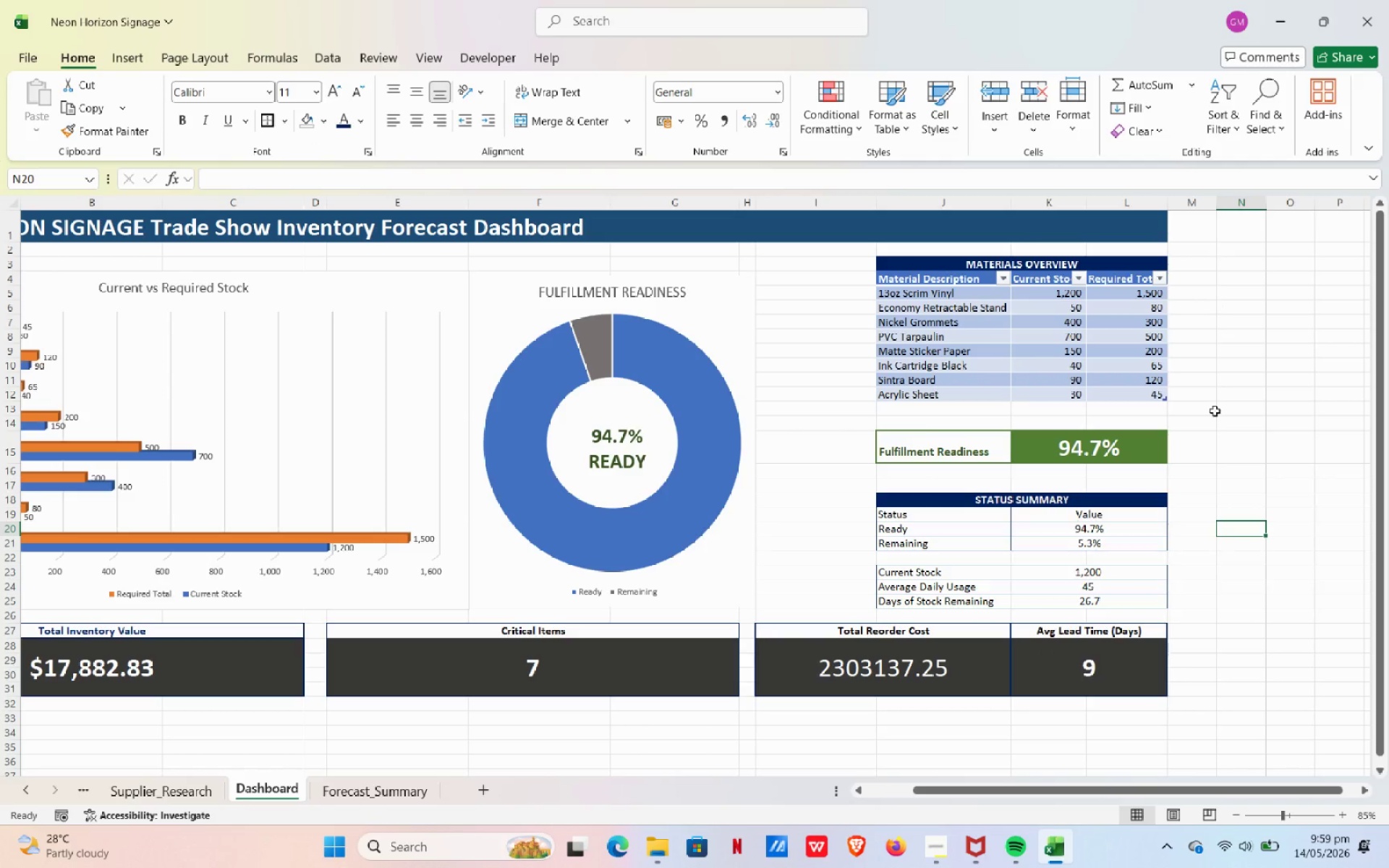 
scroll: coordinate [1205, 452], scroll_direction: down, amount: 1.0
 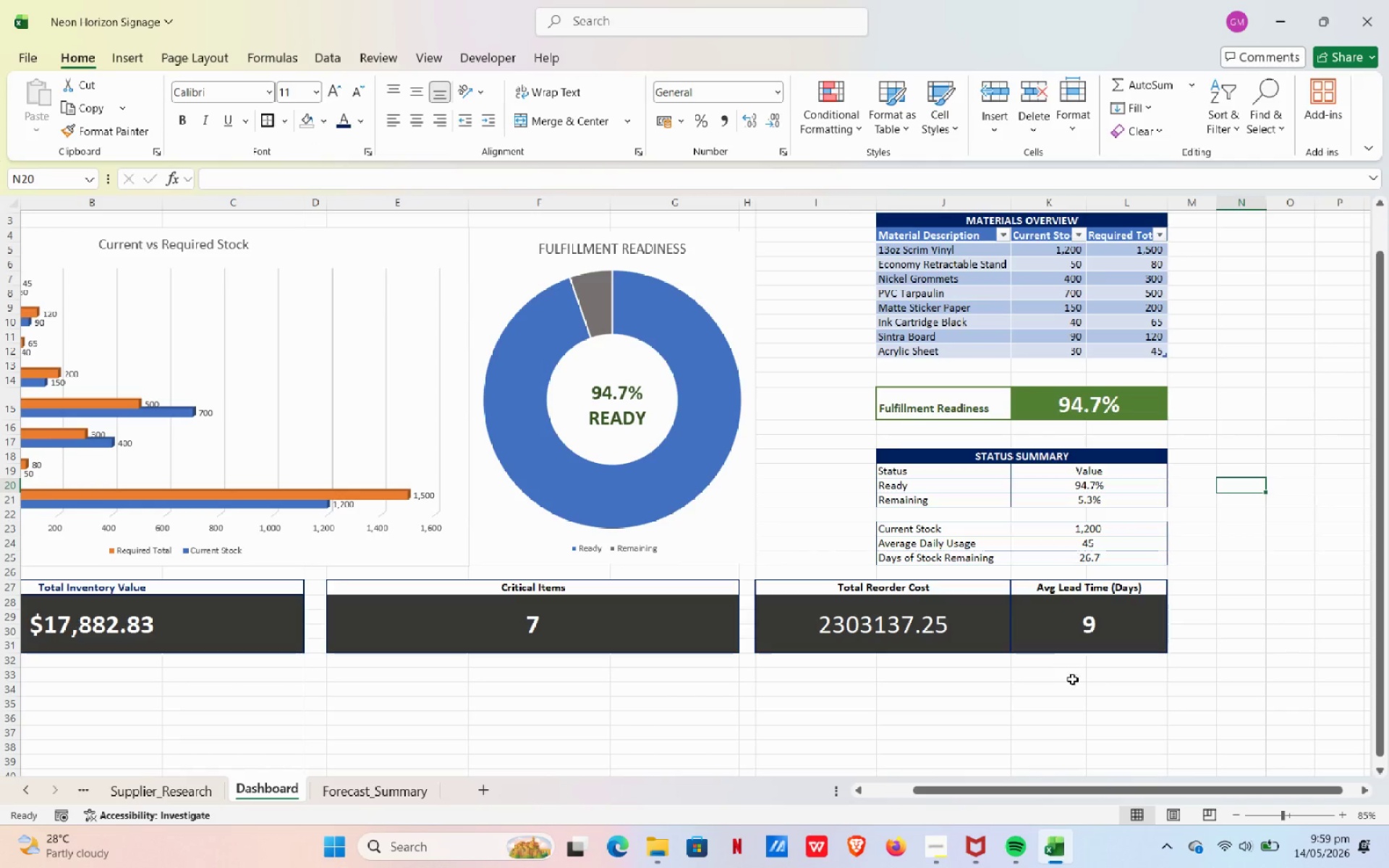 
left_click_drag(start_coordinate=[1069, 682], to_coordinate=[1065, 684])
 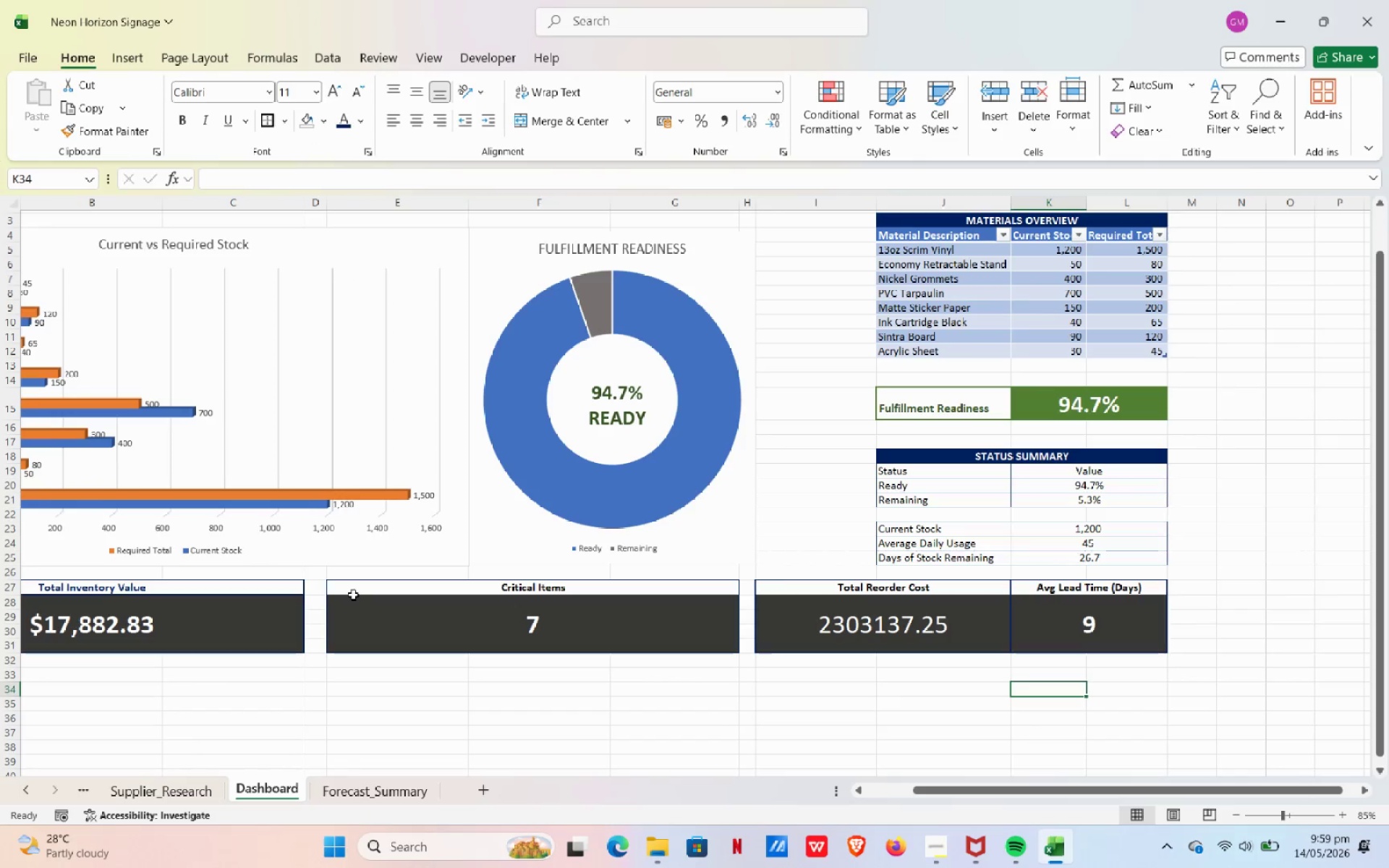 
wait(13.19)
 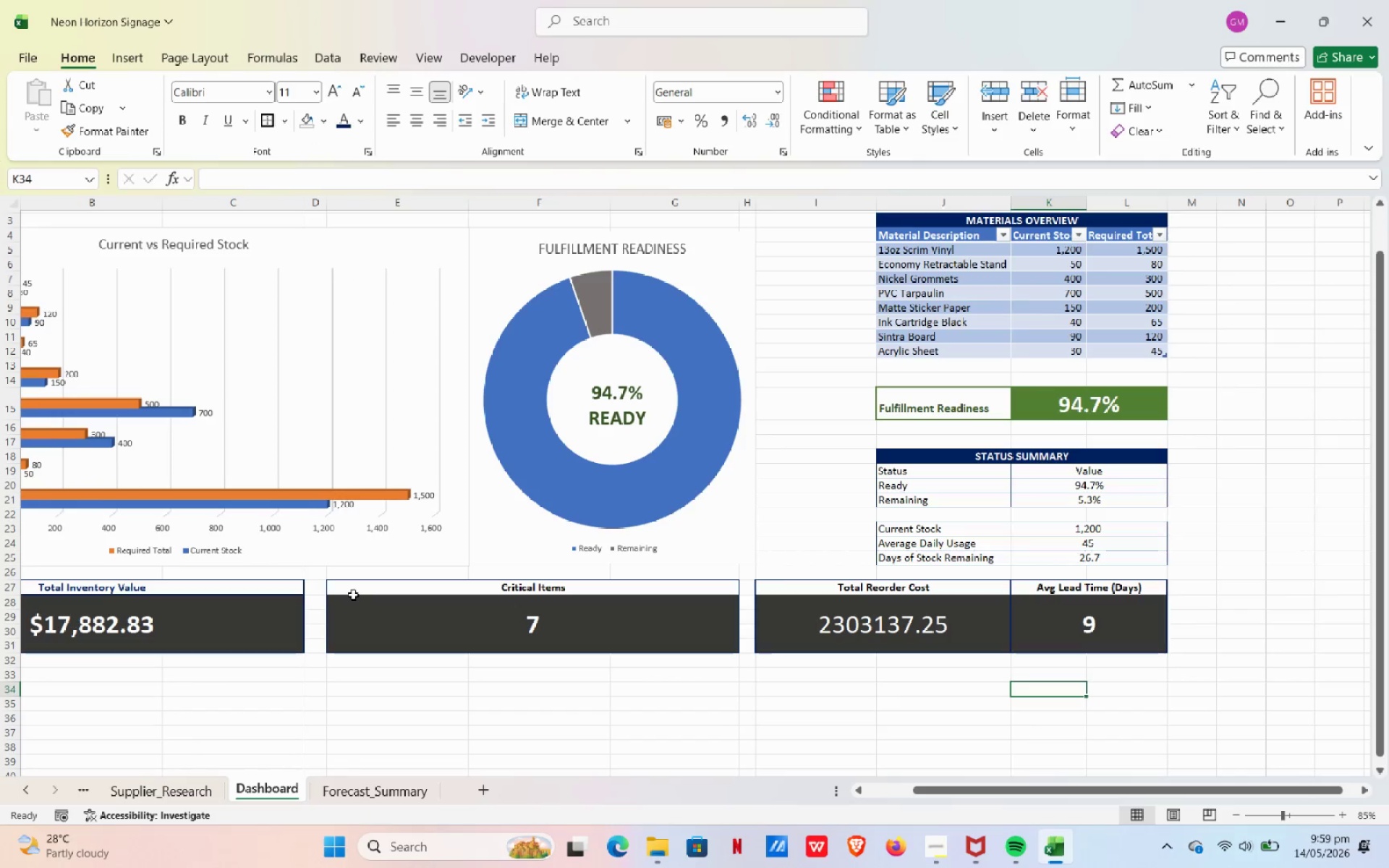 
key(Control+ControlLeft)
 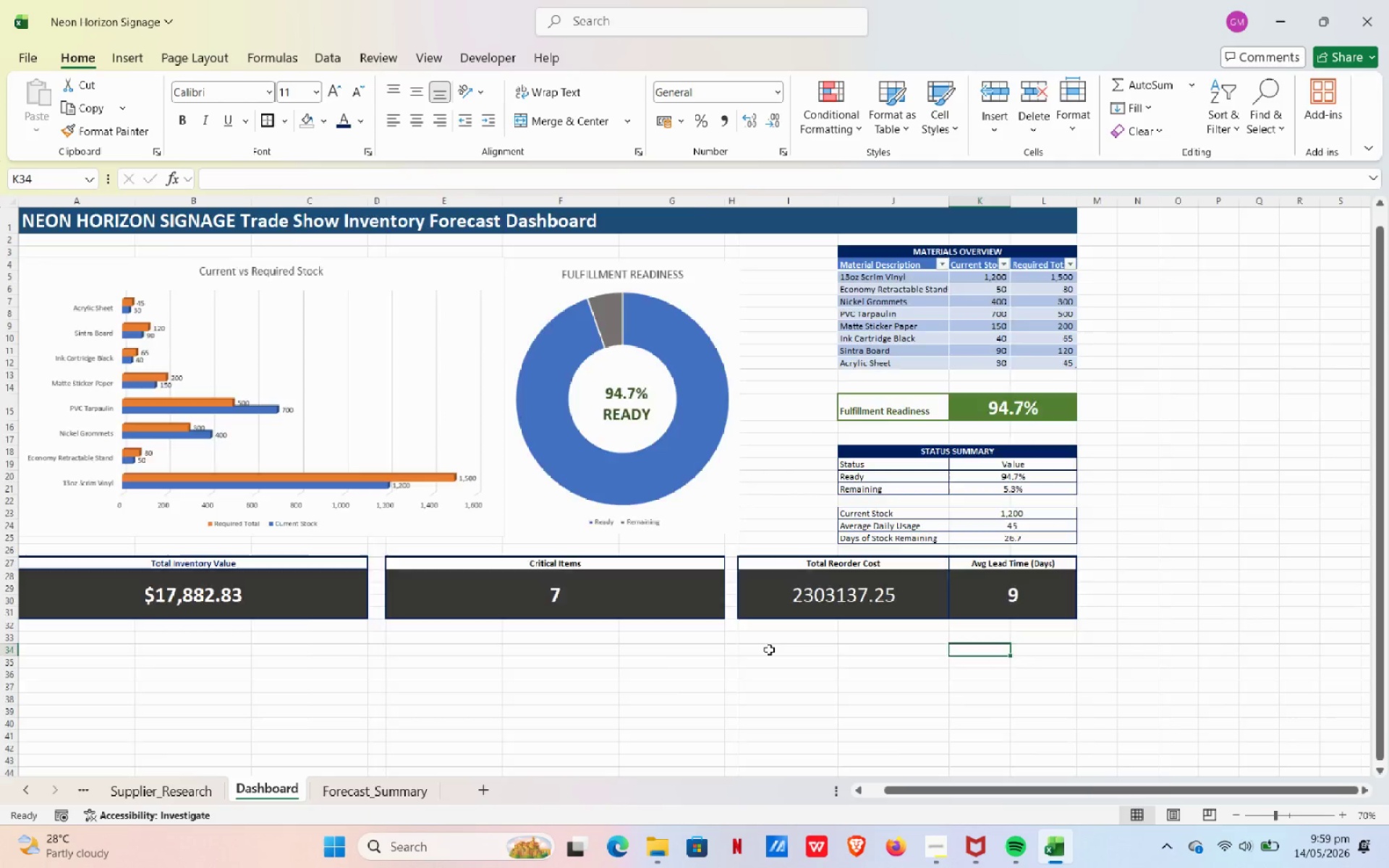 
scroll: coordinate [769, 650], scroll_direction: down, amount: 2.0
 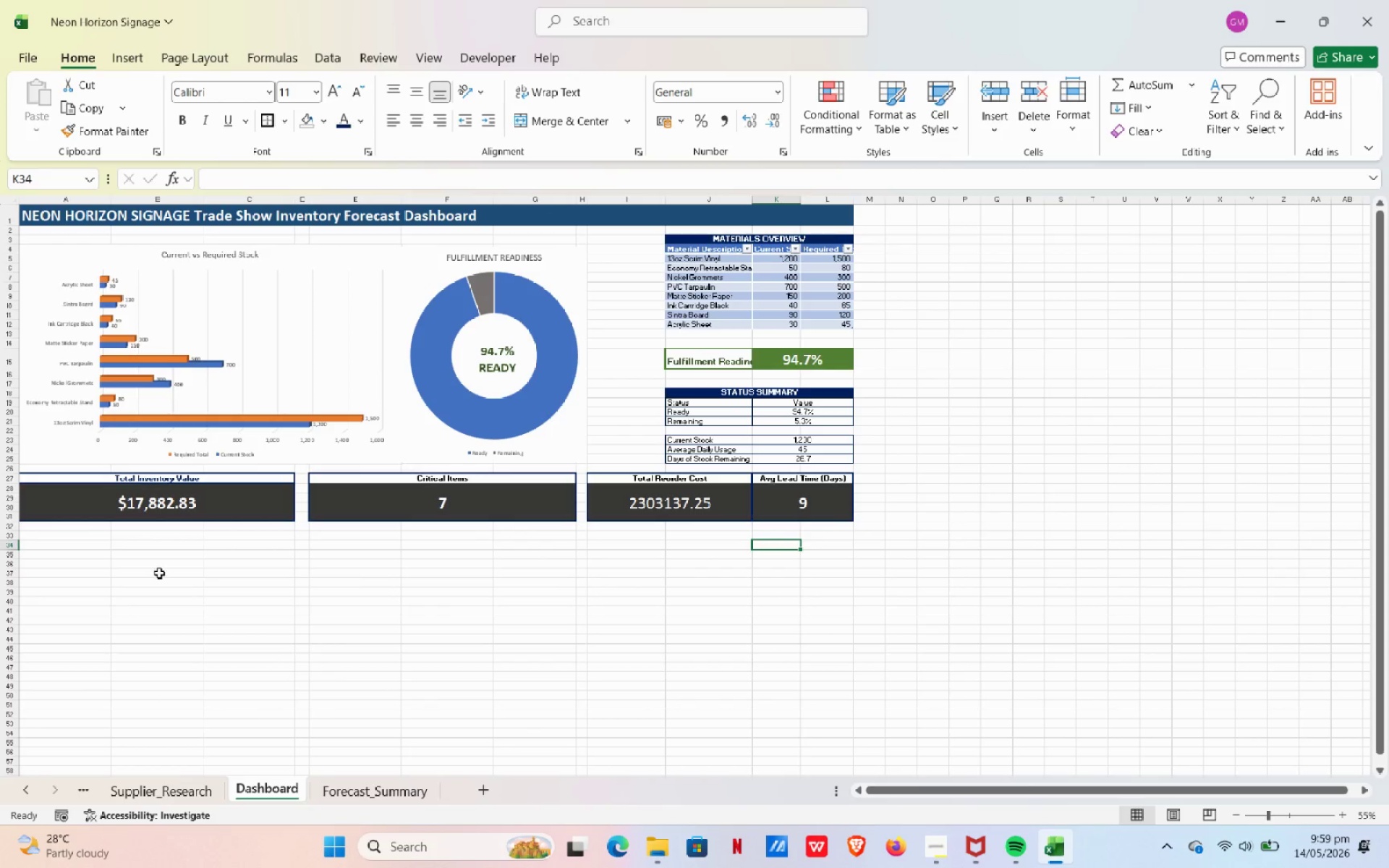 
left_click([195, 554])
 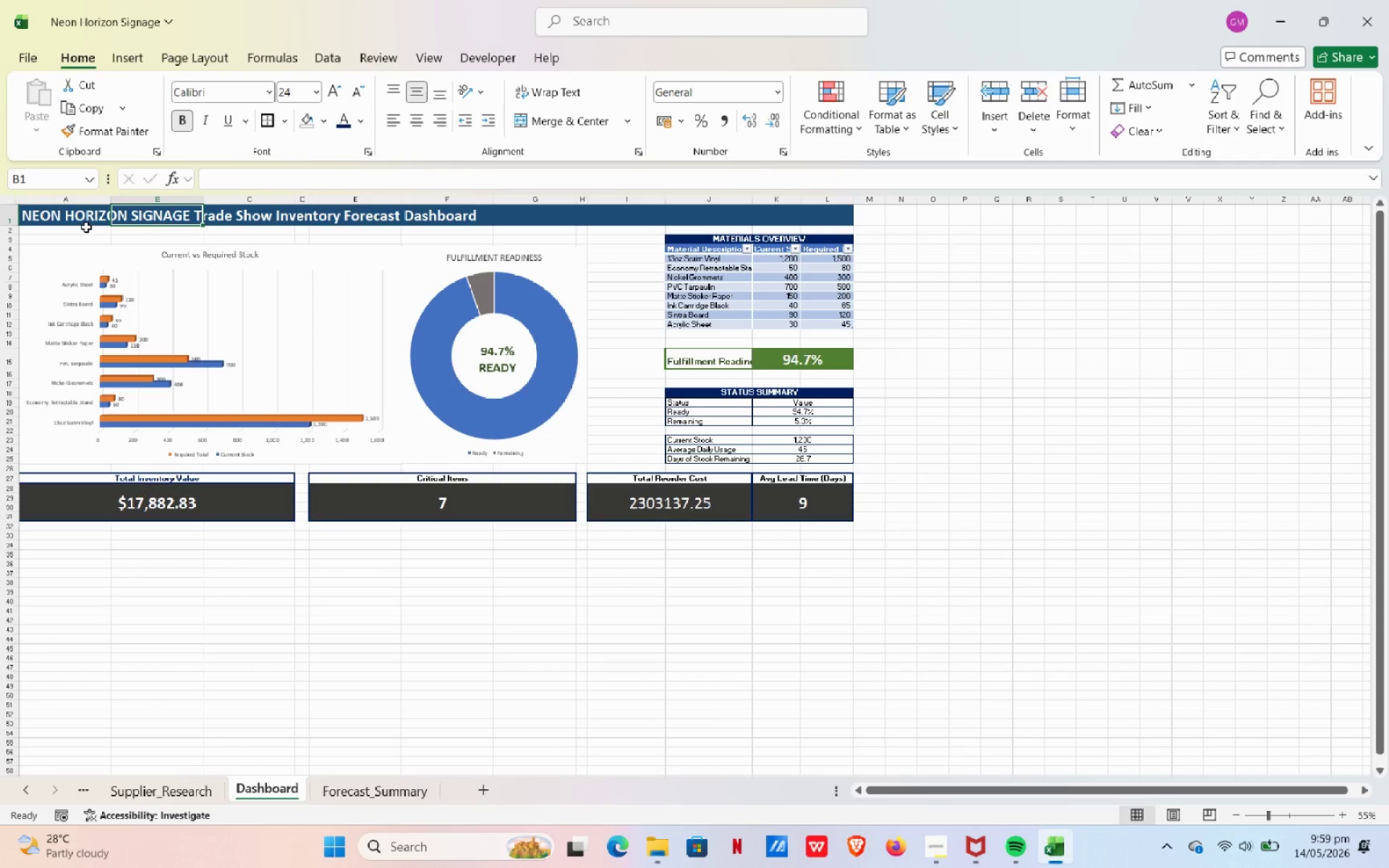 
wait(24.51)
 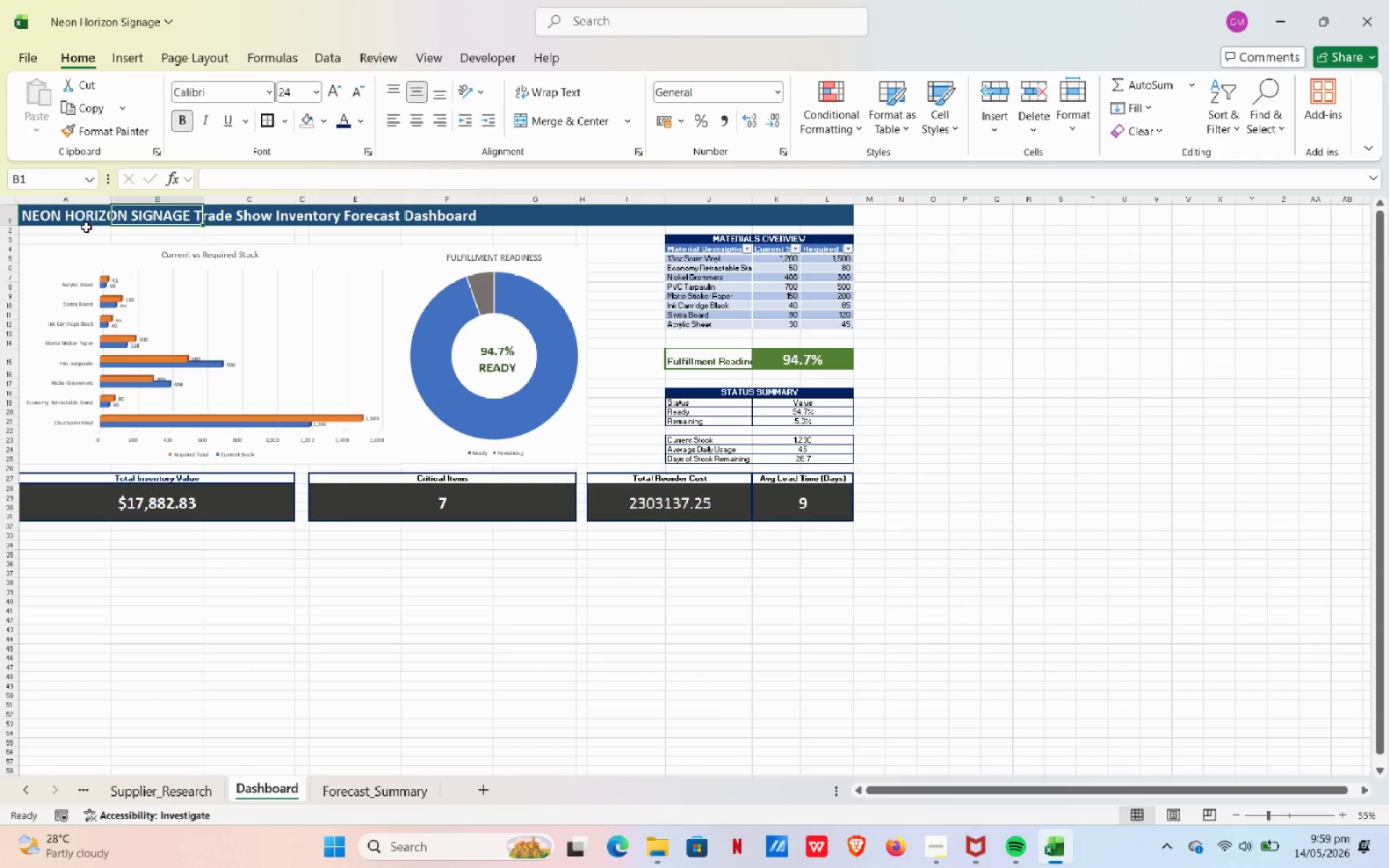 
left_click_drag(start_coordinate=[17, 224], to_coordinate=[20, 239])
 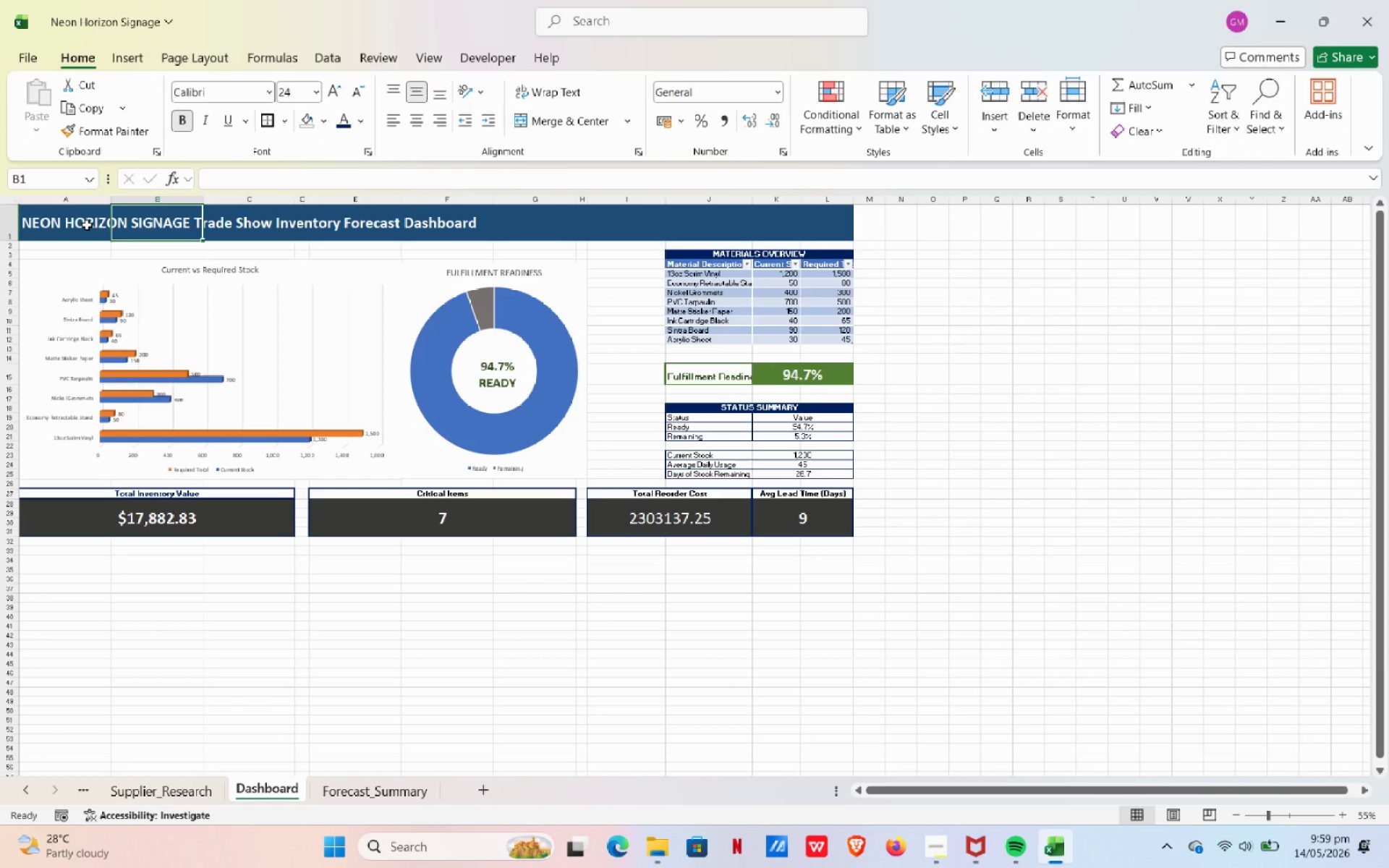 
left_click([87, 225])
 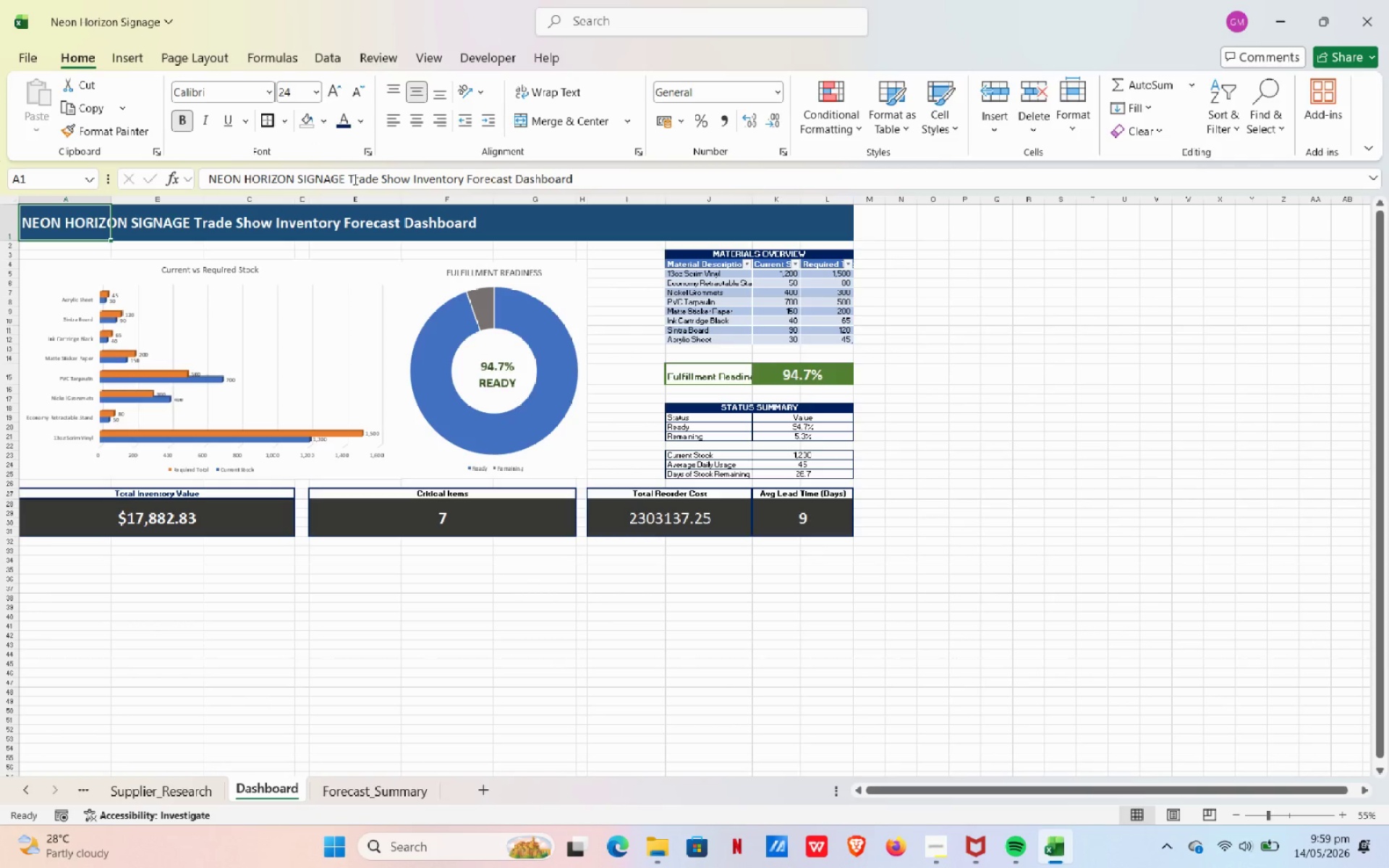 
wait(5.95)
 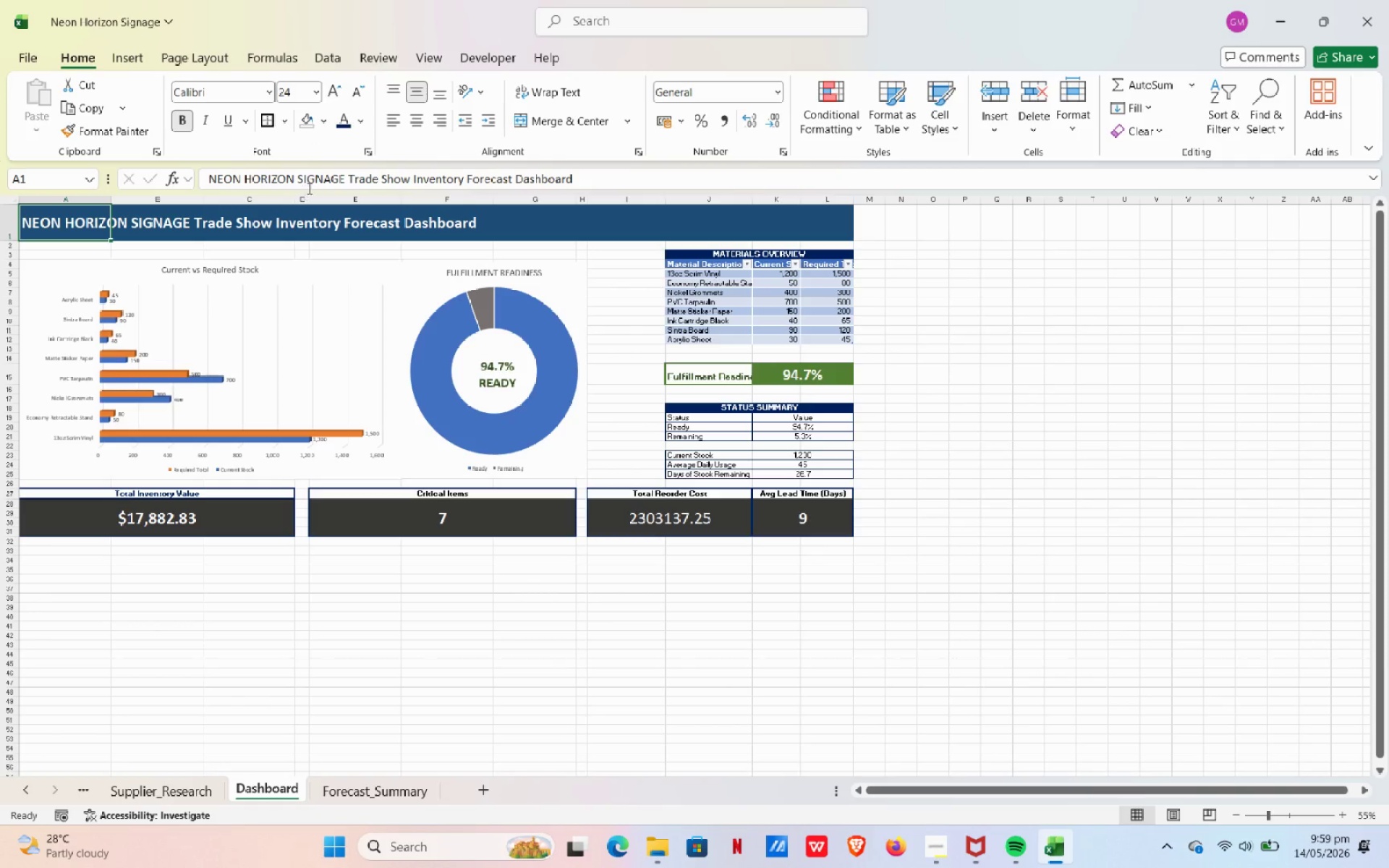 
left_click_drag(start_coordinate=[348, 181], to_coordinate=[657, 176])
 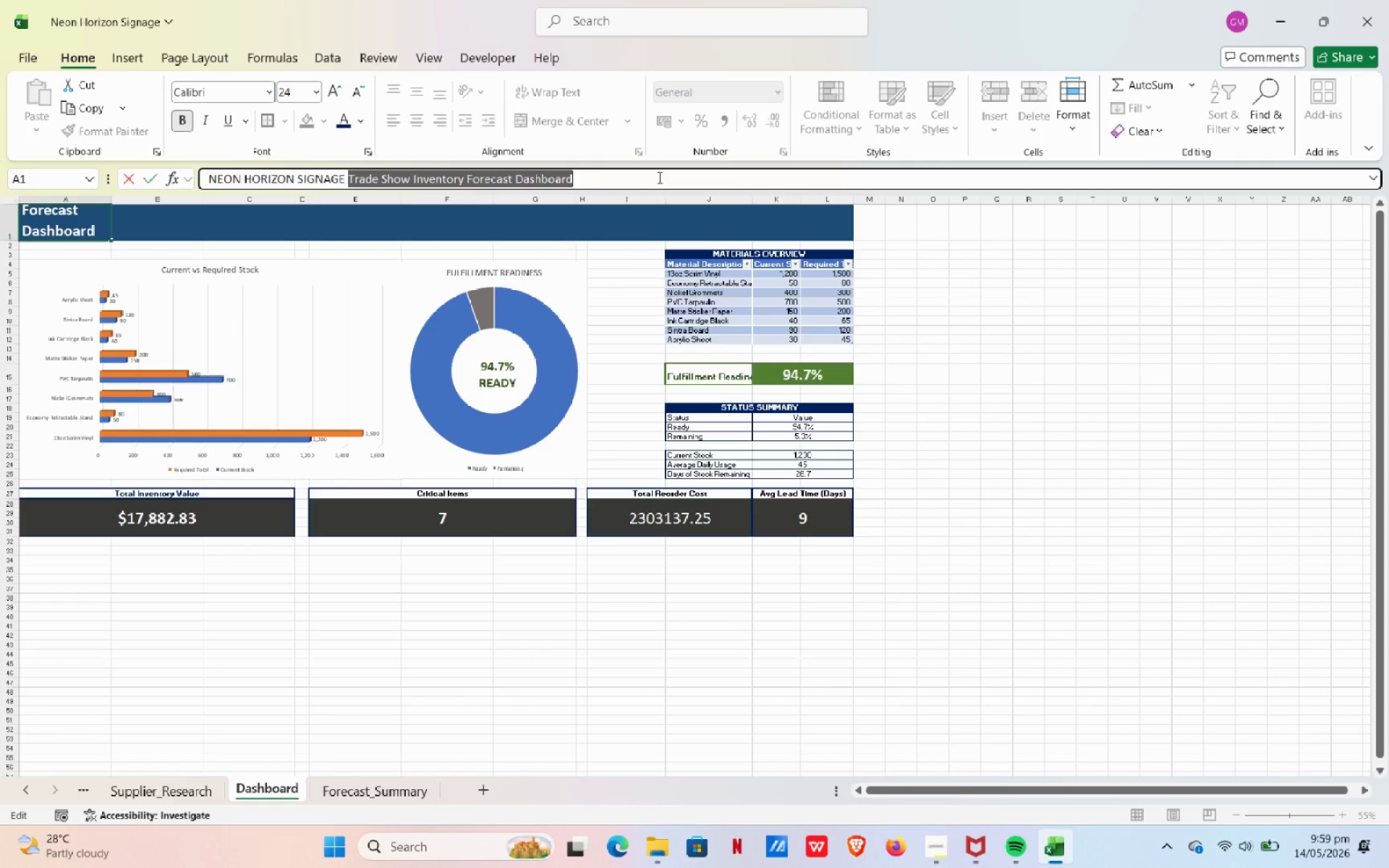 
key(Control+X)
 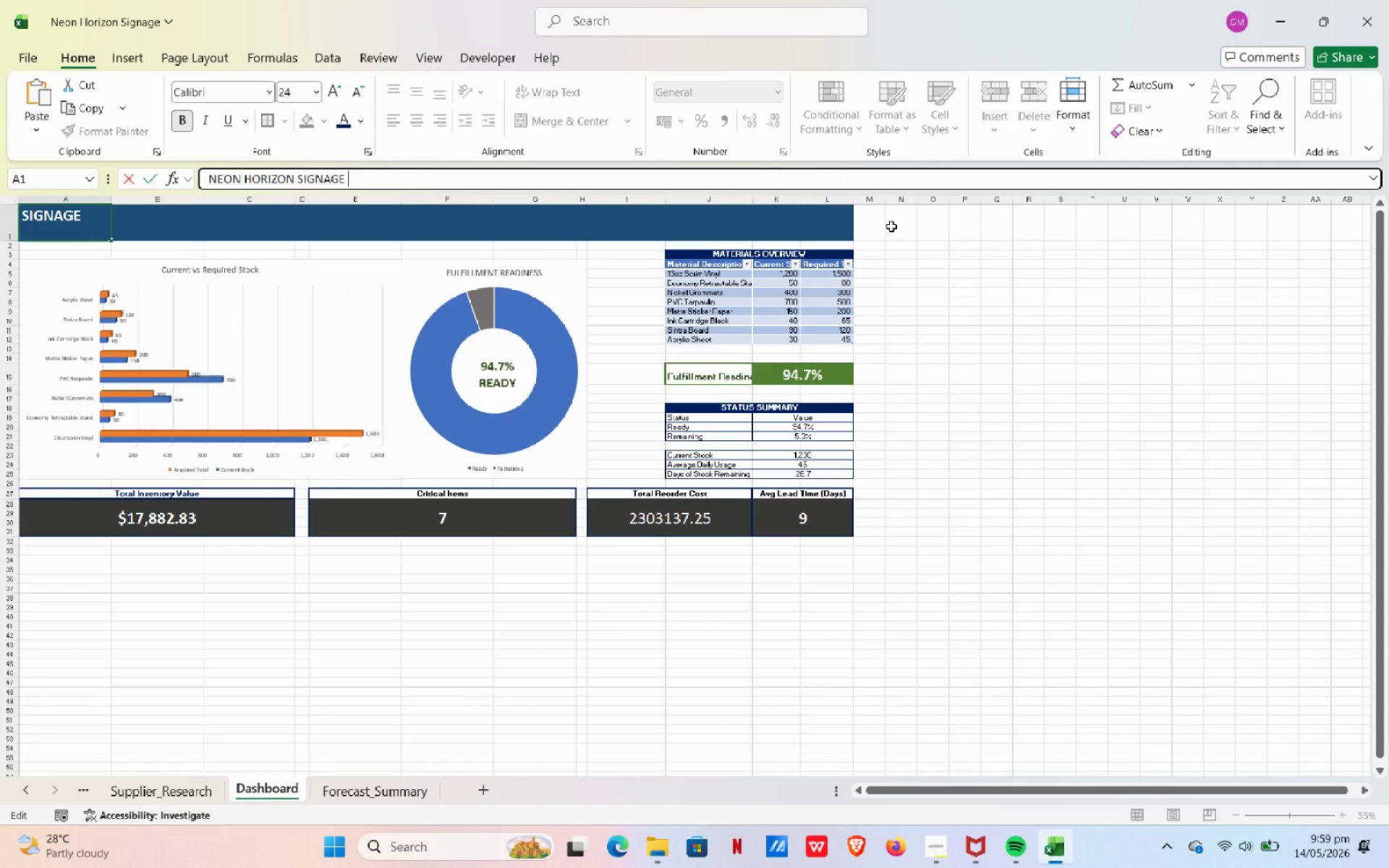 
left_click([914, 222])
 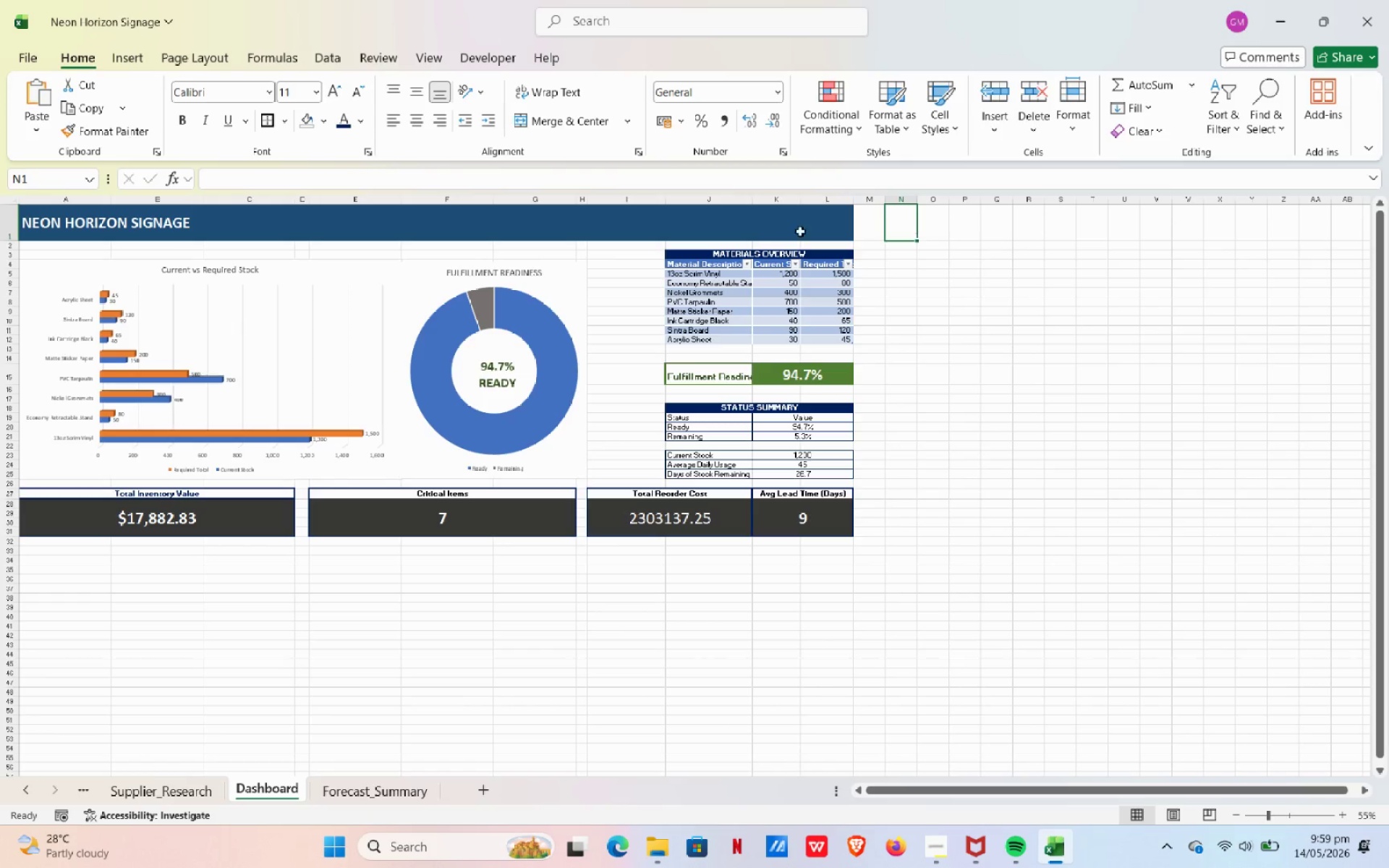 
key(Control+V)
 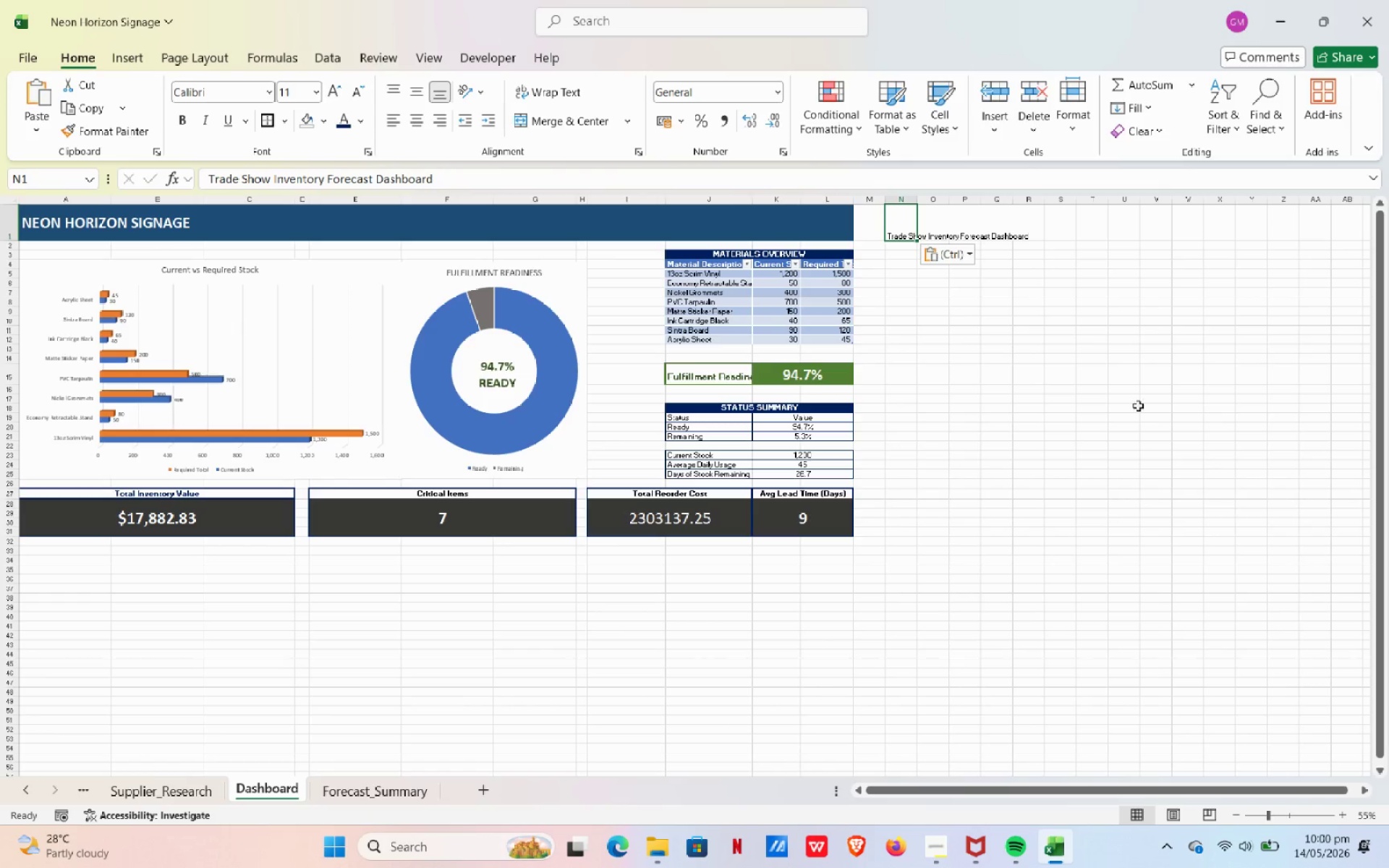 
left_click_drag(start_coordinate=[1158, 406], to_coordinate=[1152, 406])
 